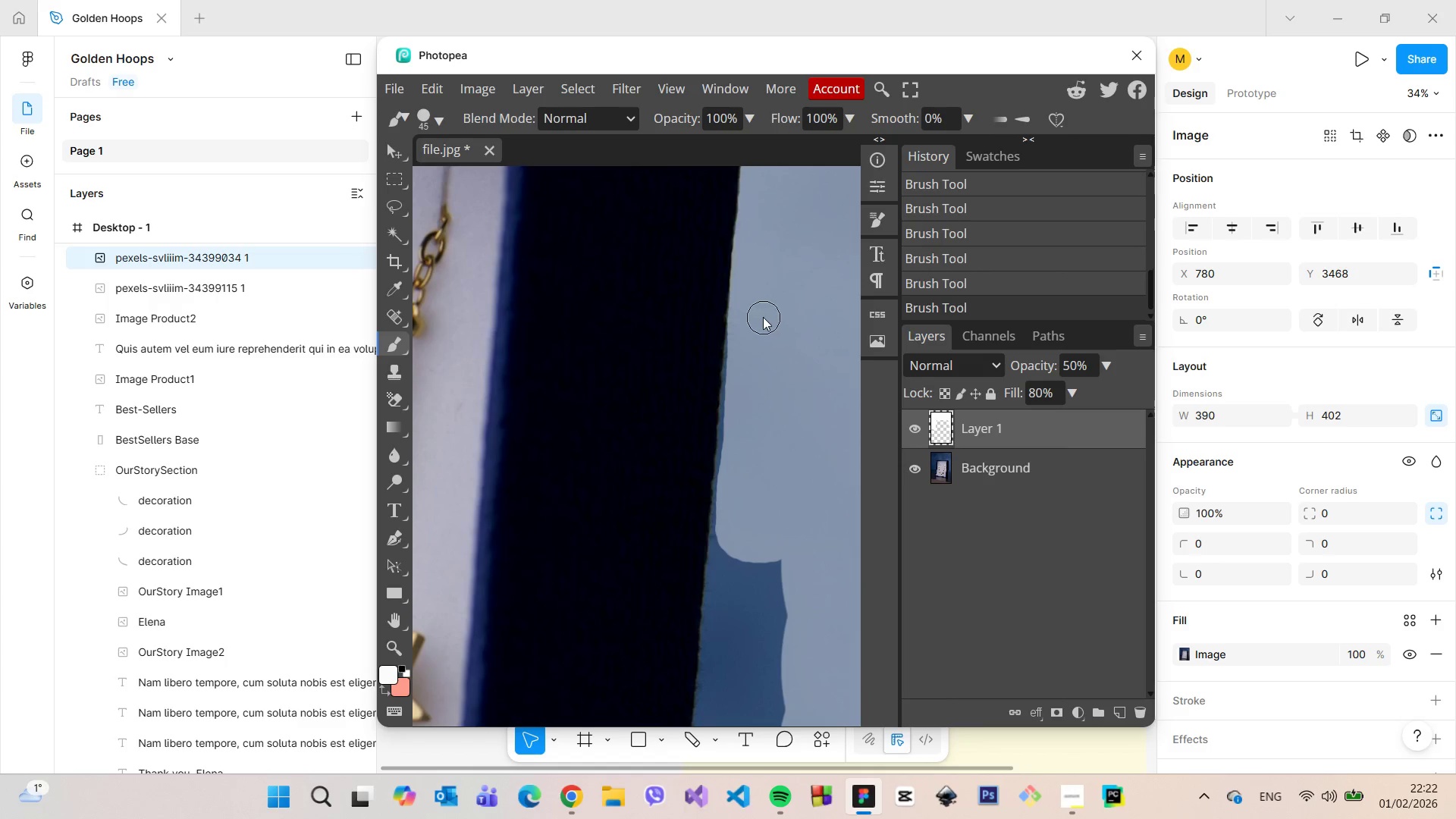 
left_click_drag(start_coordinate=[758, 320], to_coordinate=[749, 298])
 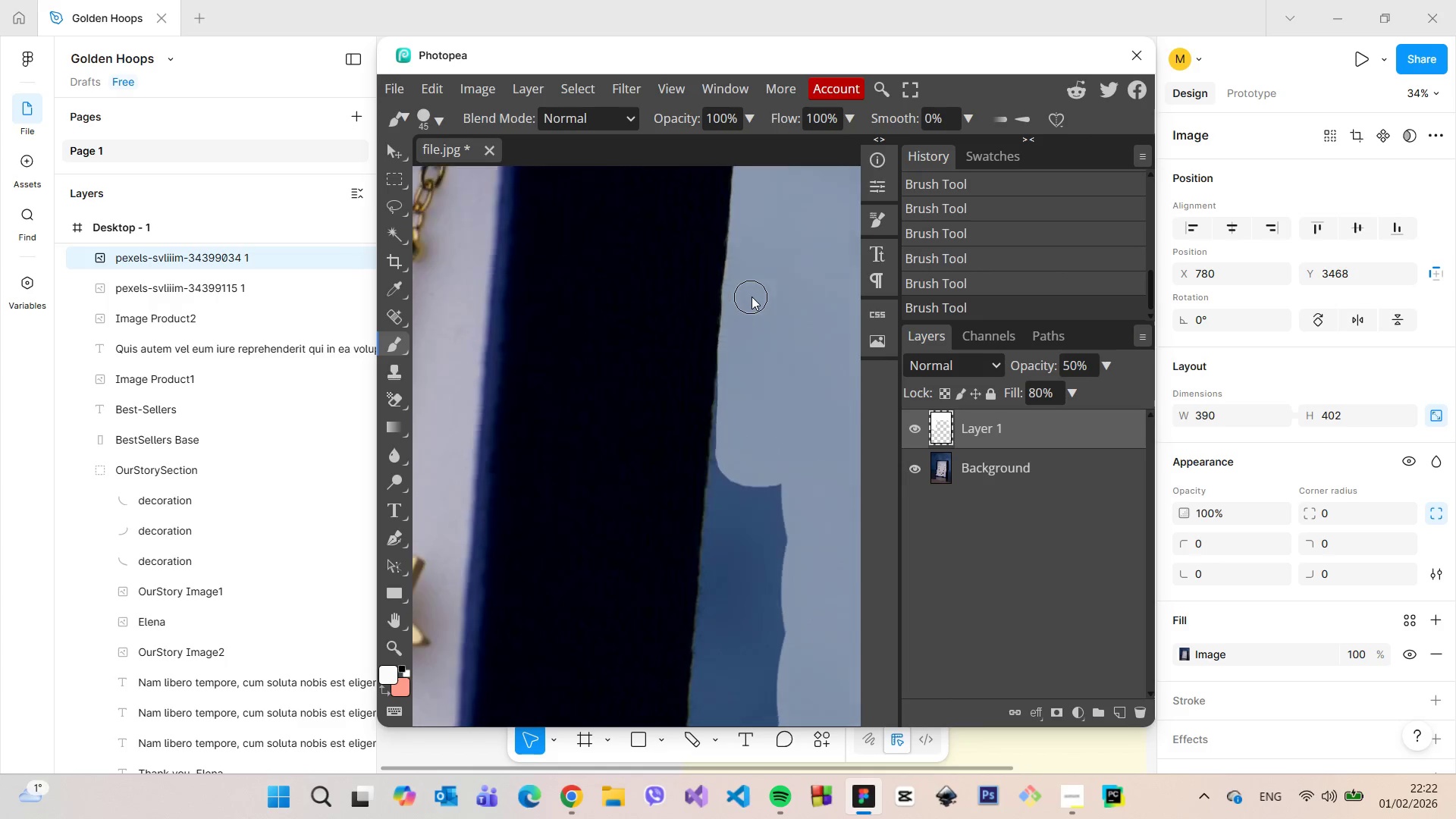 
scroll: coordinate [752, 297], scroll_direction: down, amount: 3.0
 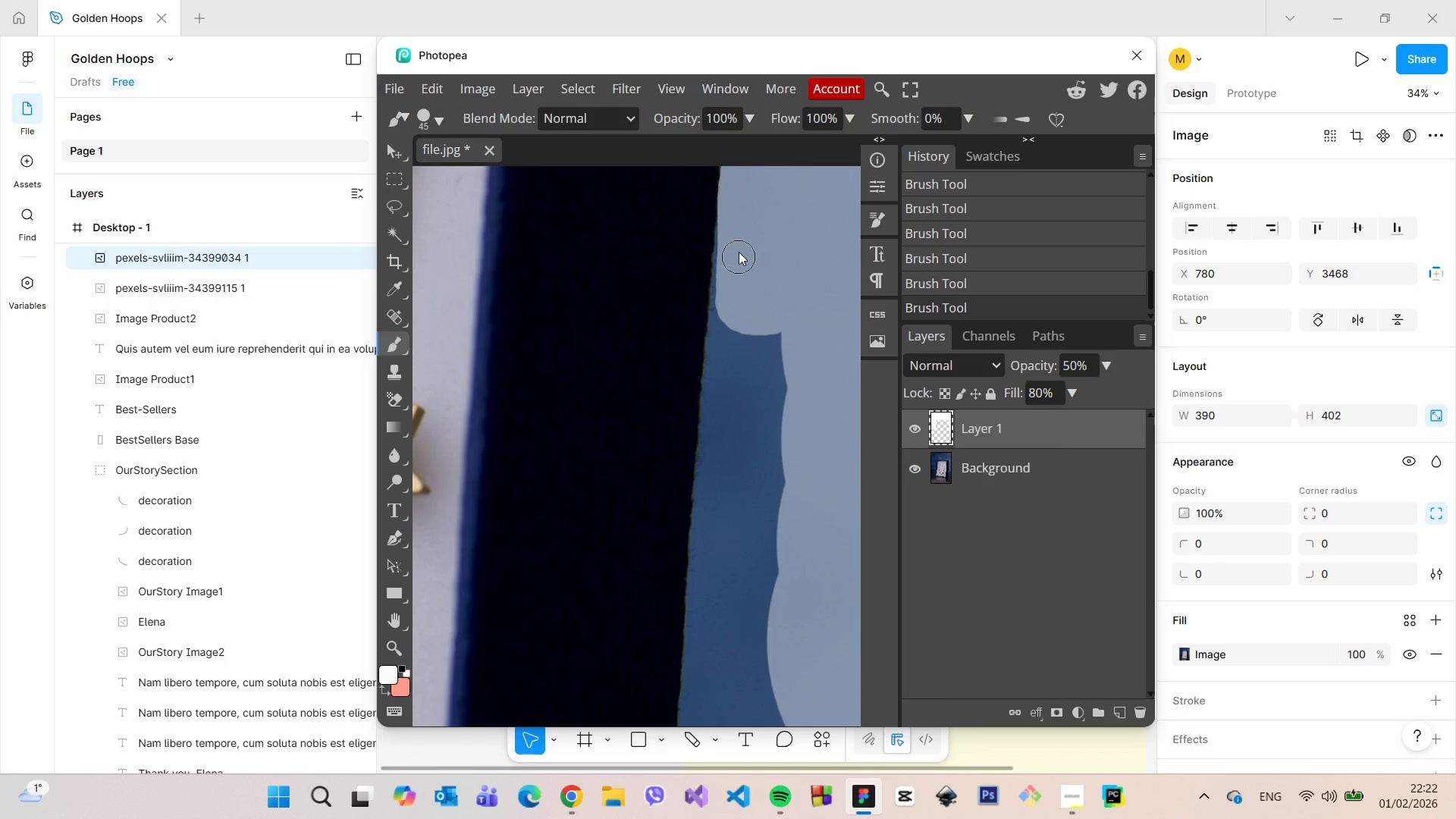 
left_click_drag(start_coordinate=[736, 228], to_coordinate=[768, 384])
 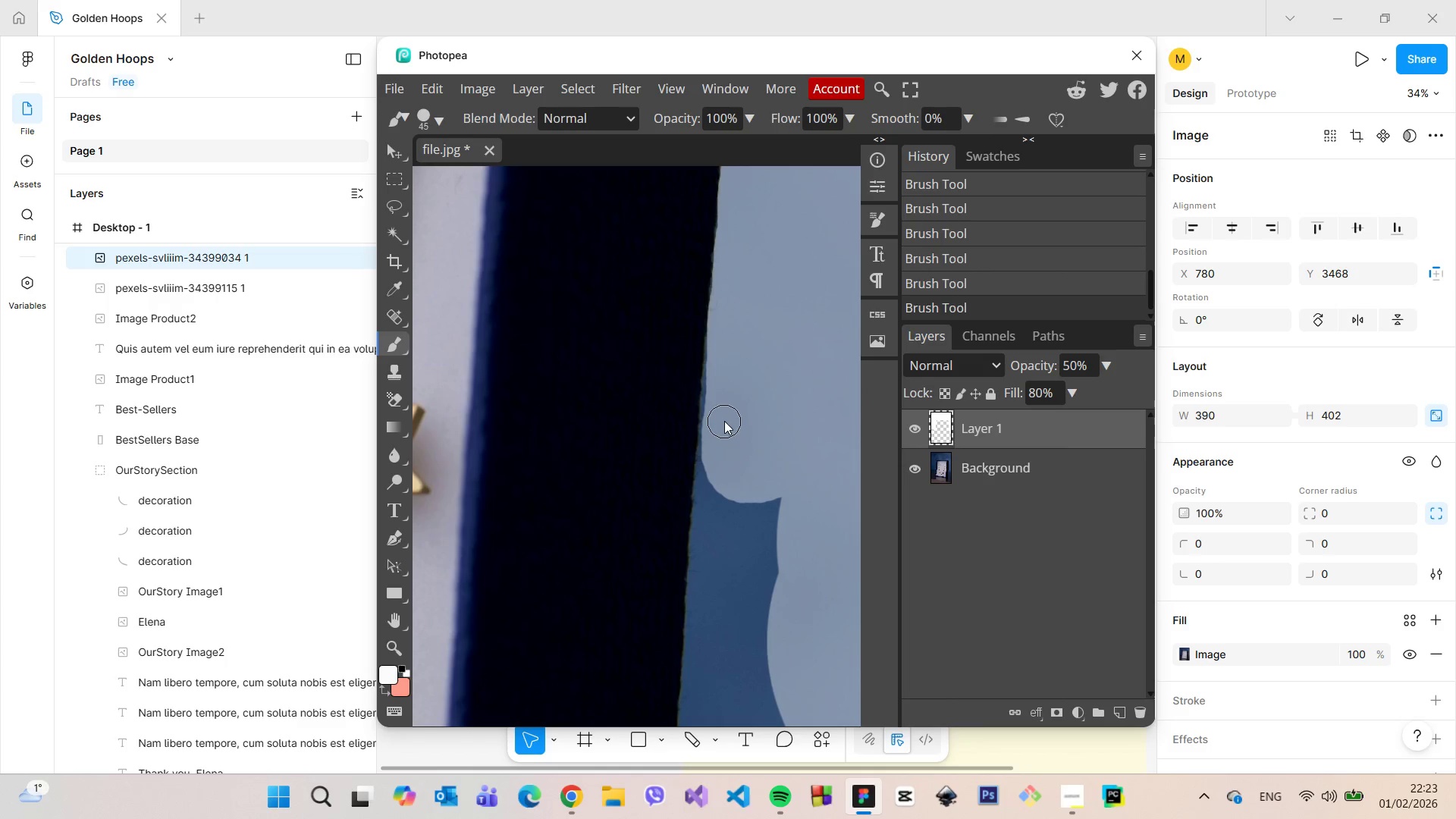 
left_click_drag(start_coordinate=[723, 421], to_coordinate=[715, 510])
 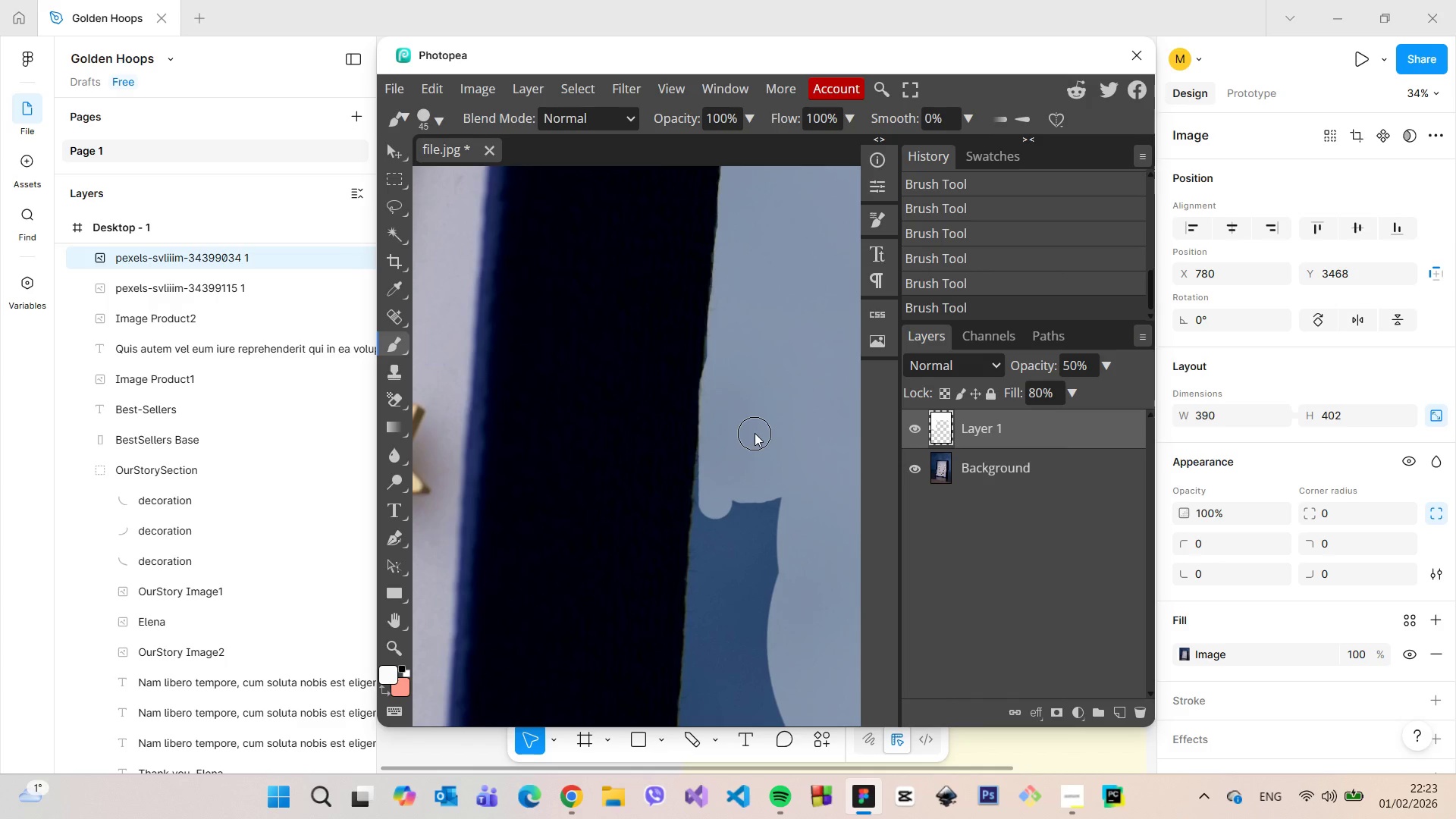 
wait(12.34)
 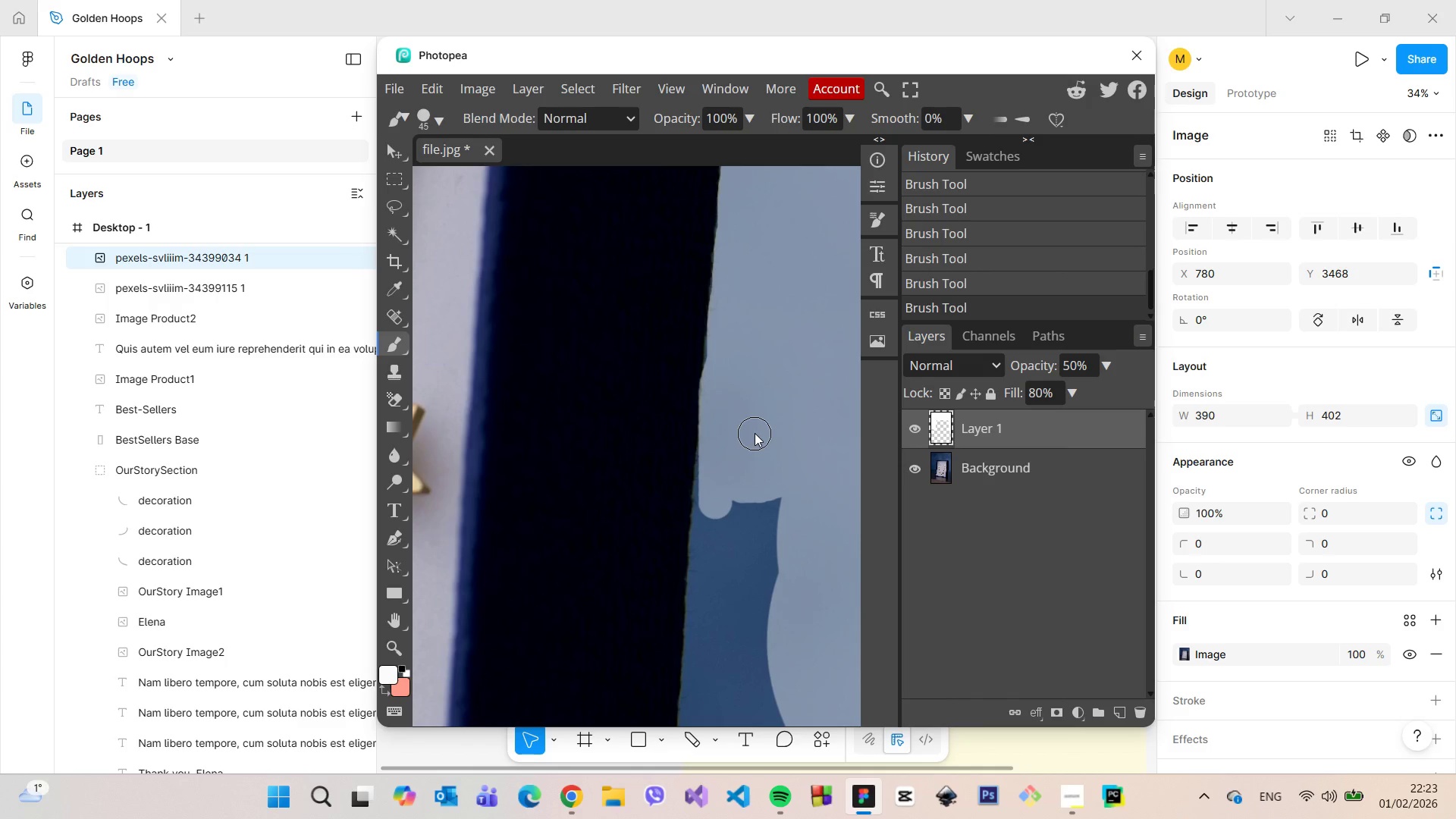 
scroll: coordinate [738, 545], scroll_direction: down, amount: 3.0
 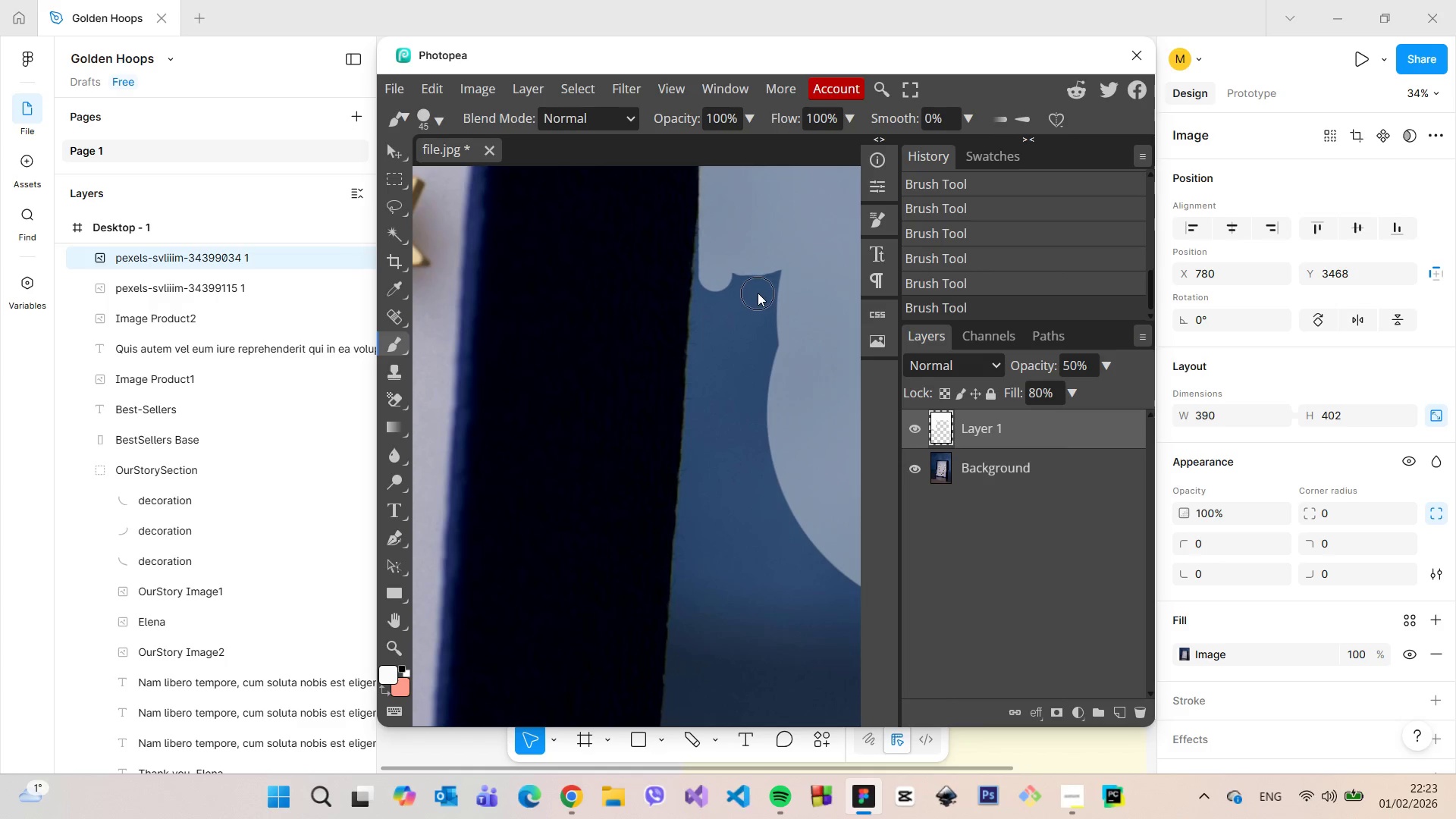 
left_click_drag(start_coordinate=[758, 293], to_coordinate=[712, 182])
 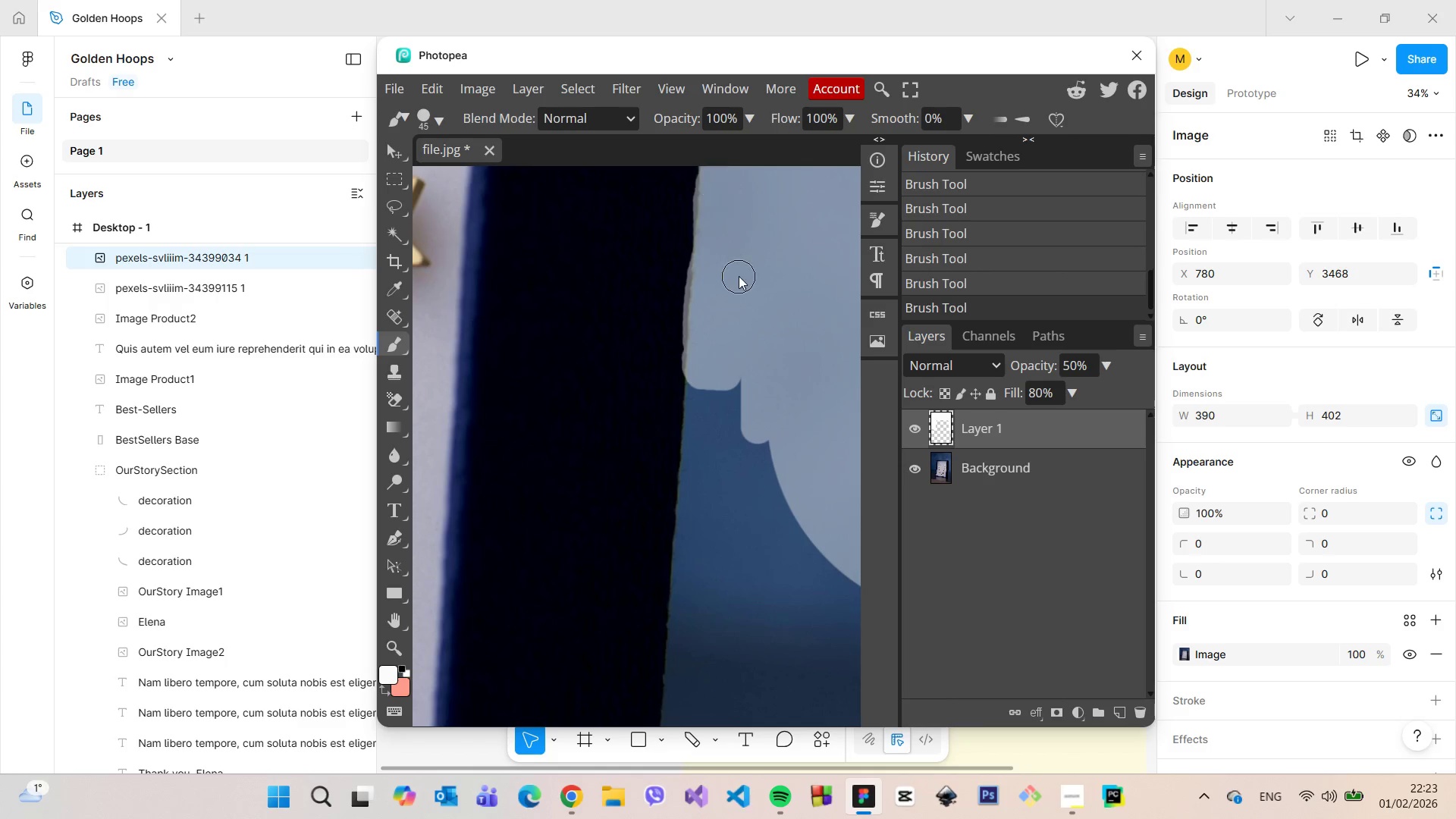 
scroll: coordinate [739, 276], scroll_direction: up, amount: 2.0
 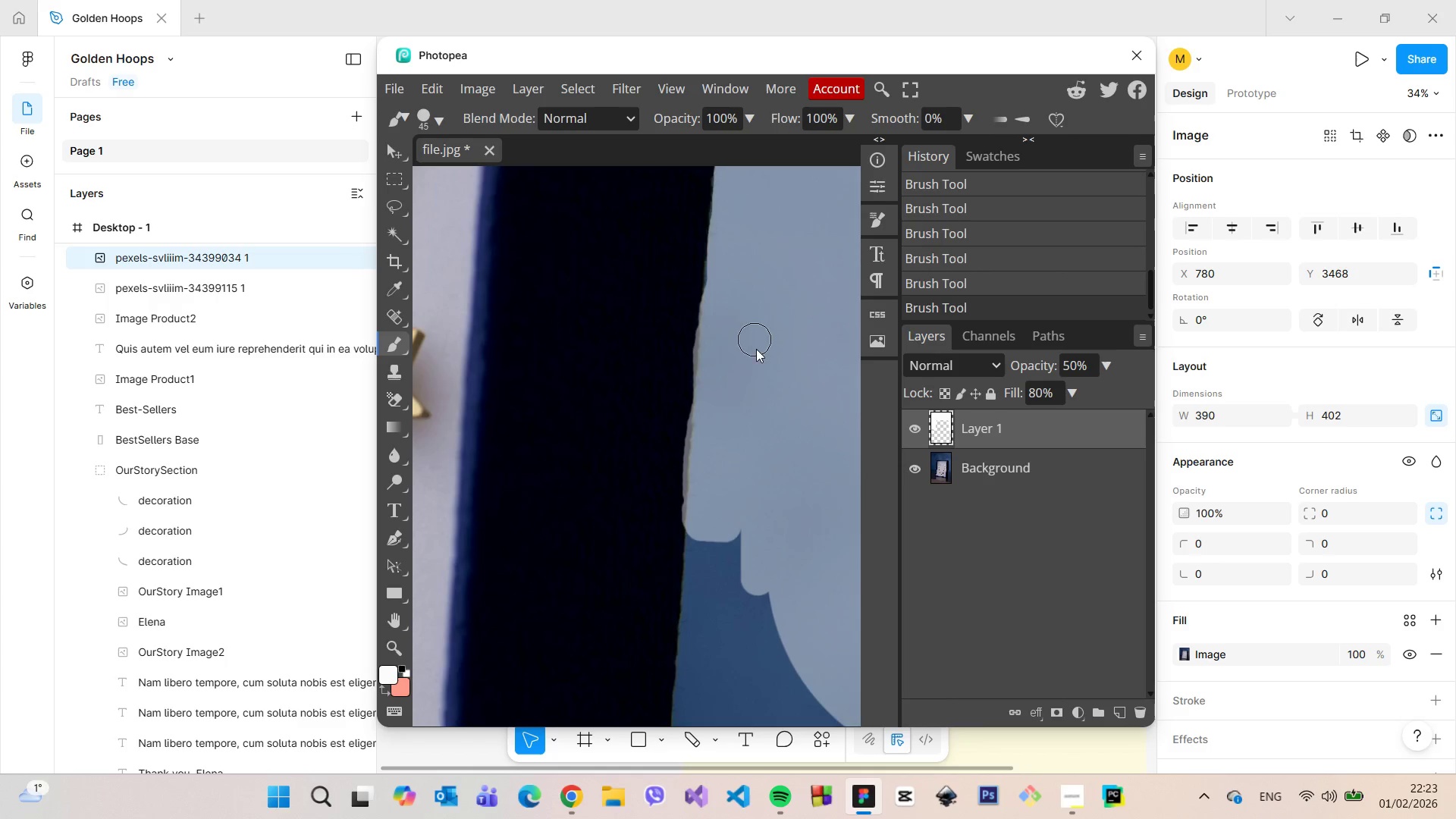 
scroll: coordinate [758, 361], scroll_direction: down, amount: 5.0
 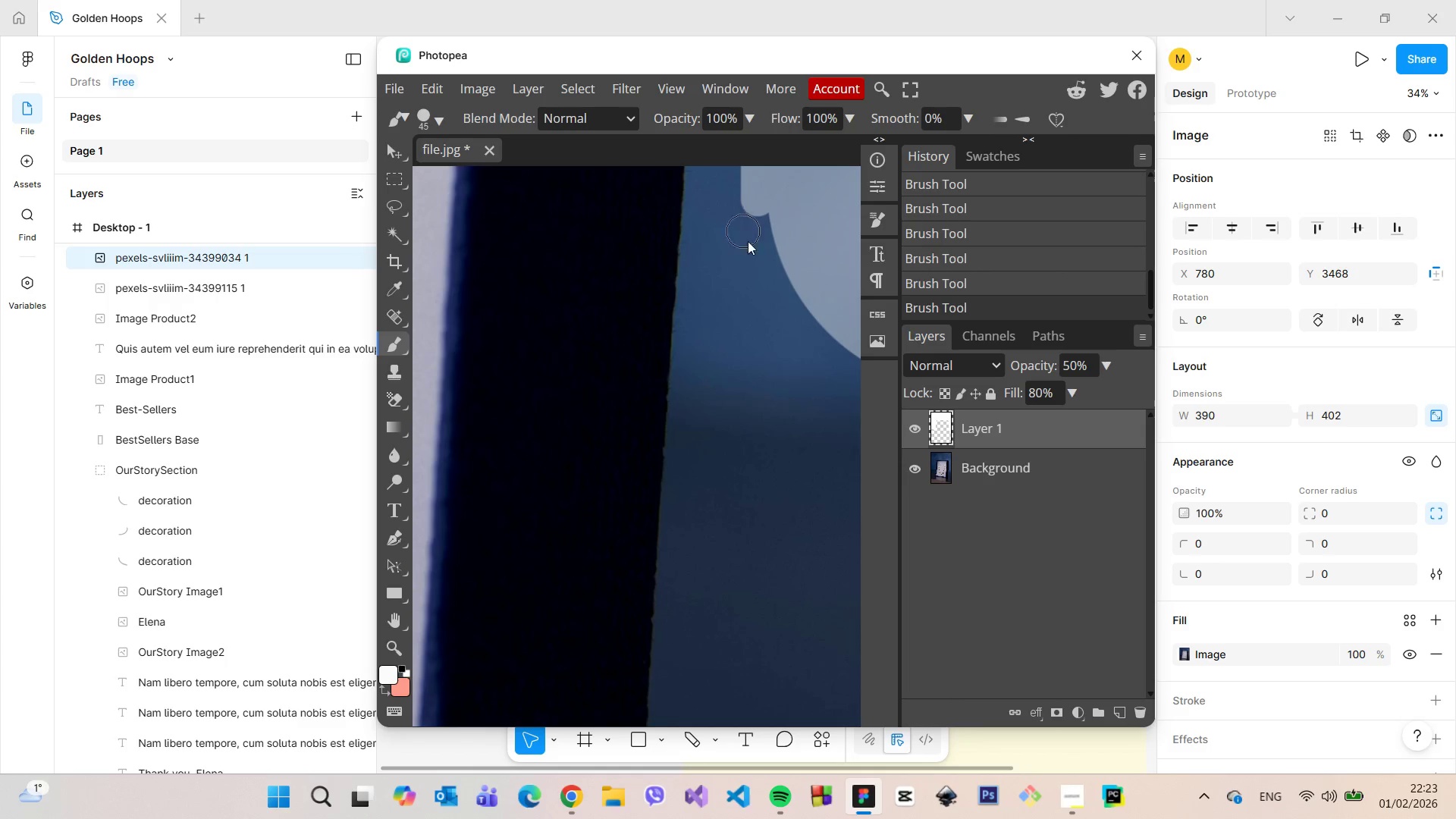 
left_click_drag(start_coordinate=[752, 254], to_coordinate=[805, 469])
 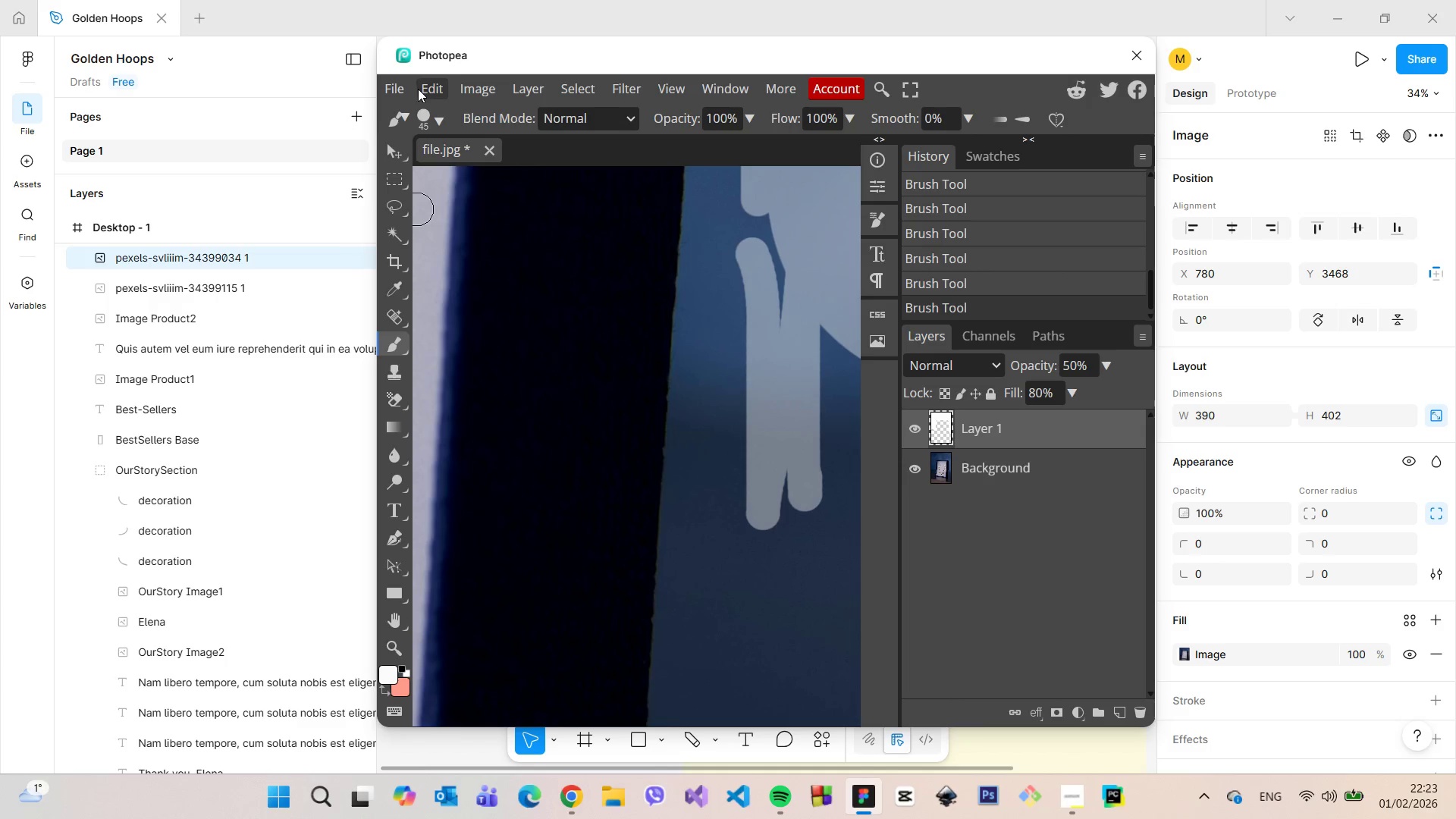 
left_click([454, 110])
 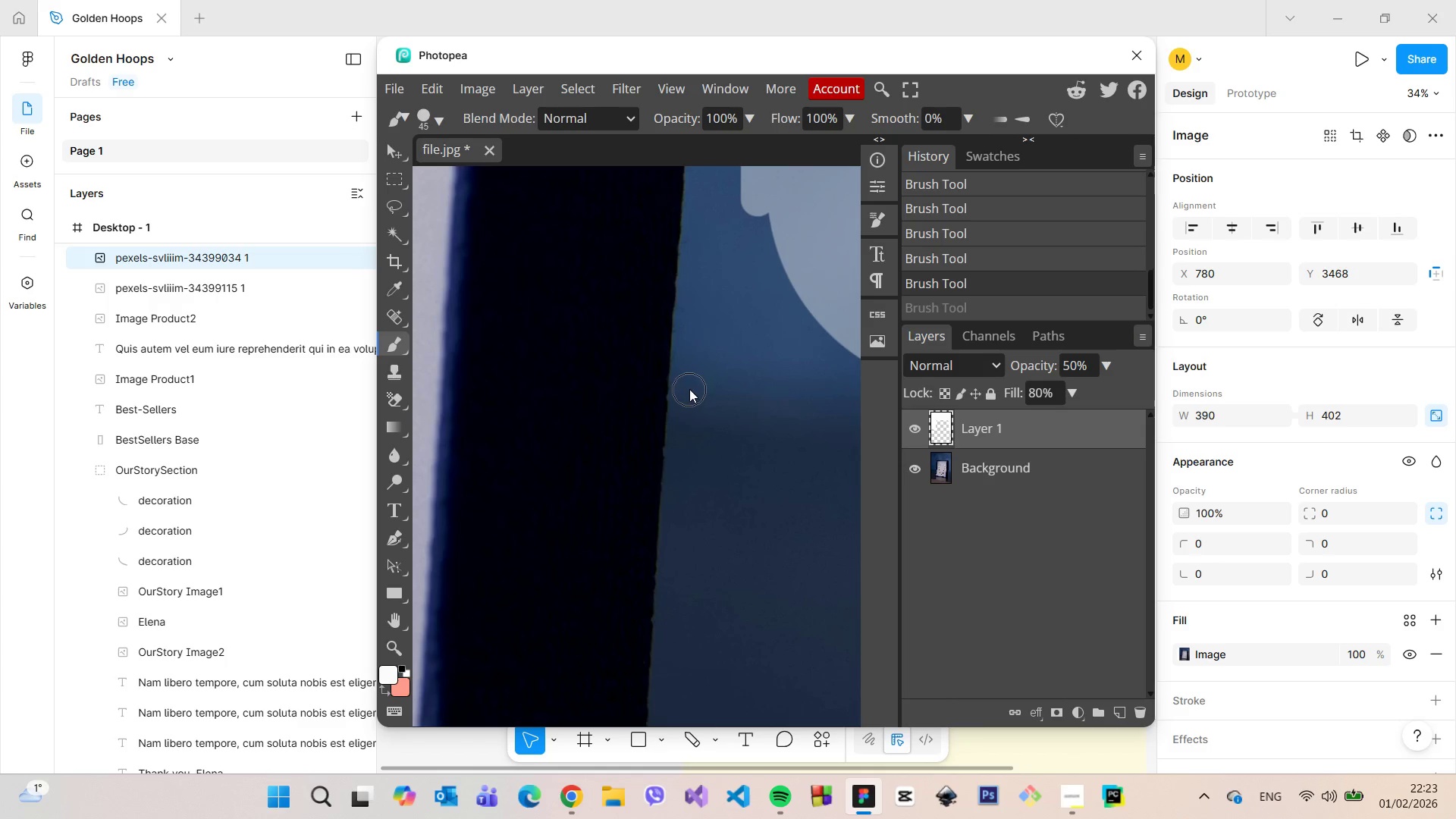 
left_click_drag(start_coordinate=[685, 390], to_coordinate=[836, 337])
 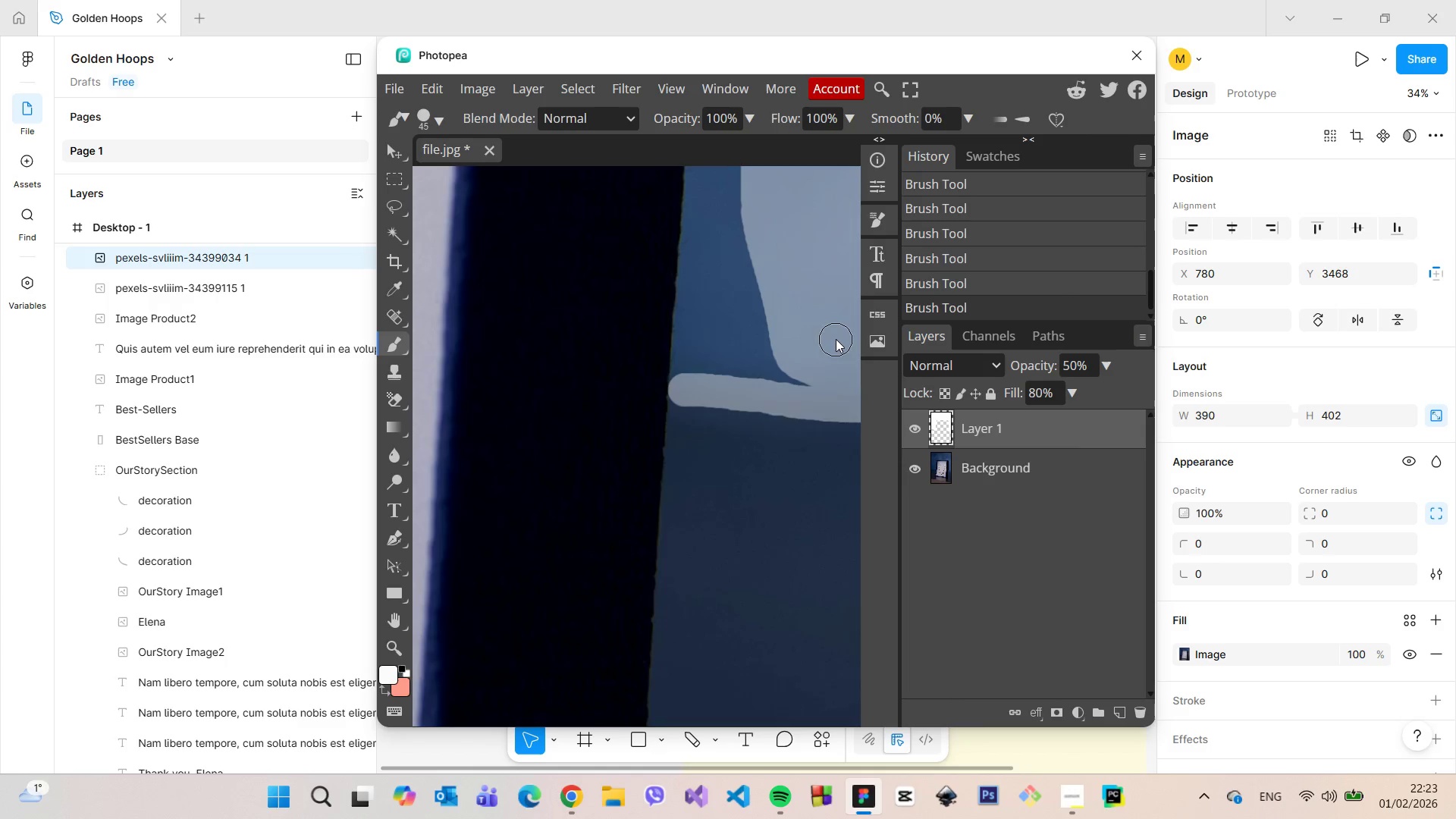 
scroll: coordinate [836, 339], scroll_direction: up, amount: 1.0
 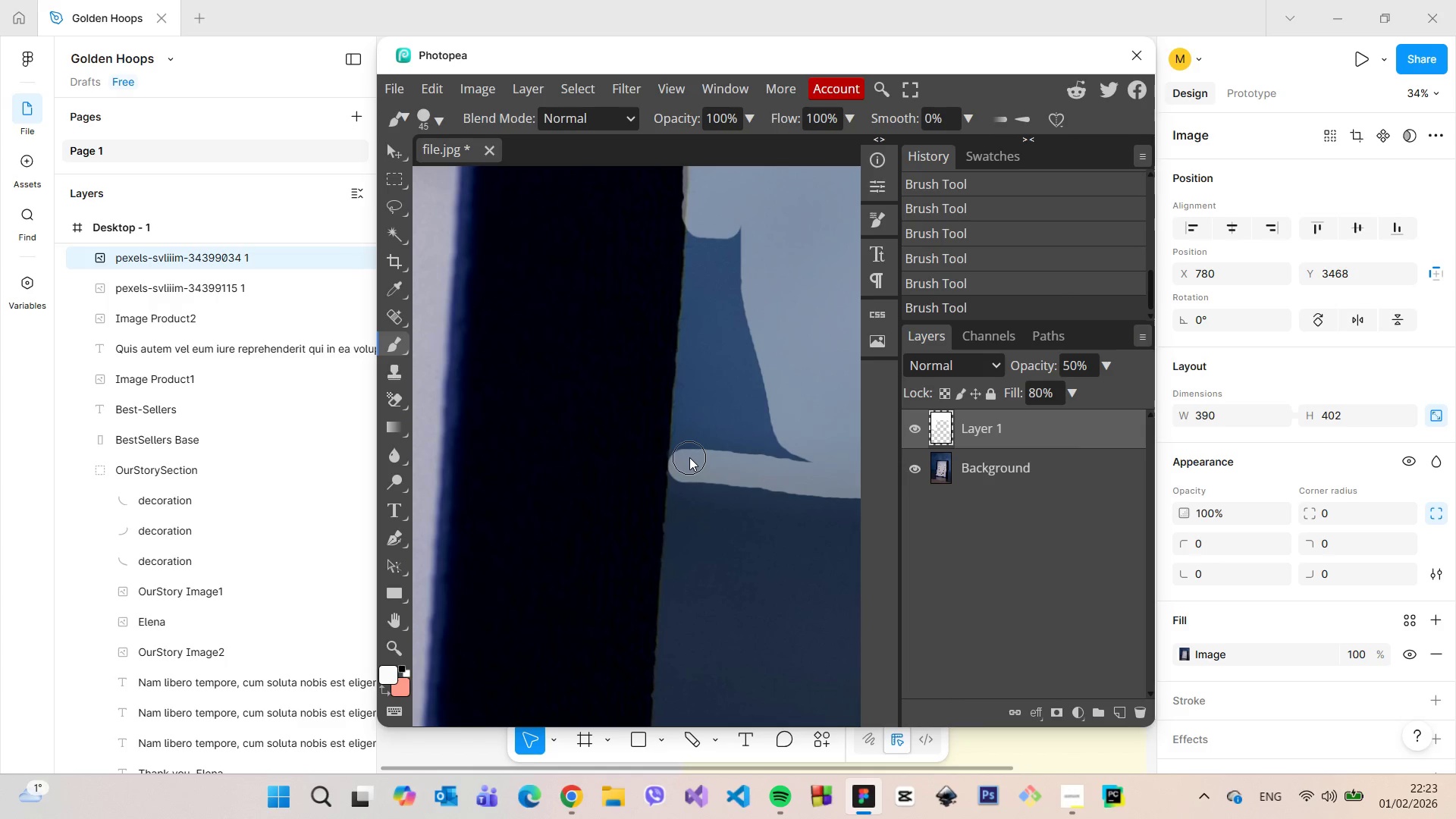 
left_click_drag(start_coordinate=[689, 458], to_coordinate=[678, 455])
 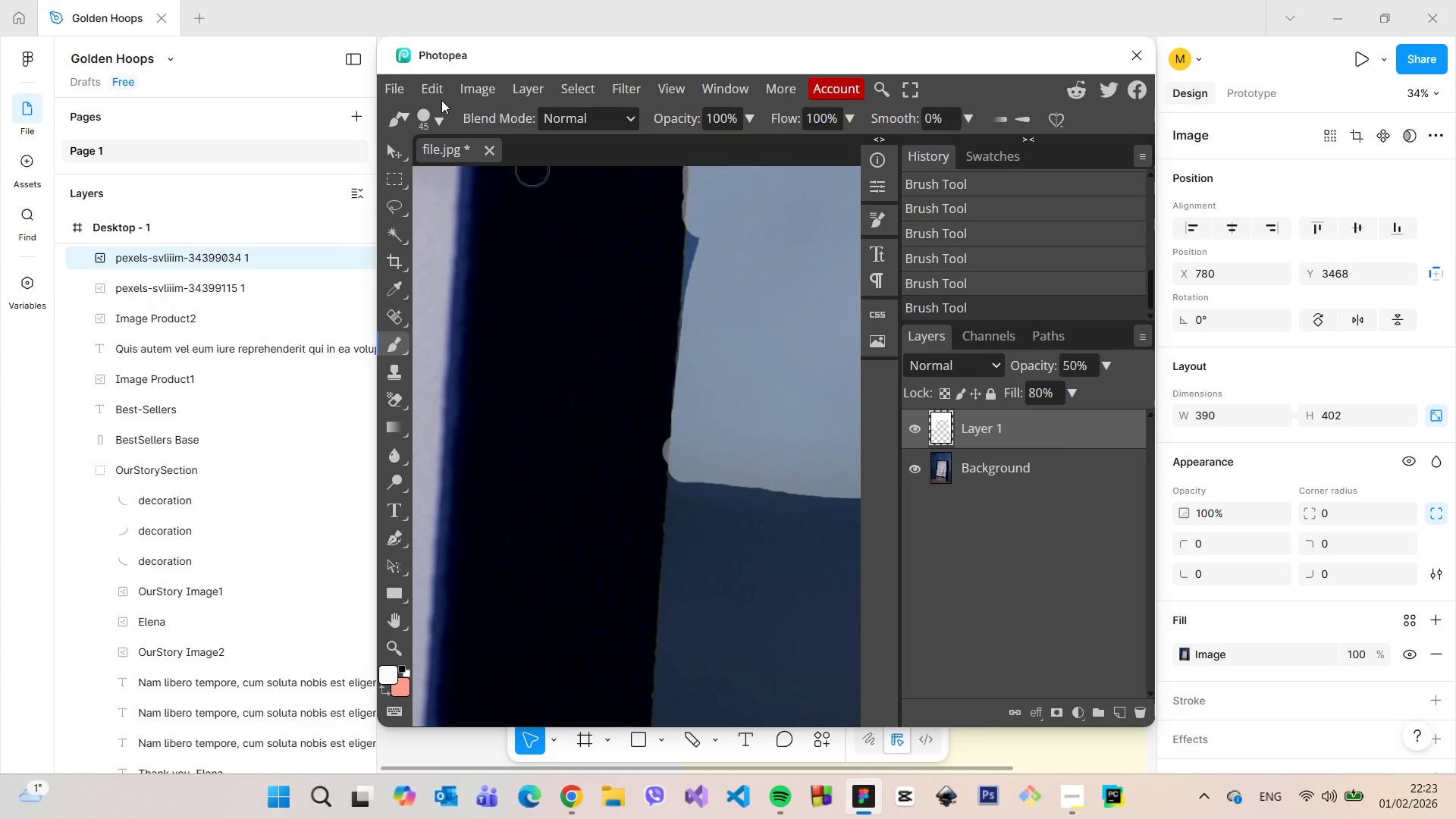 
double_click([438, 93])
 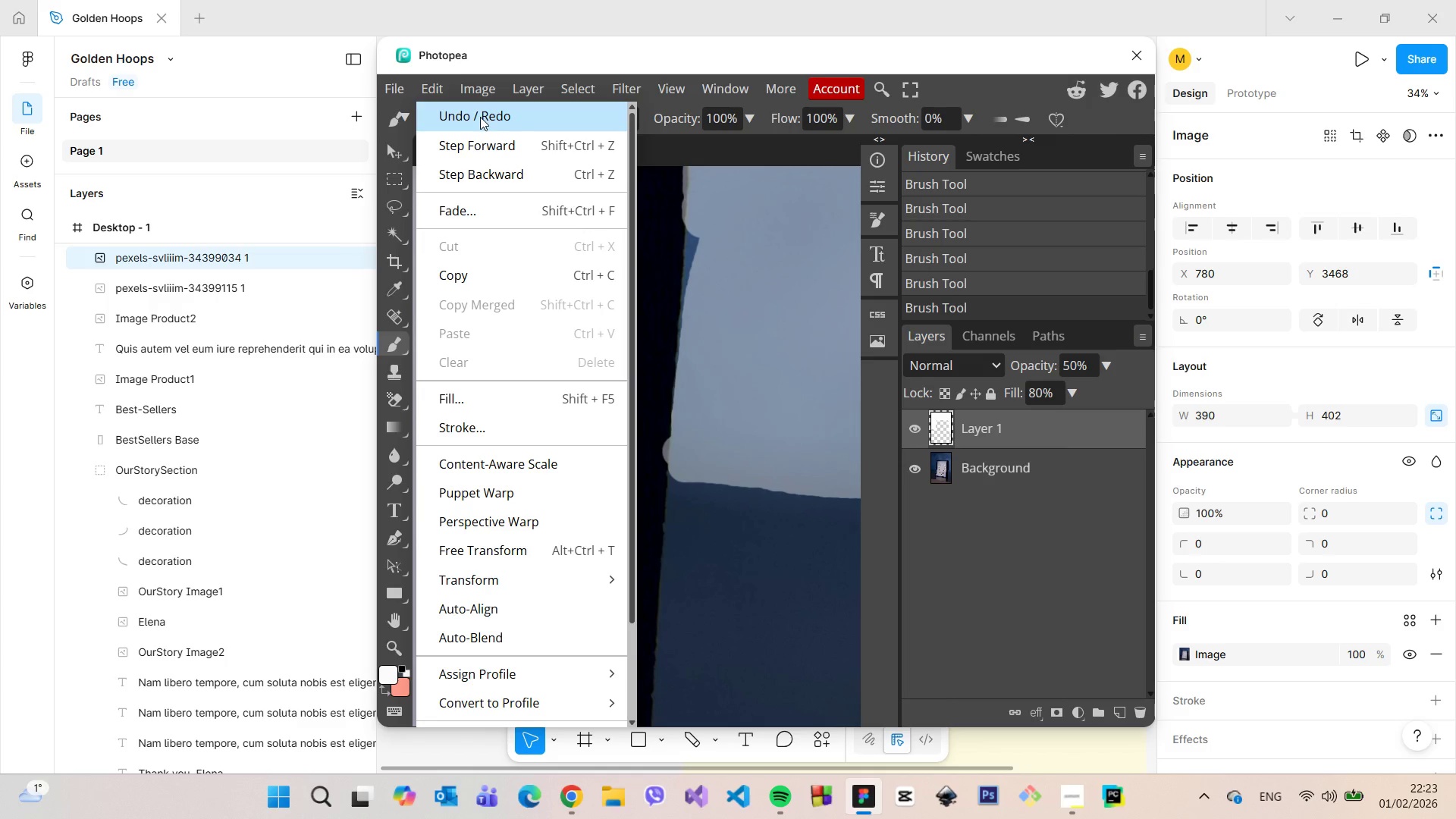 
triple_click([480, 117])
 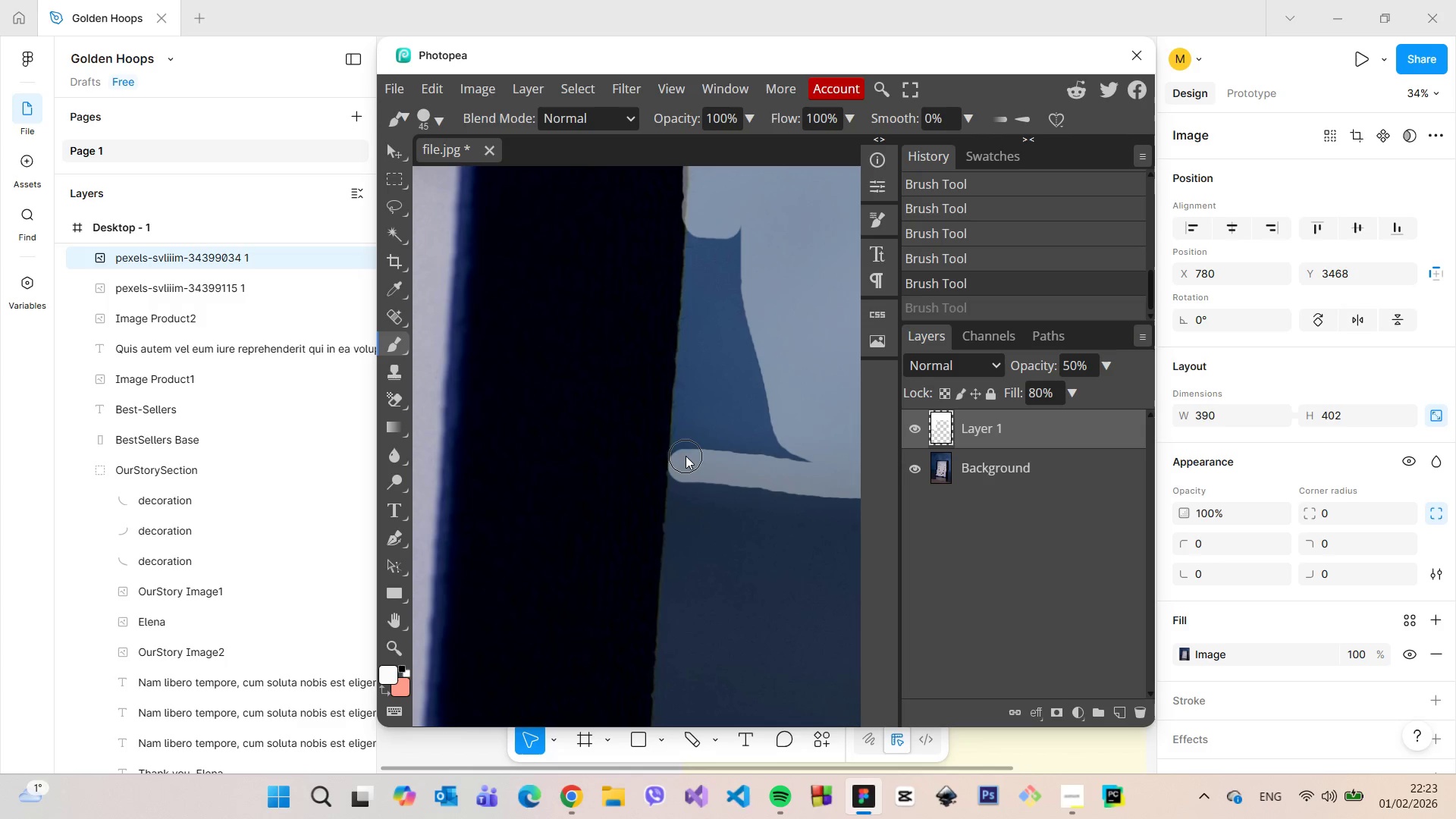 
left_click_drag(start_coordinate=[686, 460], to_coordinate=[780, 425])
 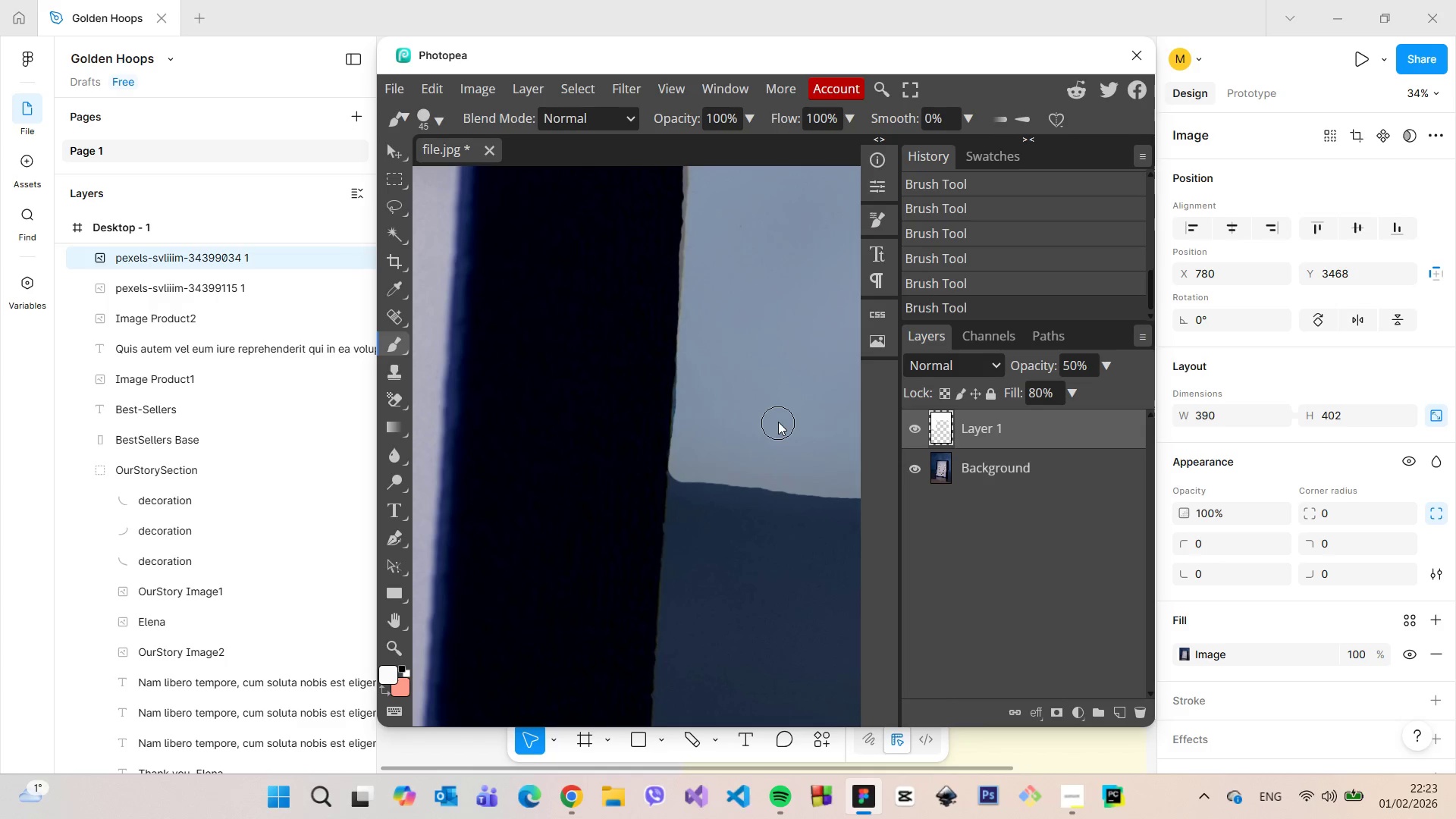 
scroll: coordinate [778, 422], scroll_direction: up, amount: 1.0
 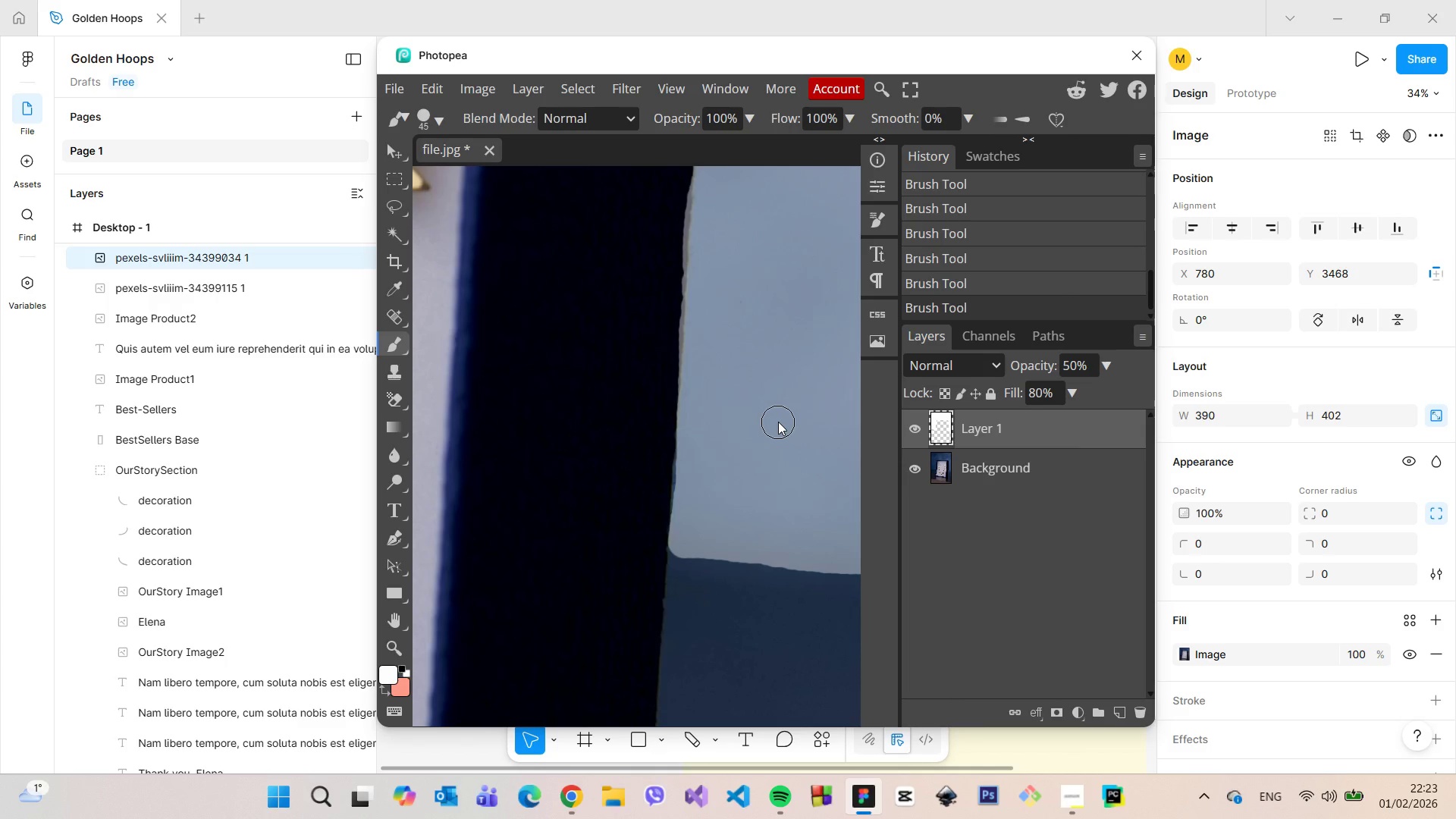 
hold_key(key=ControlLeft, duration=0.66)
scroll: coordinate [778, 422], scroll_direction: down, amount: 4.0
 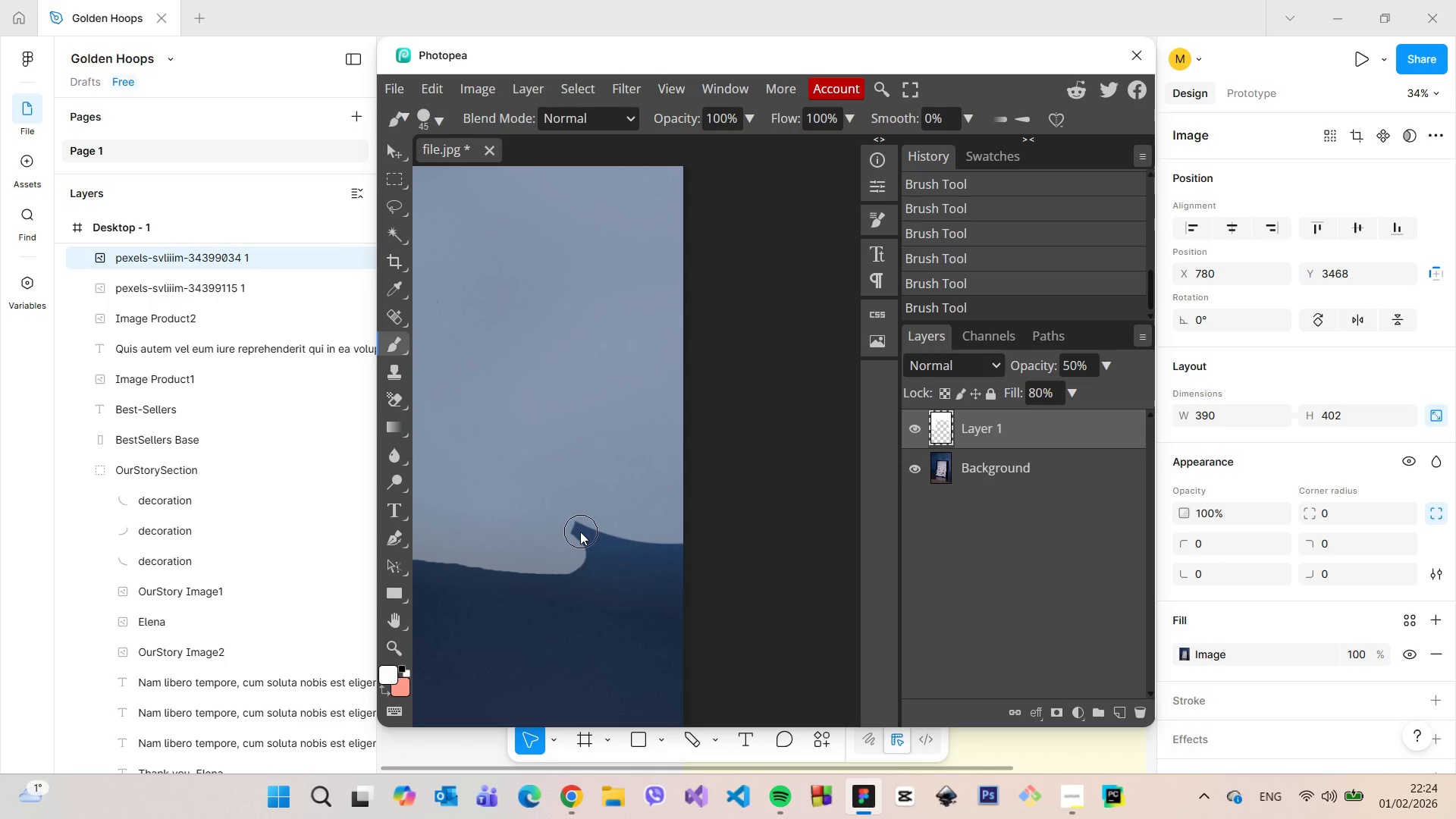 
left_click_drag(start_coordinate=[576, 520], to_coordinate=[595, 528])
 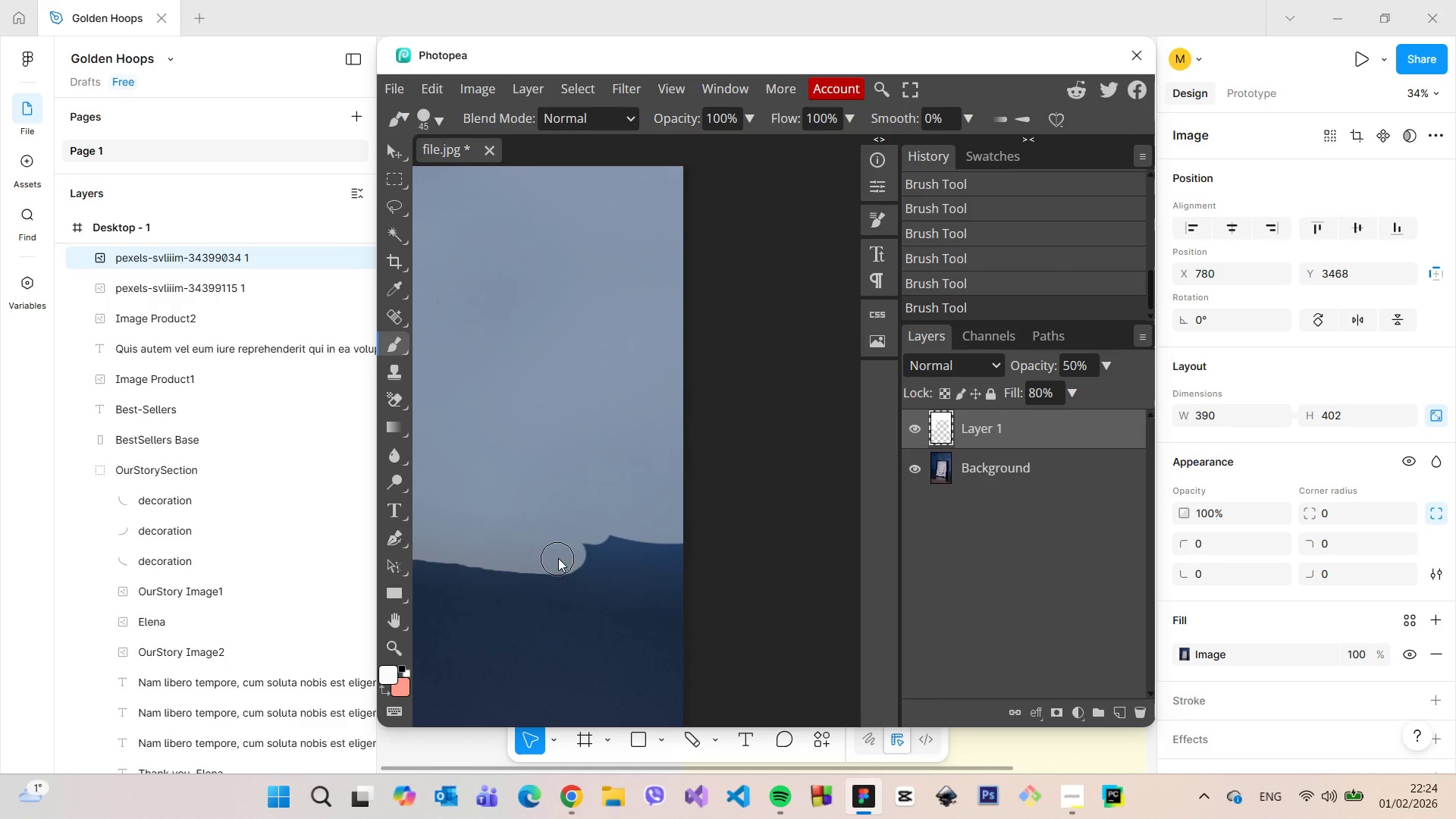 
left_click_drag(start_coordinate=[559, 558], to_coordinate=[604, 528])
 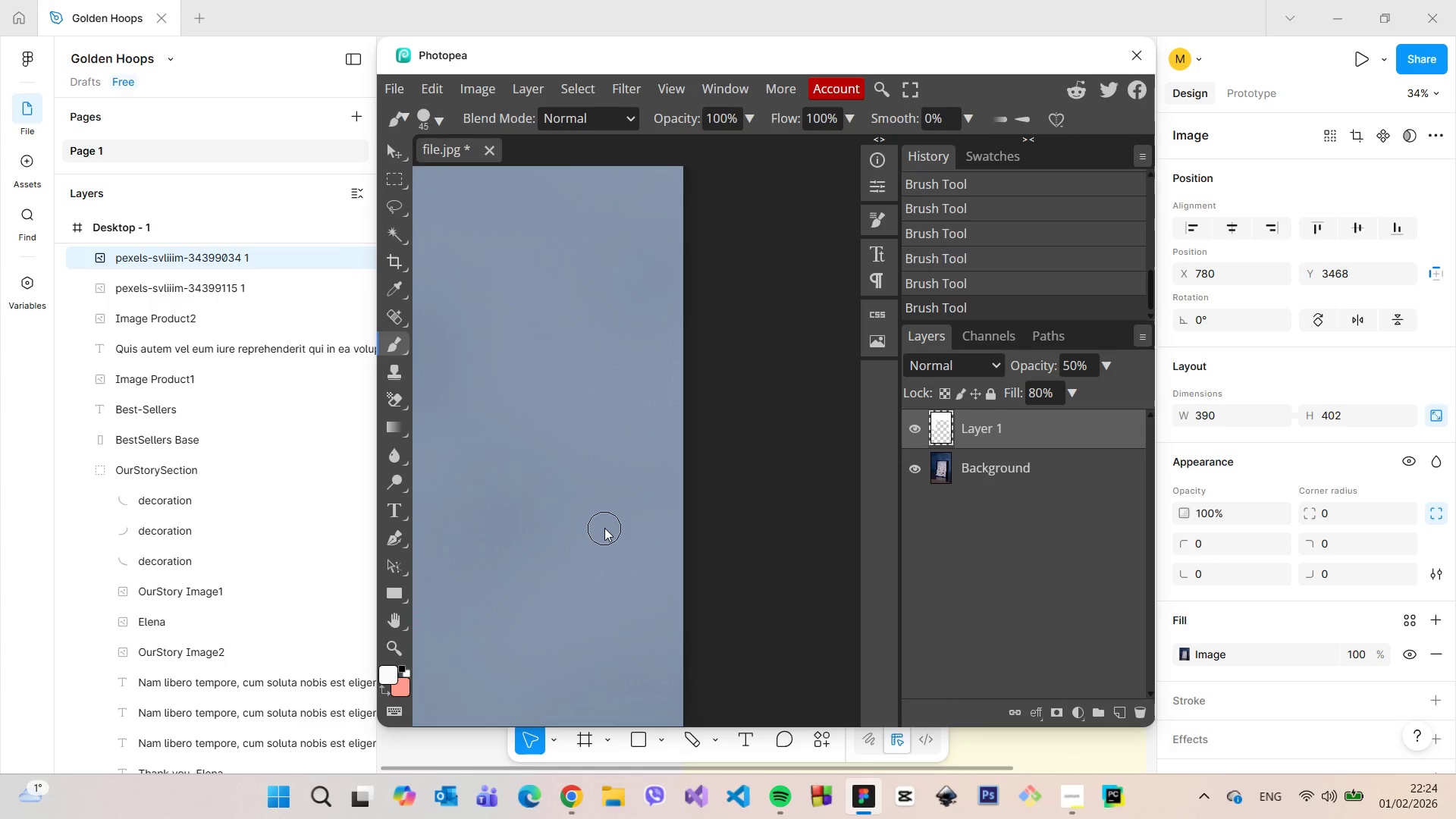 
scroll: coordinate [609, 526], scroll_direction: up, amount: 16.0
 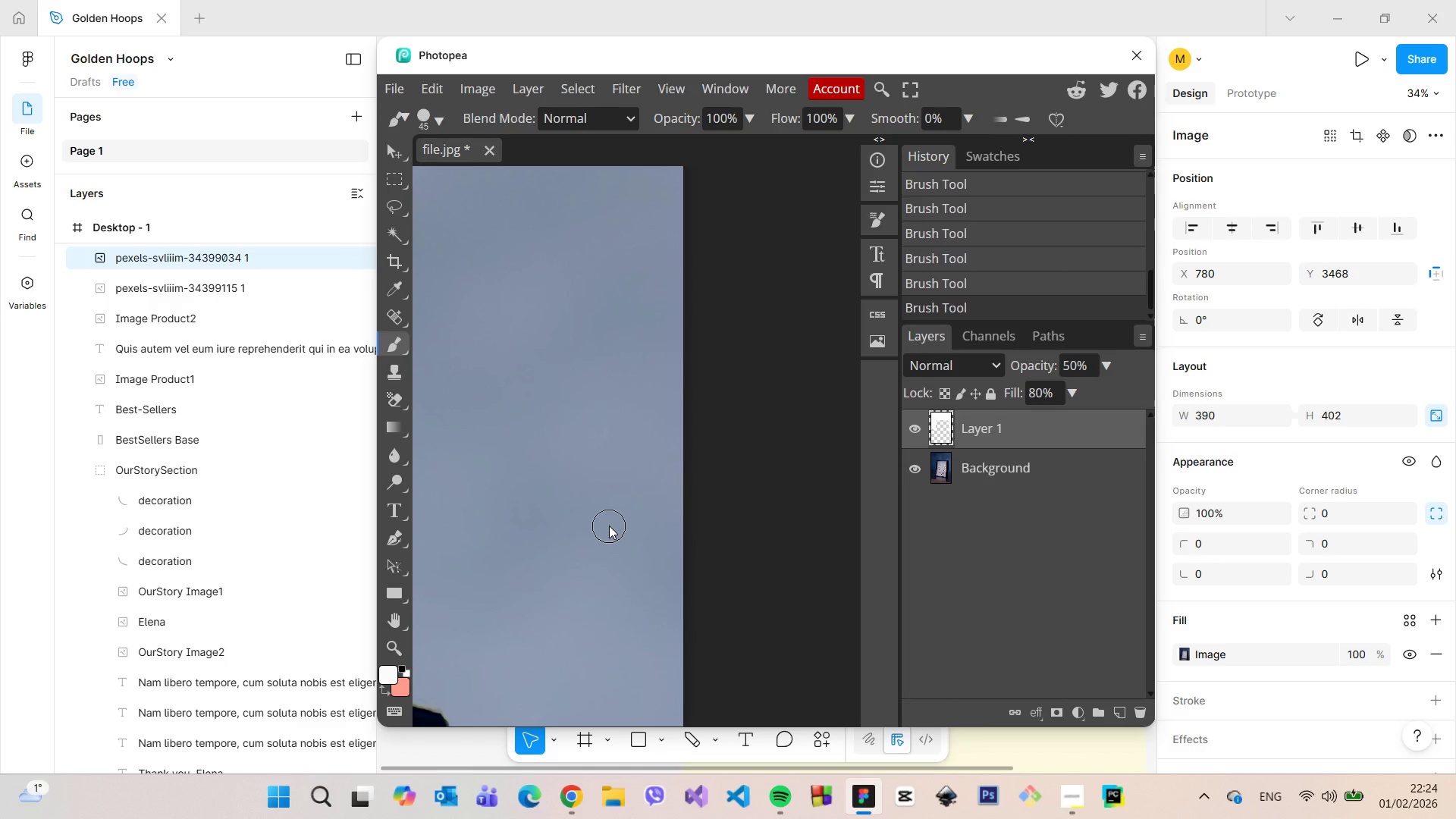 
hold_key(key=AltLeft, duration=1.5)
hold_key(key=AltLeft, duration=1.3)
scroll: coordinate [609, 525], scroll_direction: down, amount: 36.0
 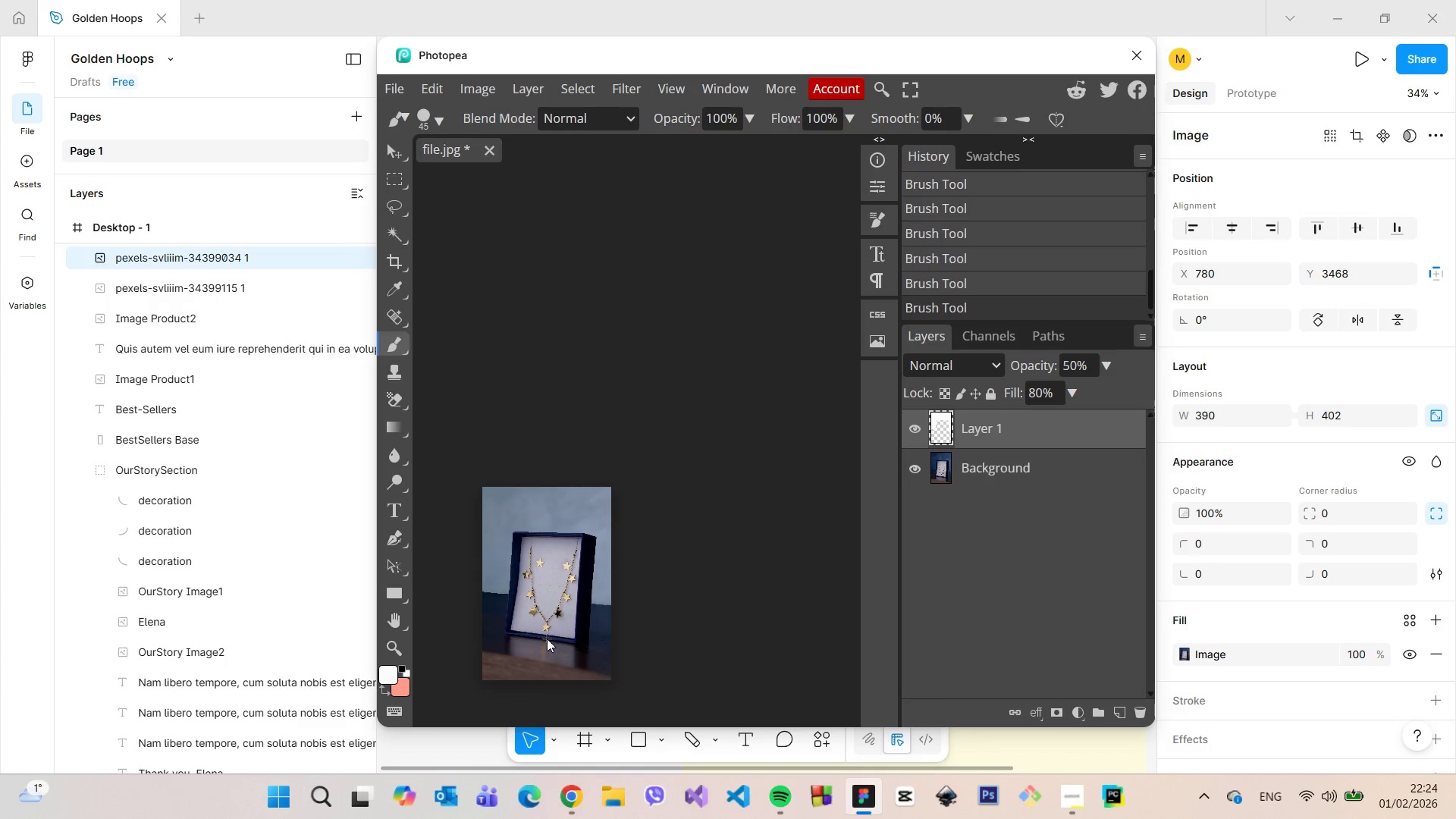 
left_click([384, 84])
 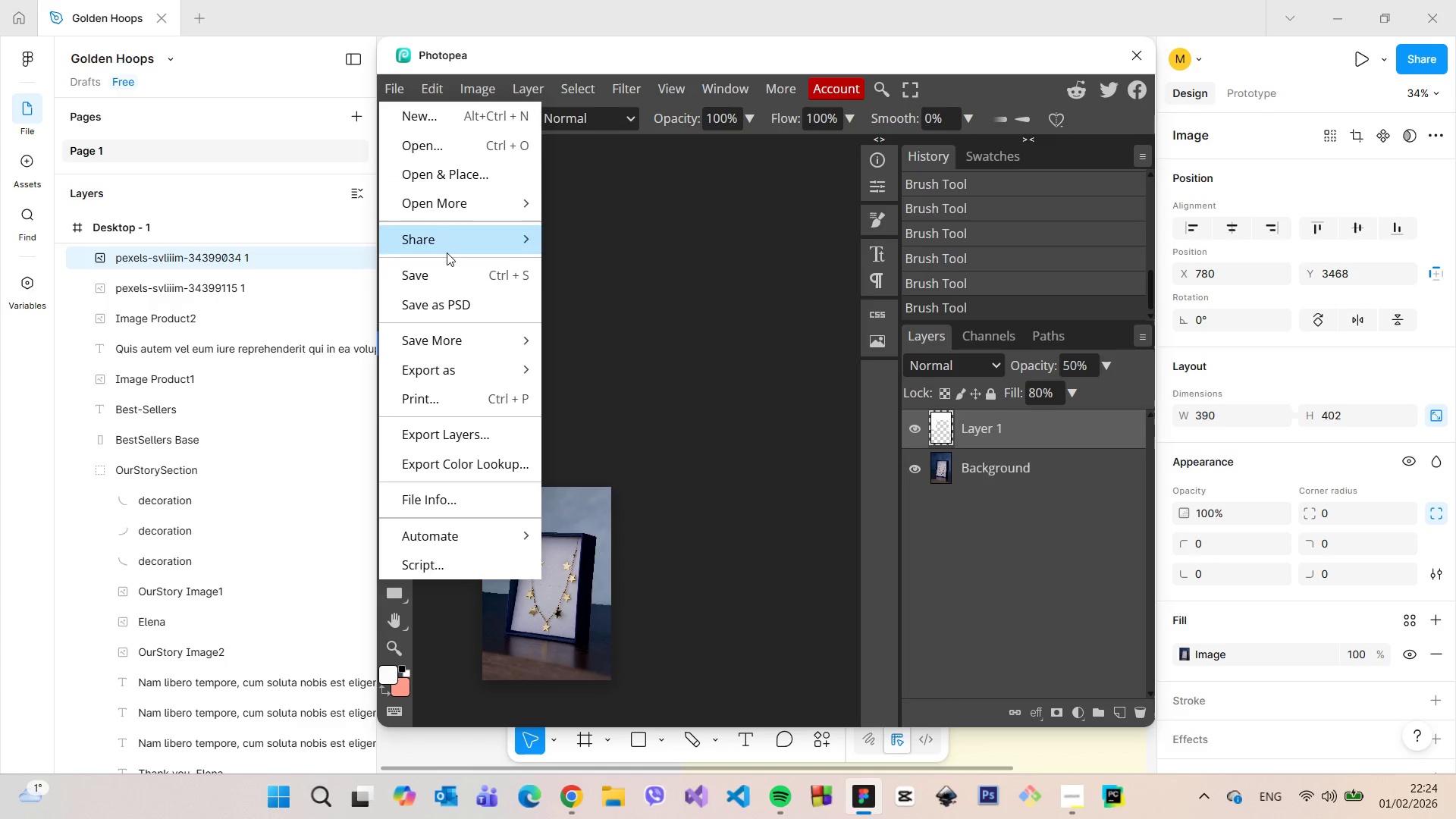 
left_click([447, 276])
 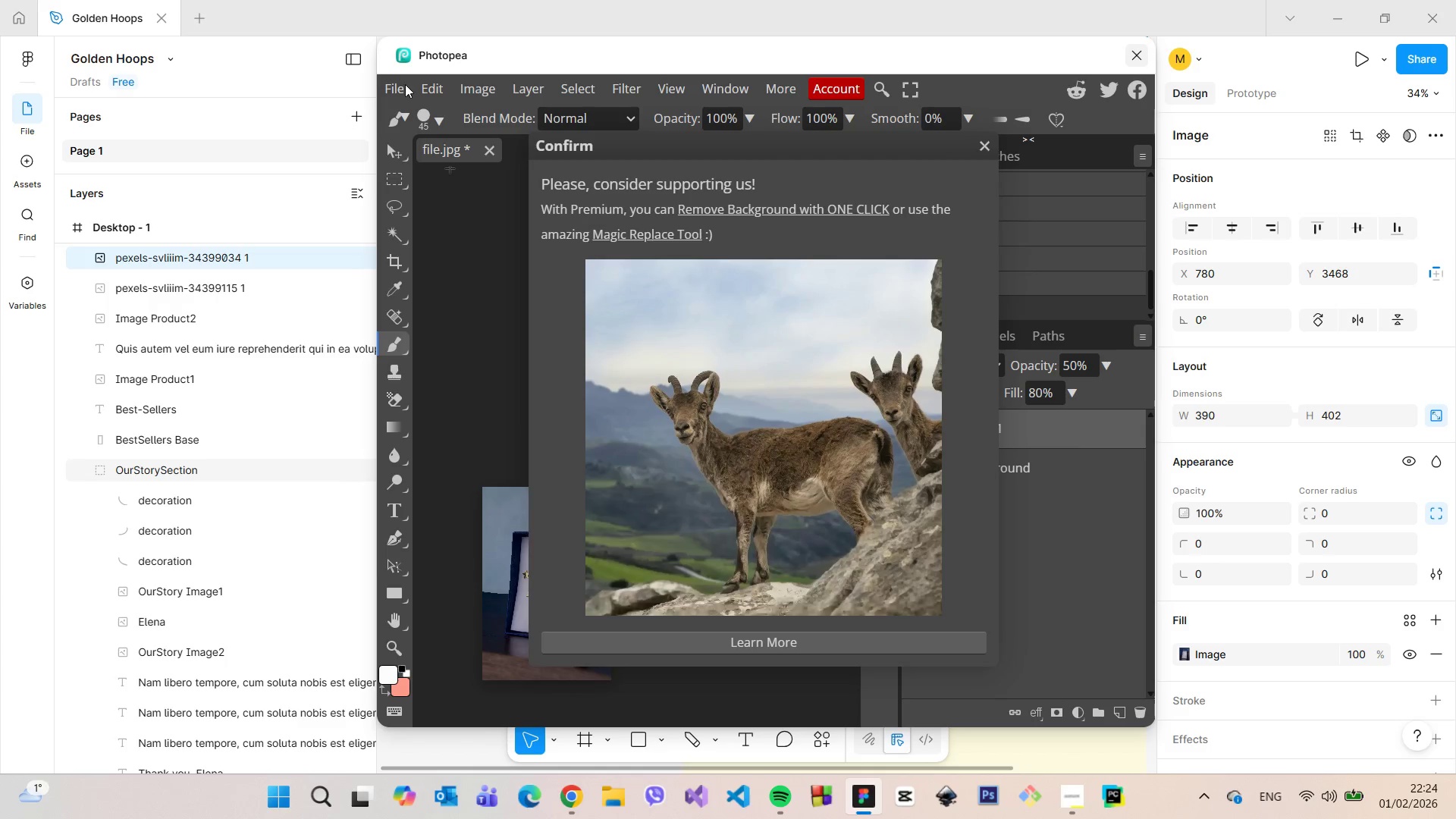 
wait(5.8)
 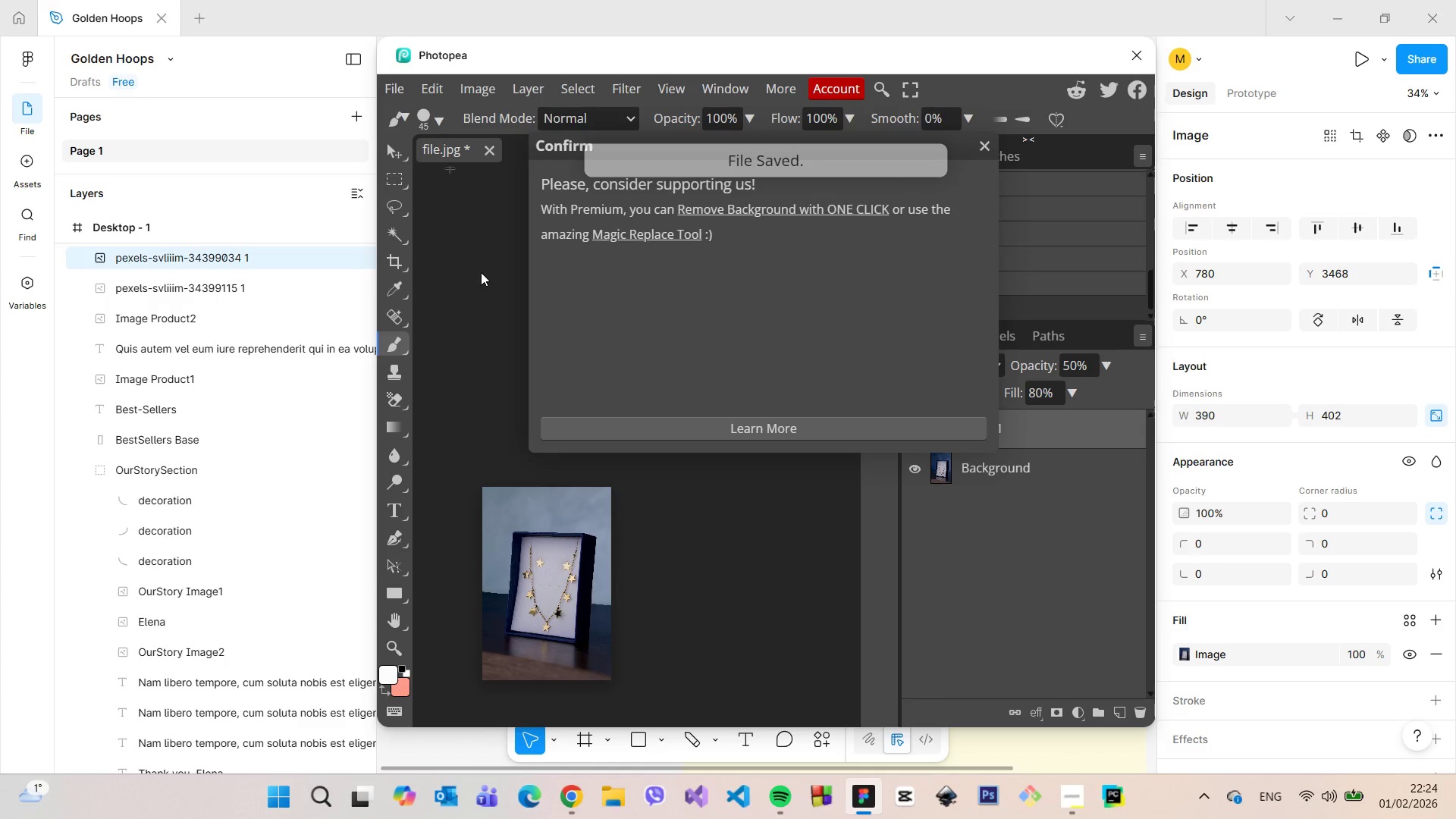 
left_click([983, 151])
 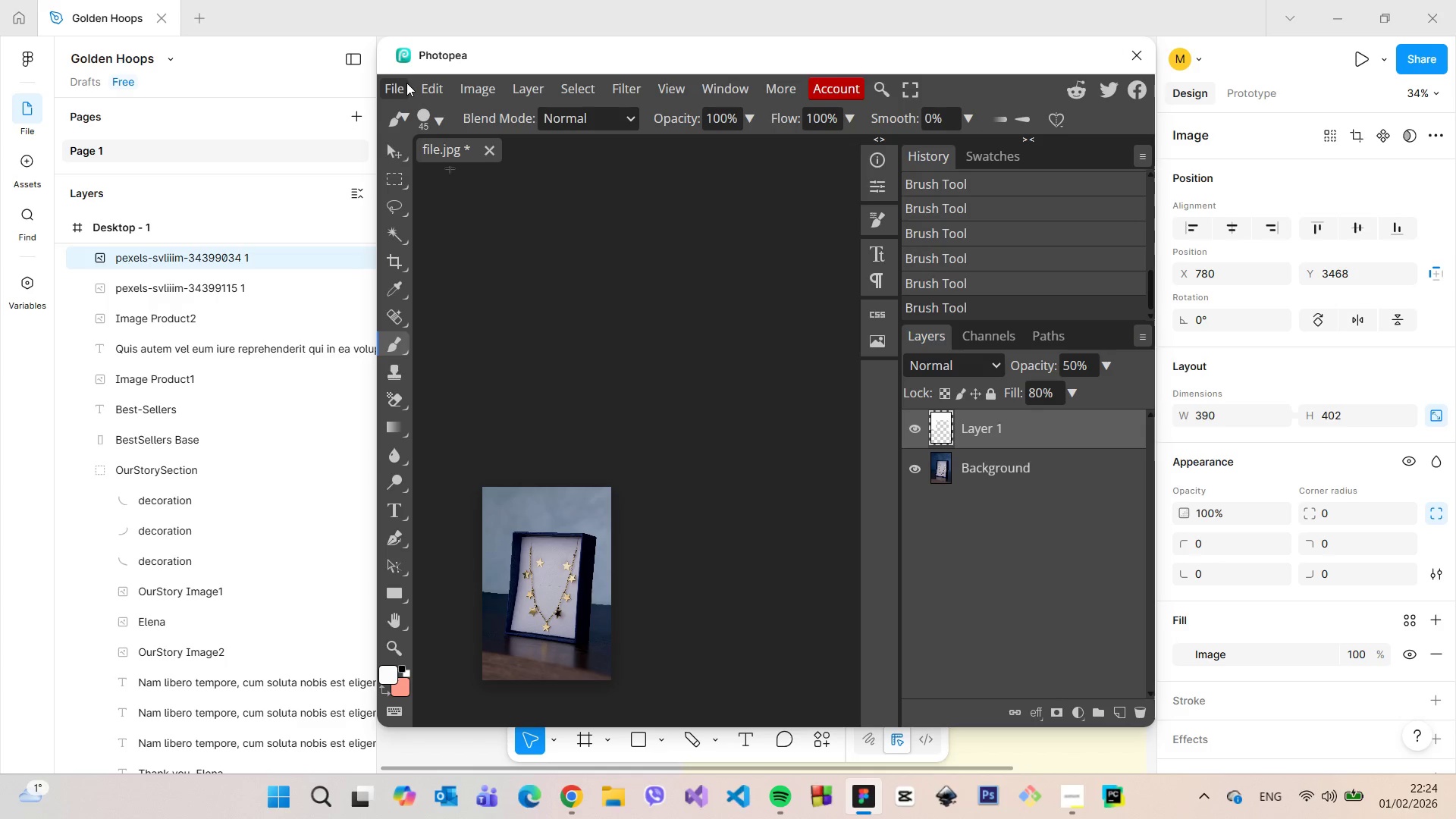 
left_click([405, 89])
 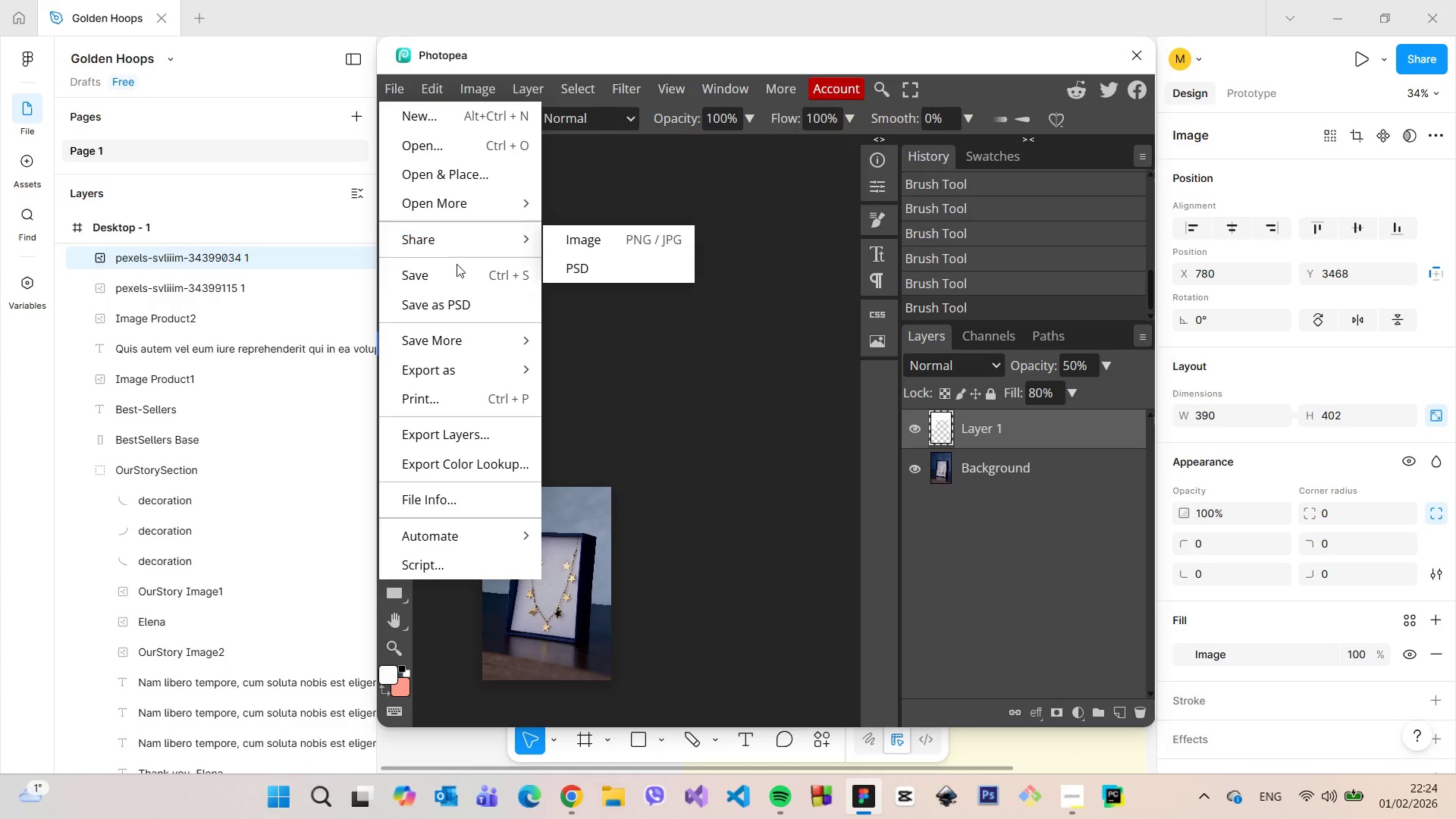 
left_click([454, 268])
 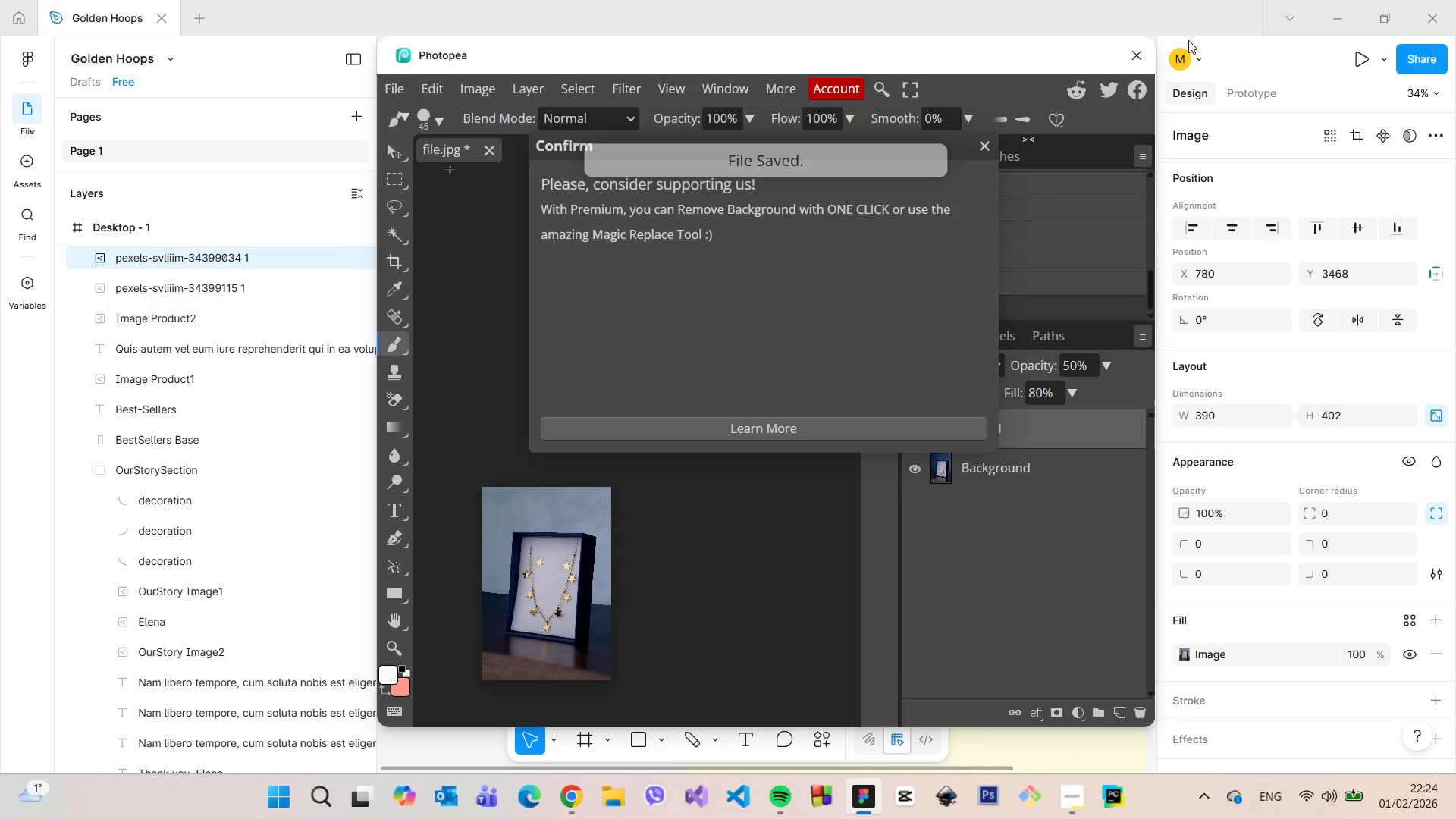 
left_click([1142, 62])
 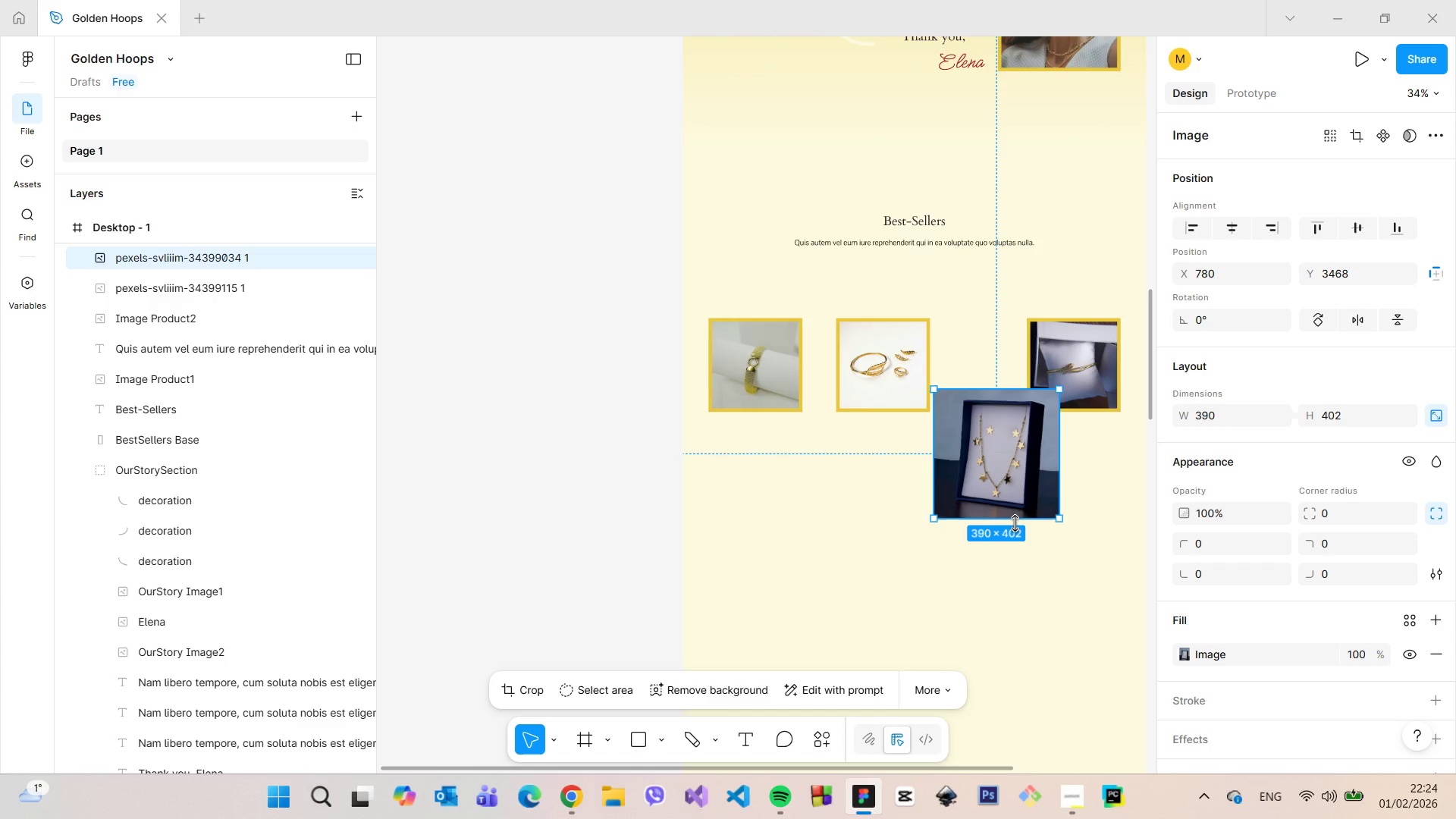 
left_click_drag(start_coordinate=[1021, 482], to_coordinate=[1024, 417])
 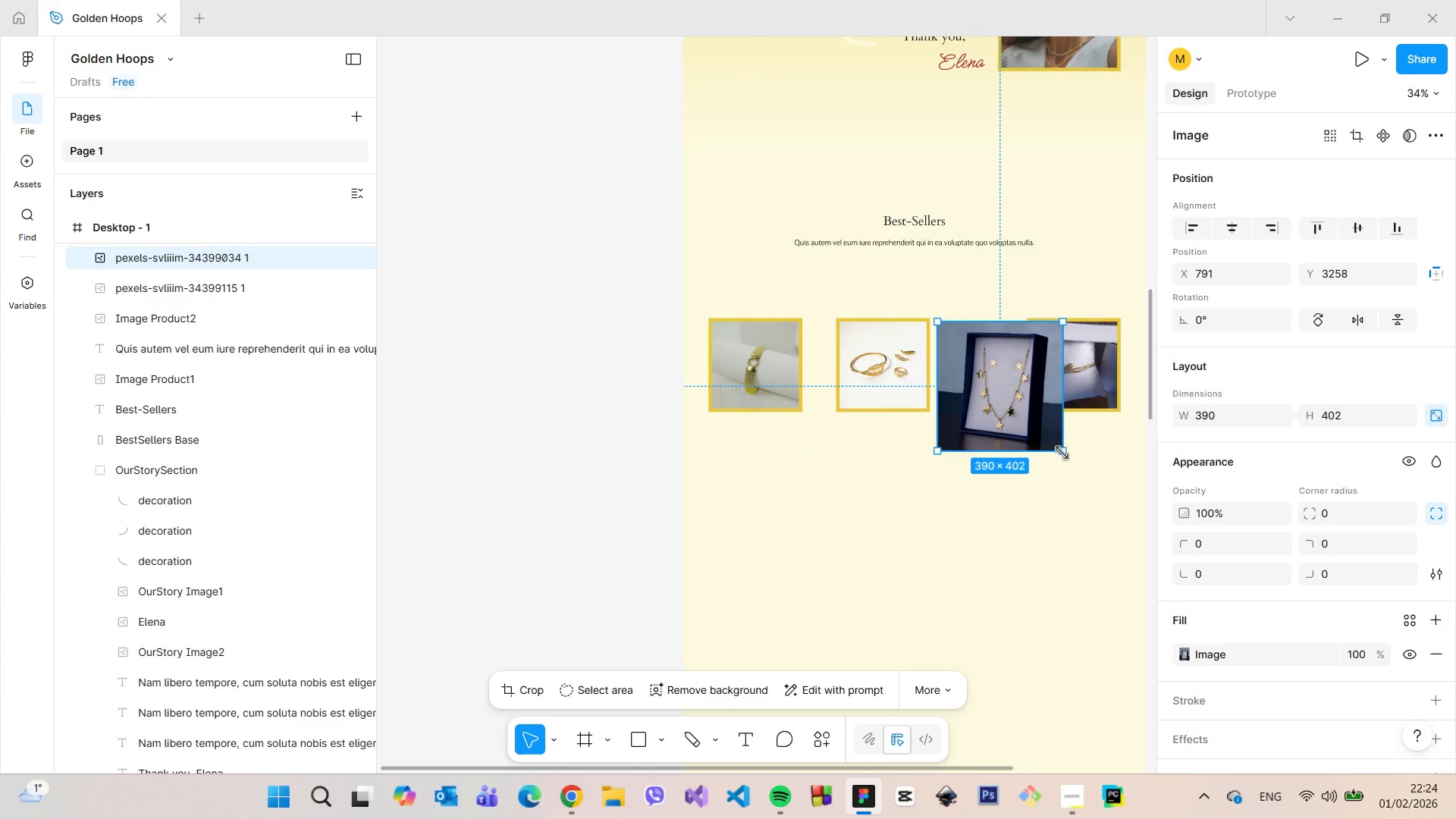 
left_click_drag(start_coordinate=[1062, 453], to_coordinate=[1014, 415])
 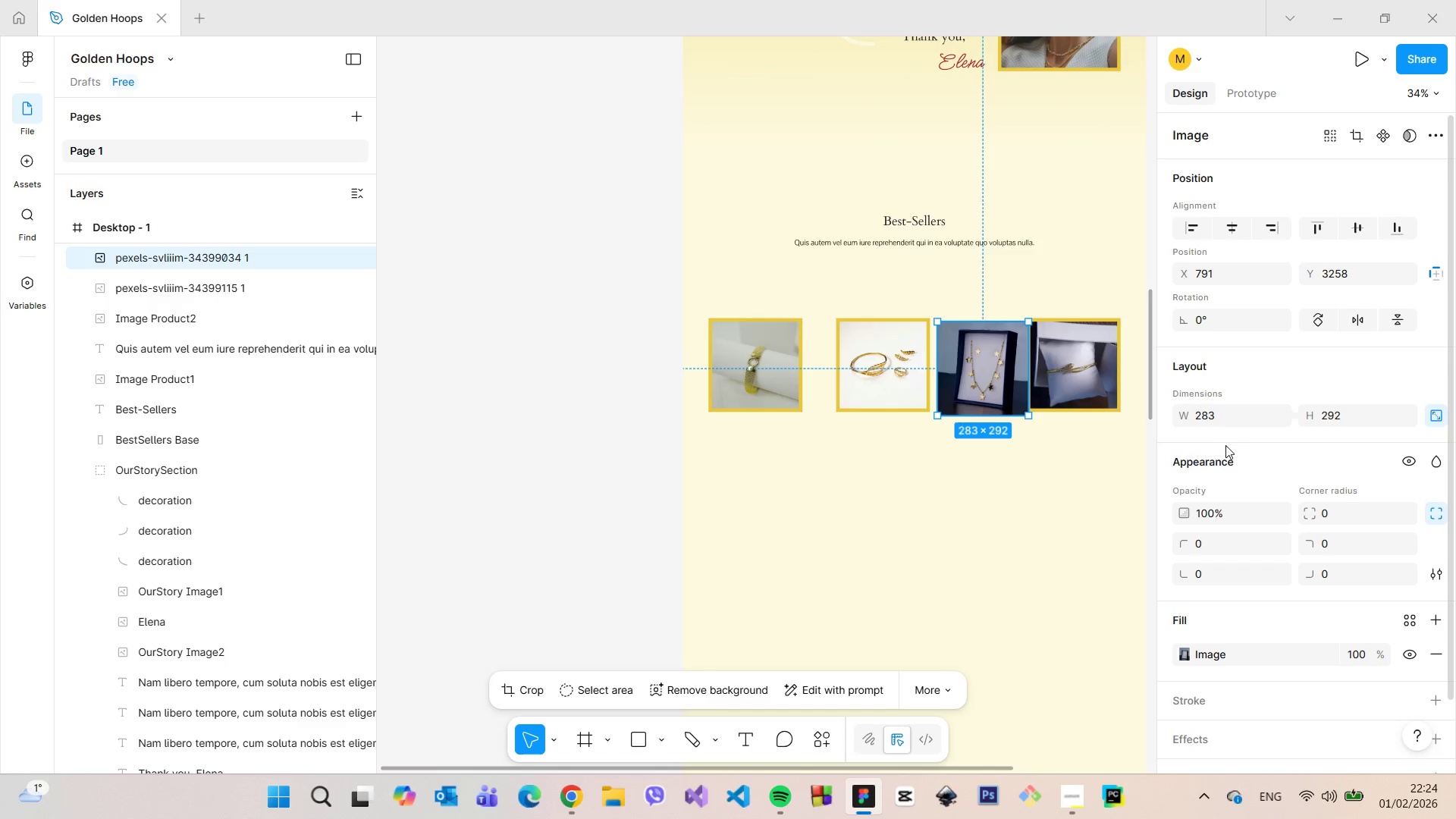 
hold_key(key=ShiftLeft, duration=1.5)
 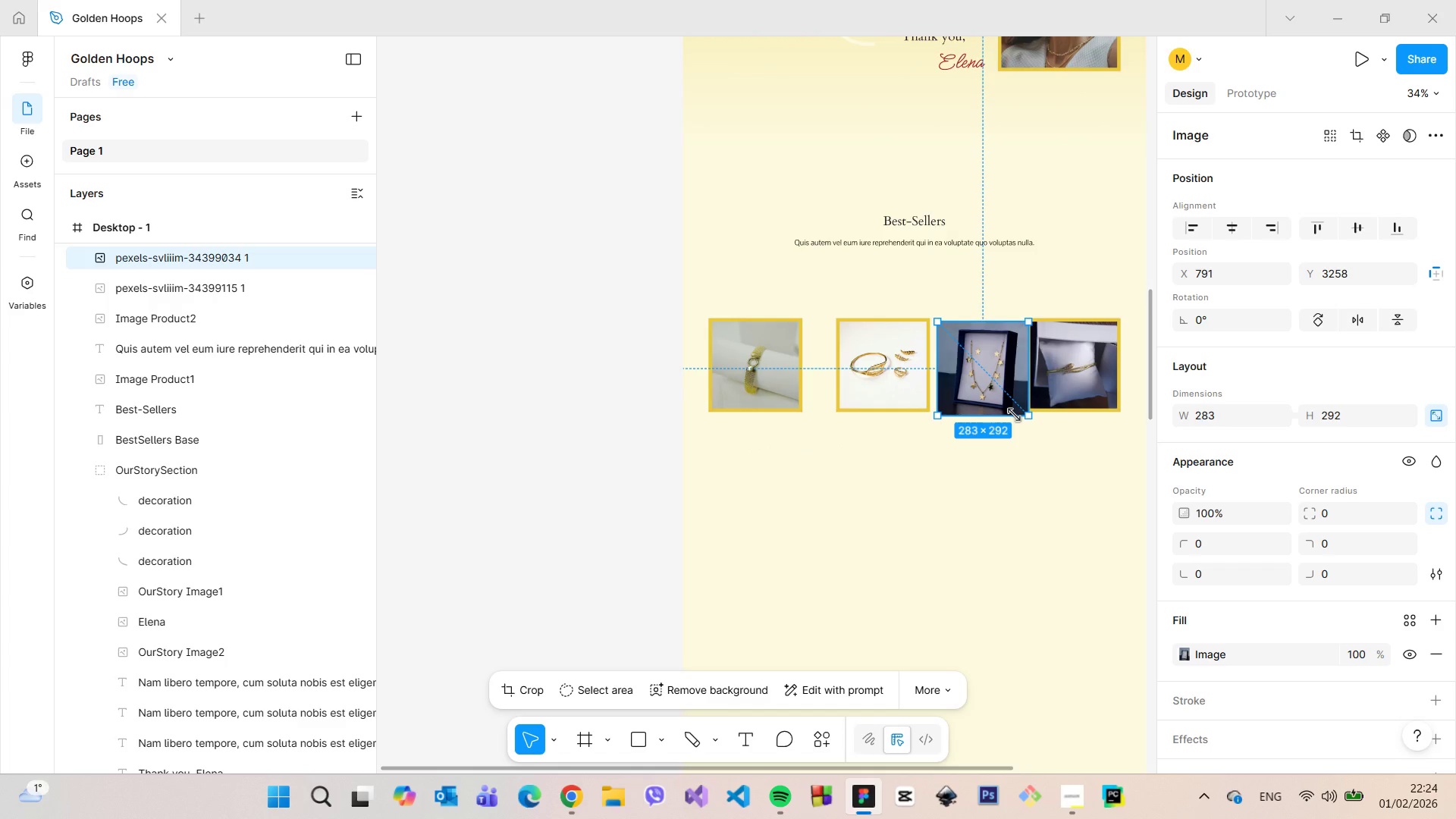 
hold_key(key=ShiftLeft, duration=1.24)
 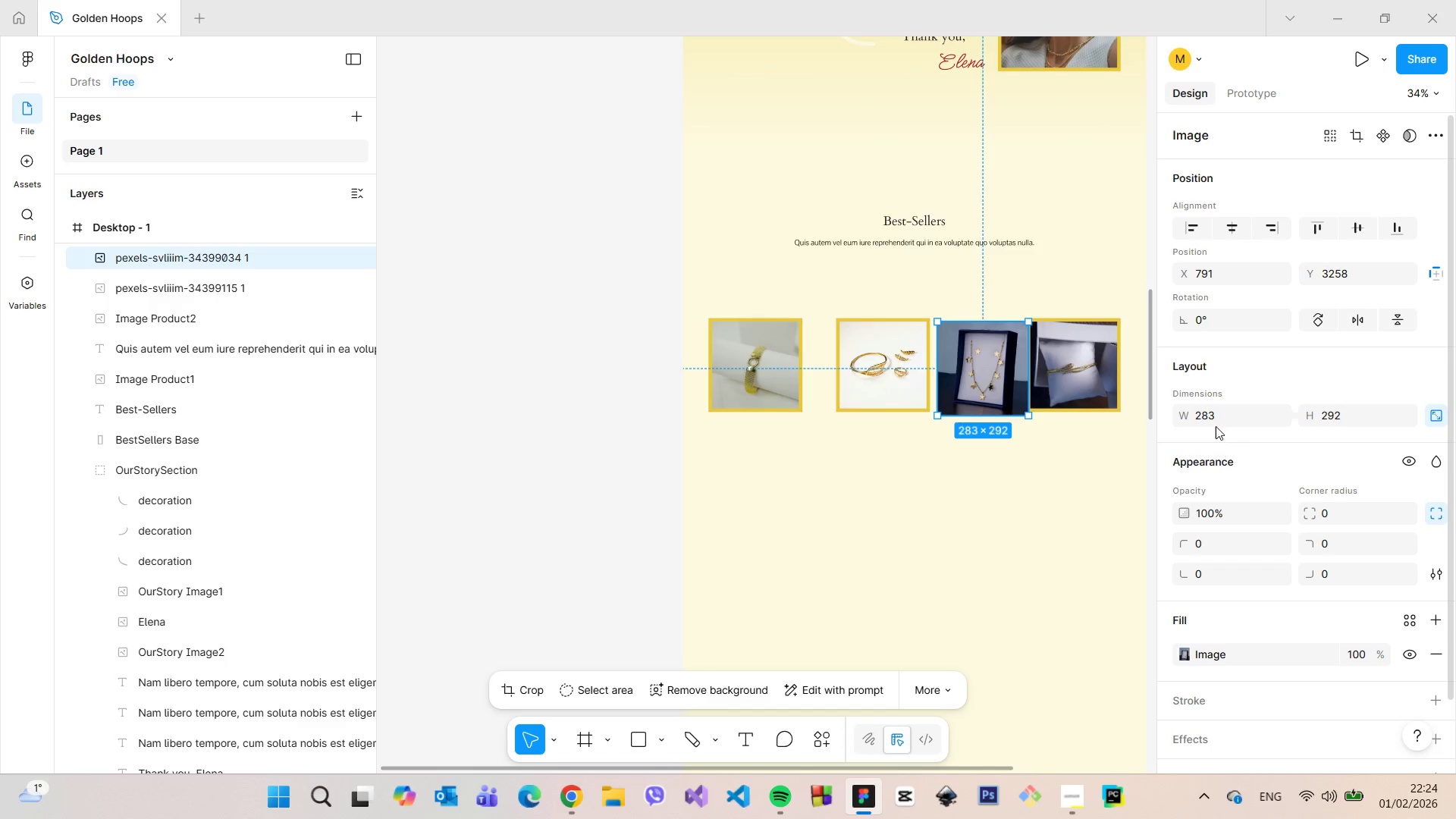 
left_click([1323, 417])
 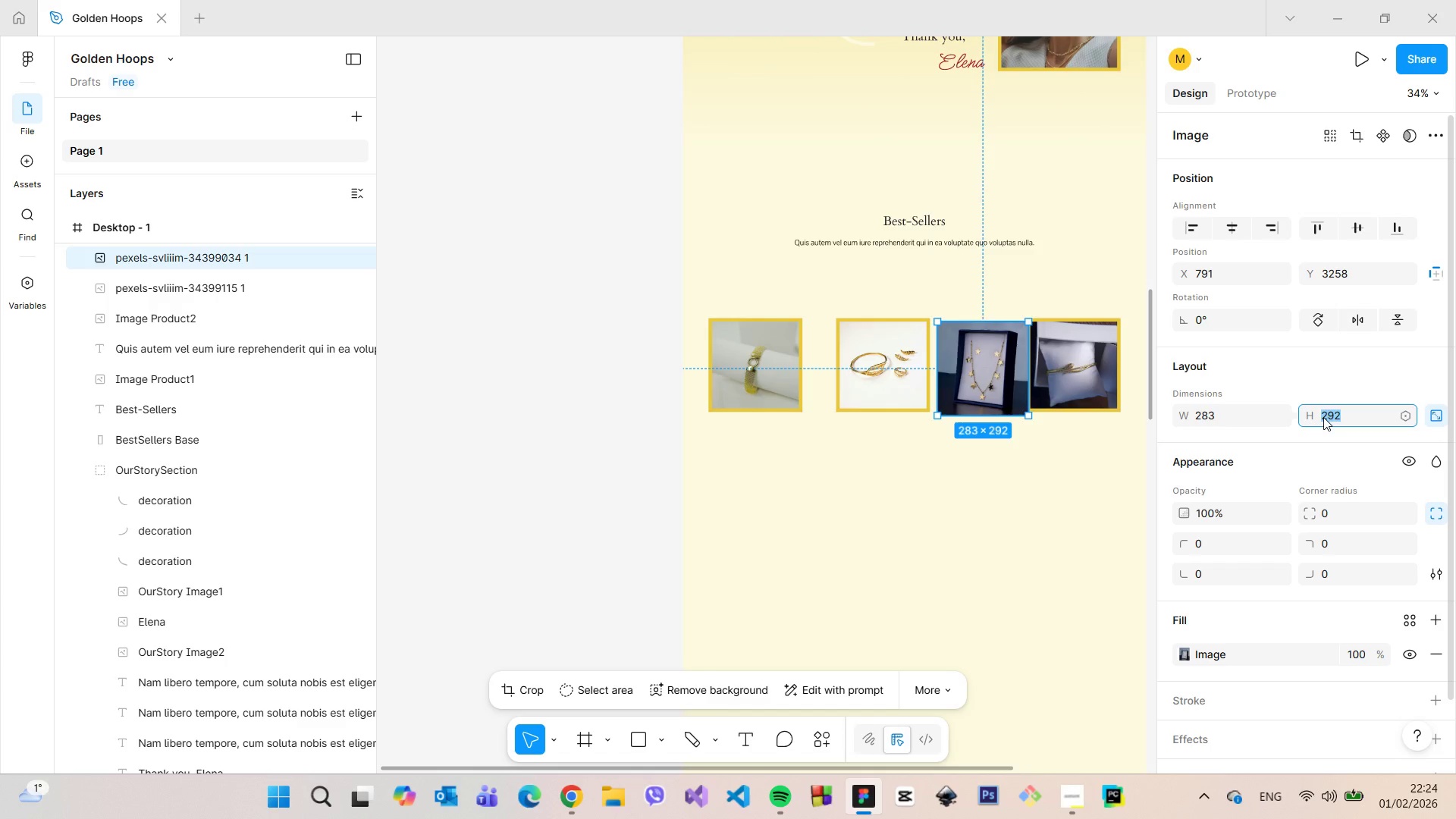 
type(270)
 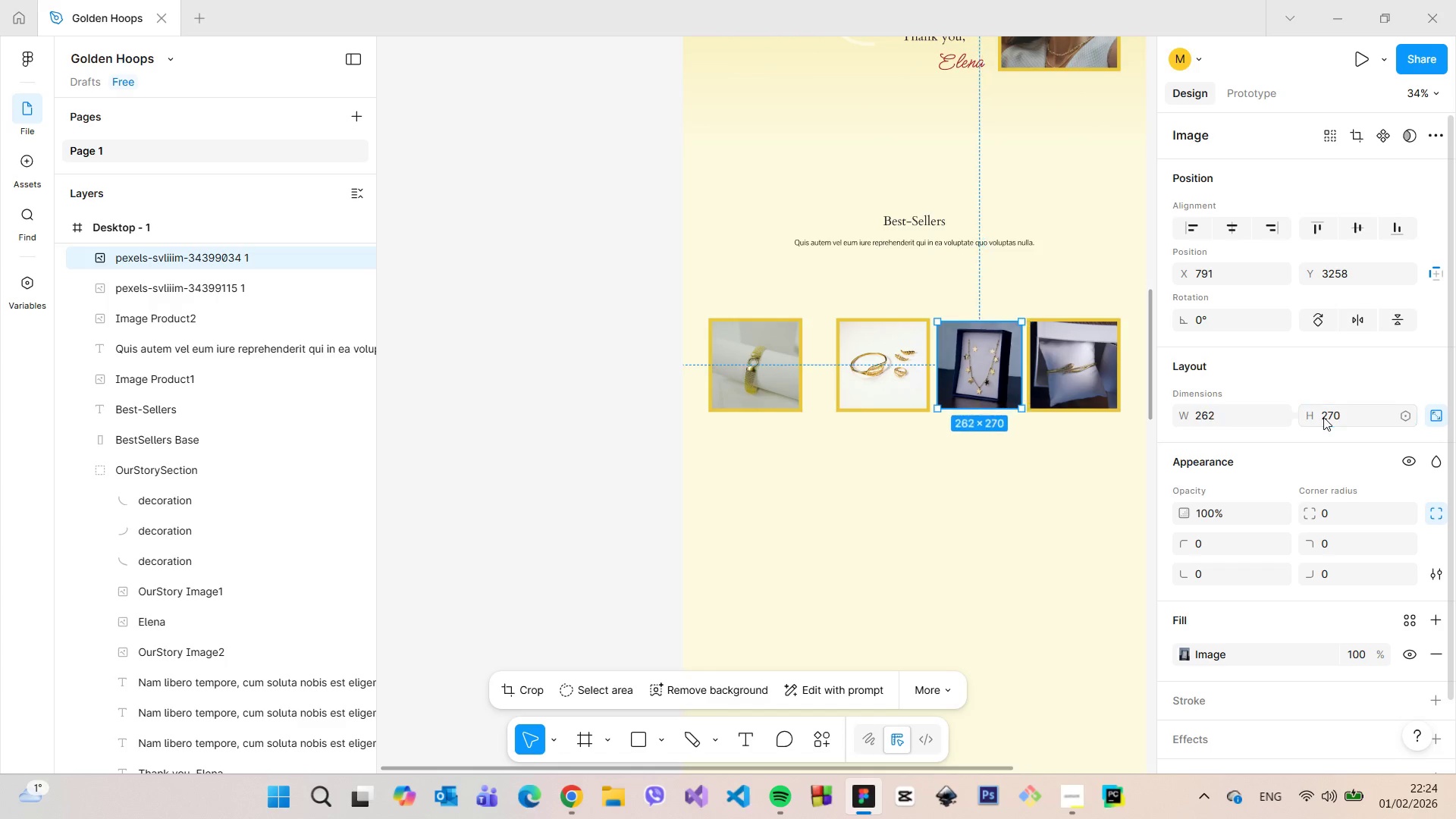 
key(Enter)
 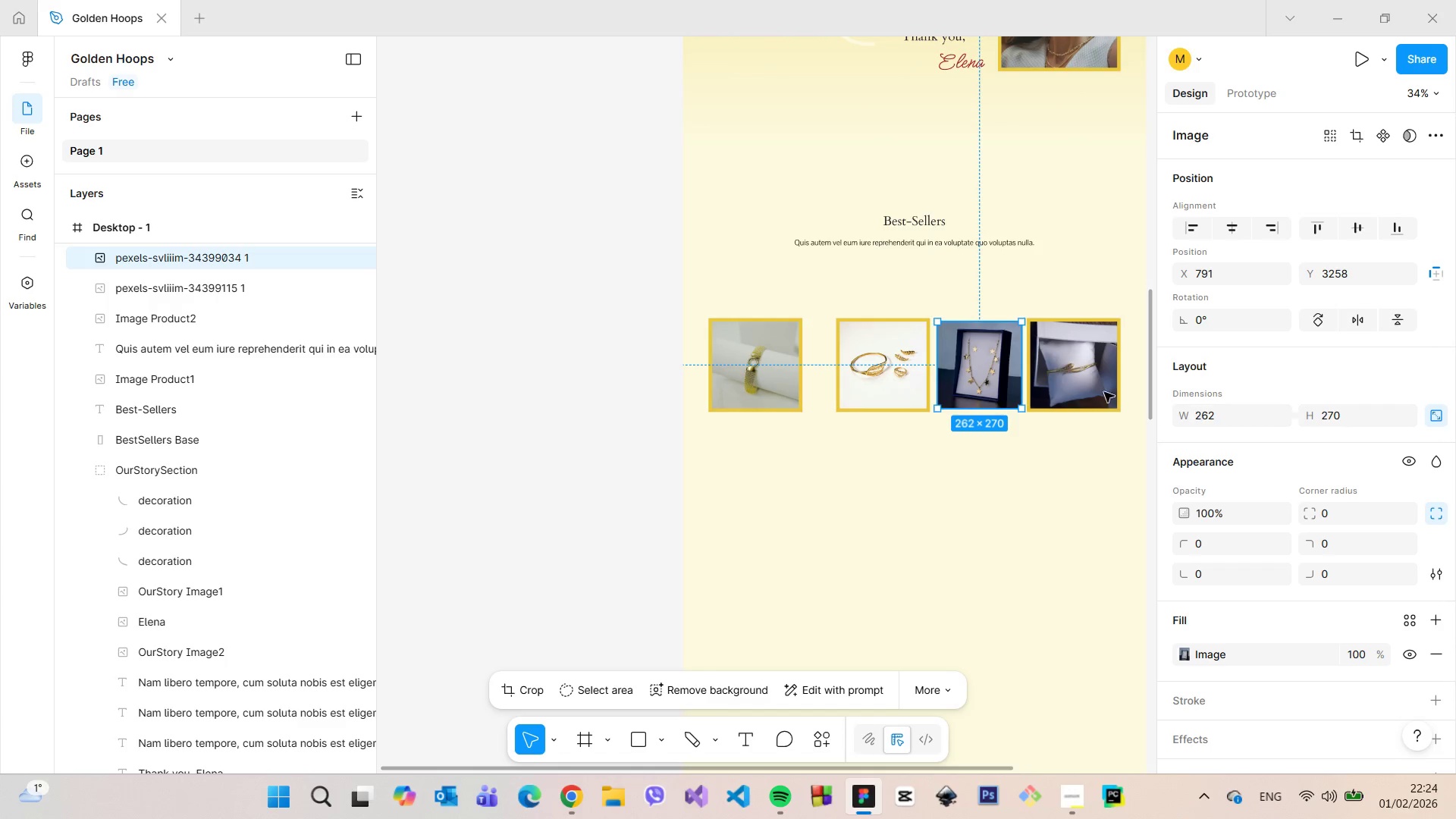 
hold_key(key=ControlLeft, duration=1.5)
 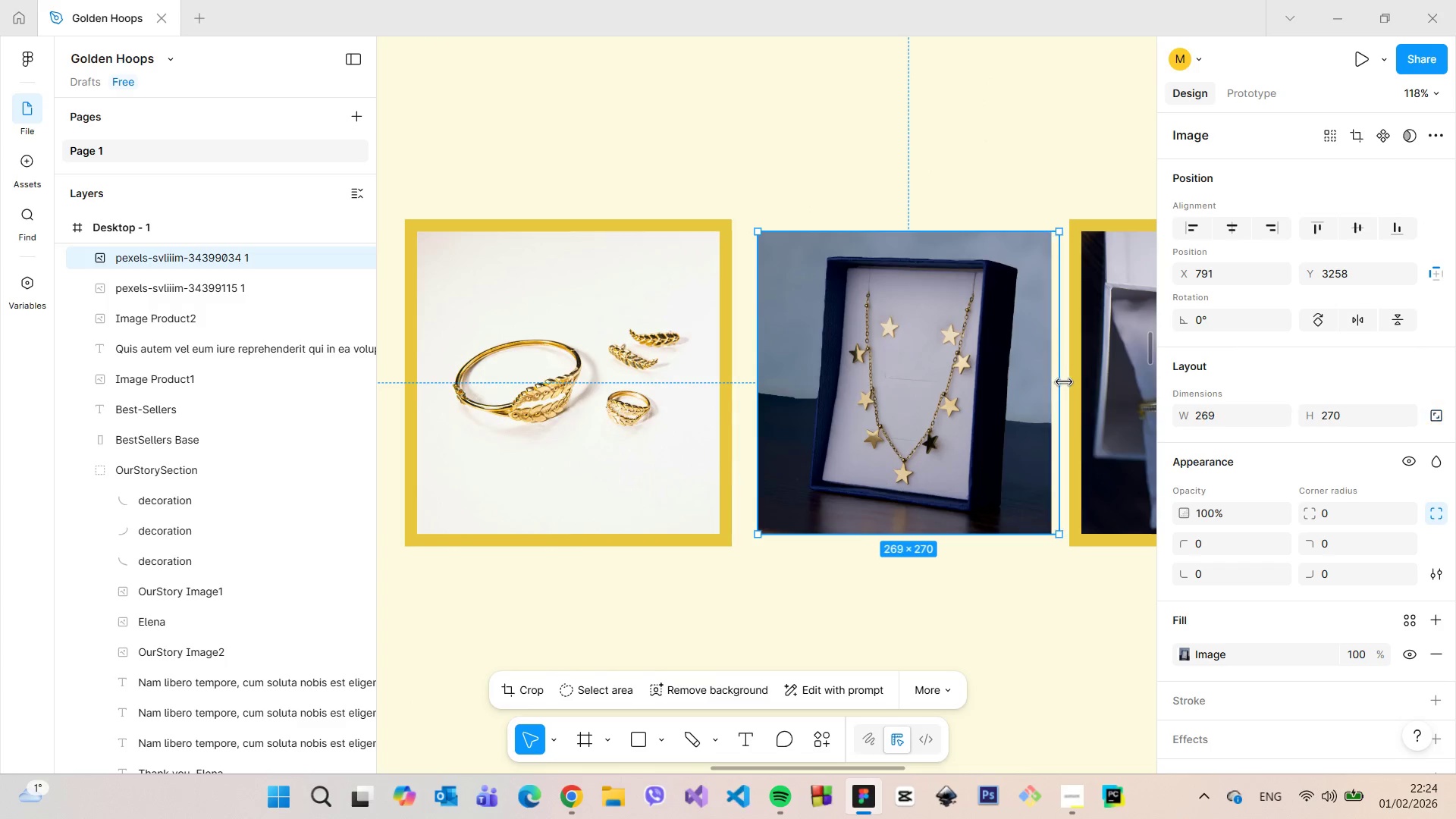 
hold_key(key=ControlLeft, duration=1.51)
 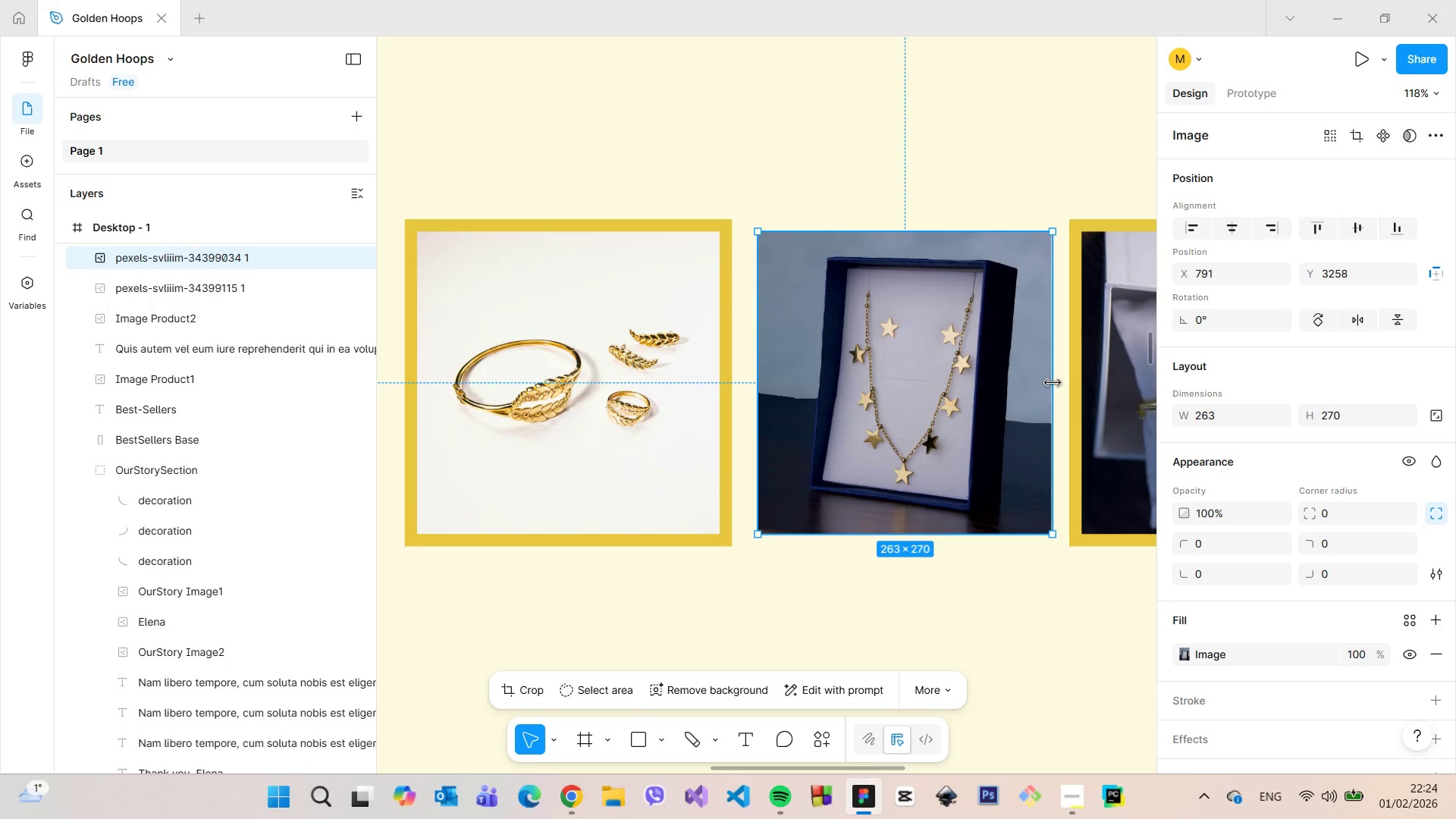 
scroll: coordinate [1072, 366], scroll_direction: up, amount: 13.0
 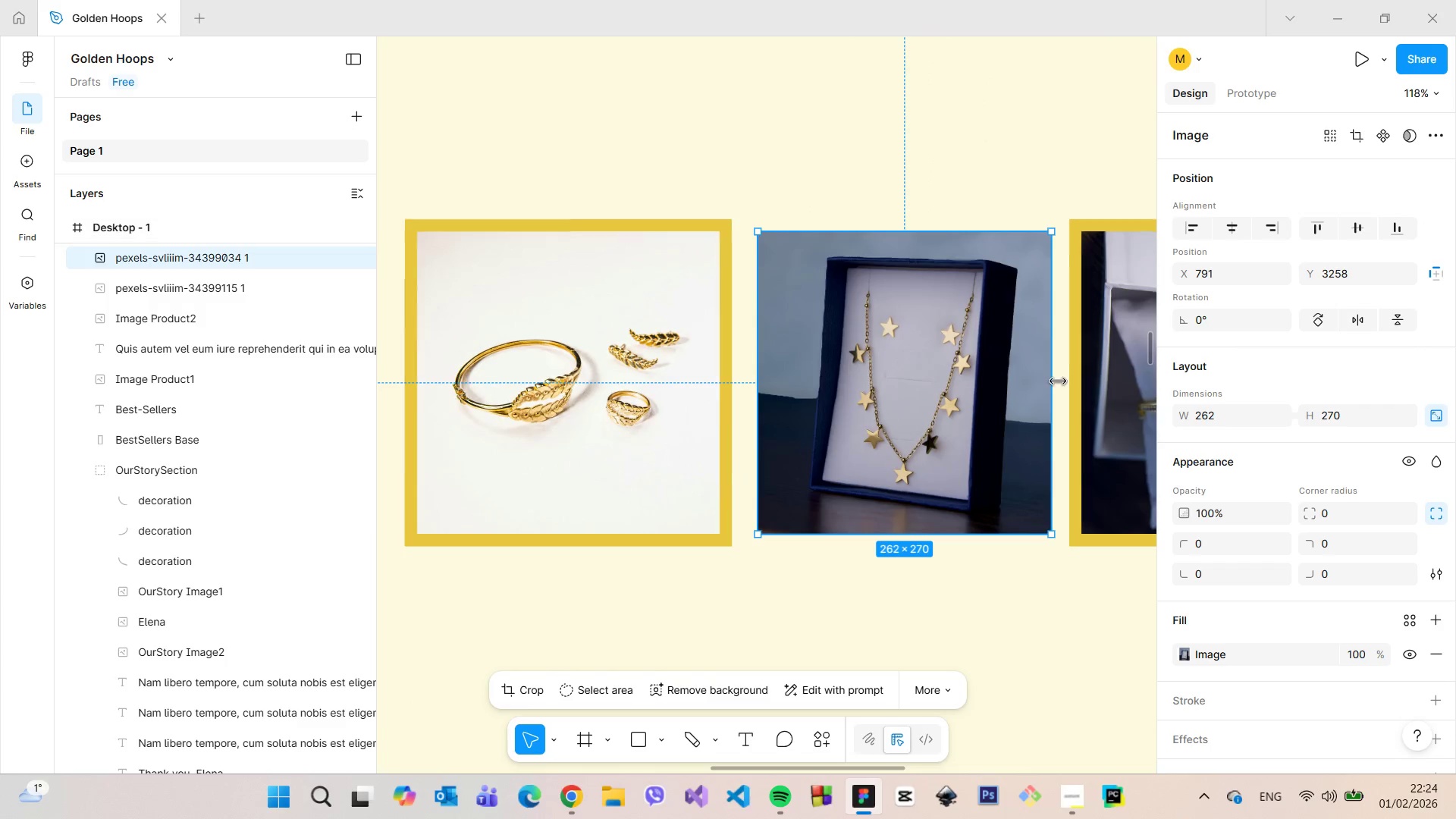 
hold_key(key=ControlLeft, duration=1.42)
 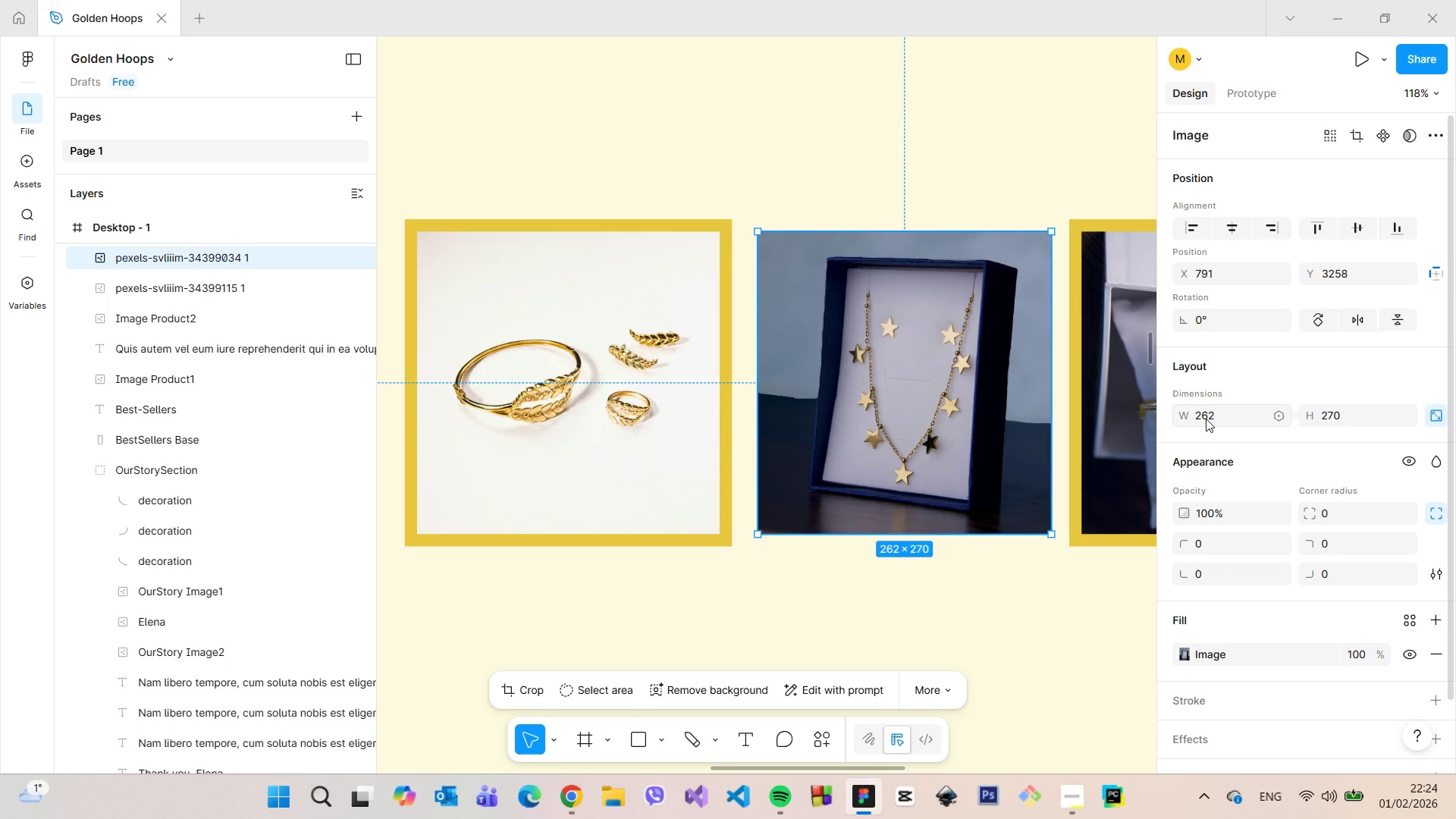 
left_click([1207, 419])
 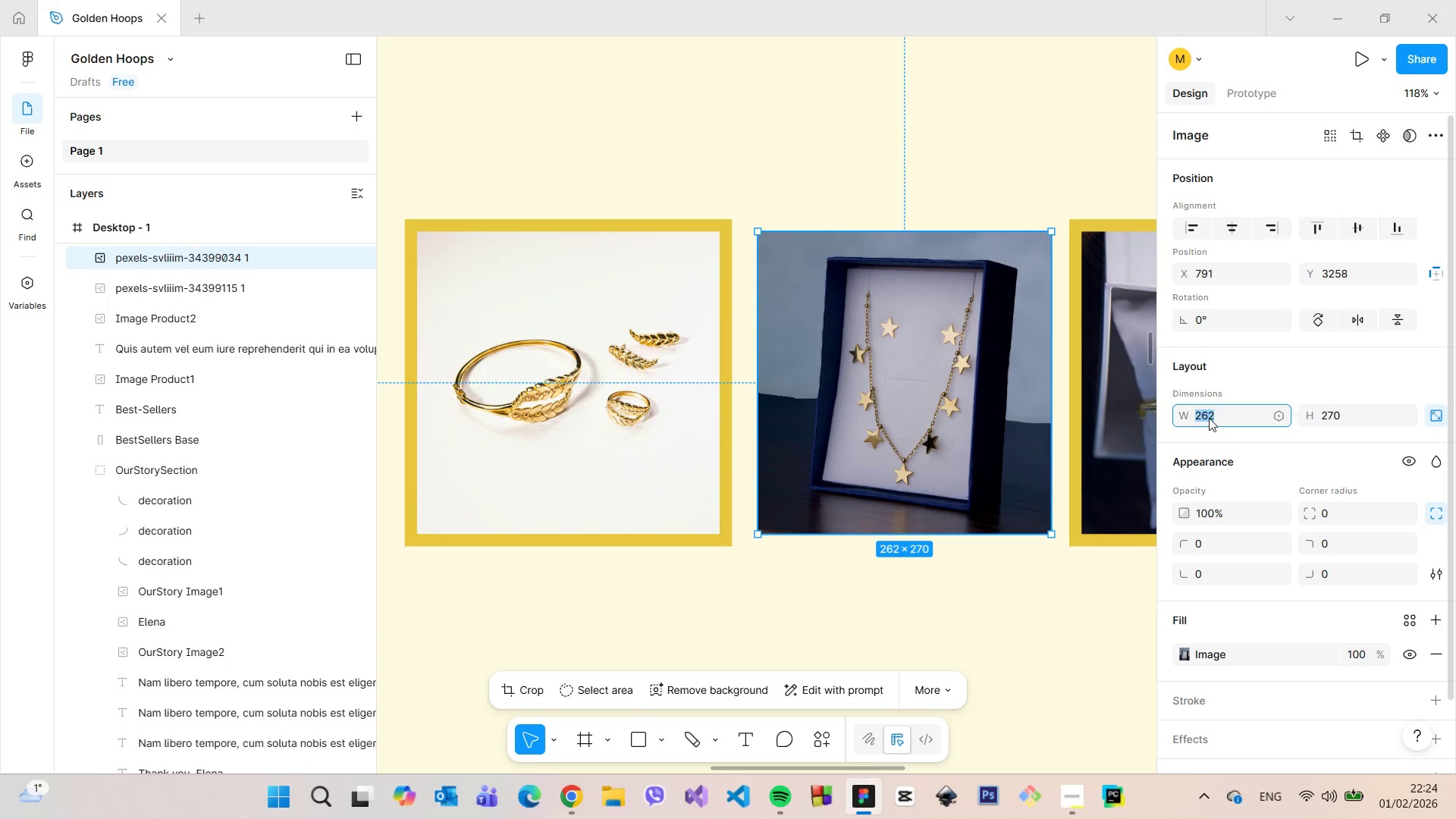 
type(270)
 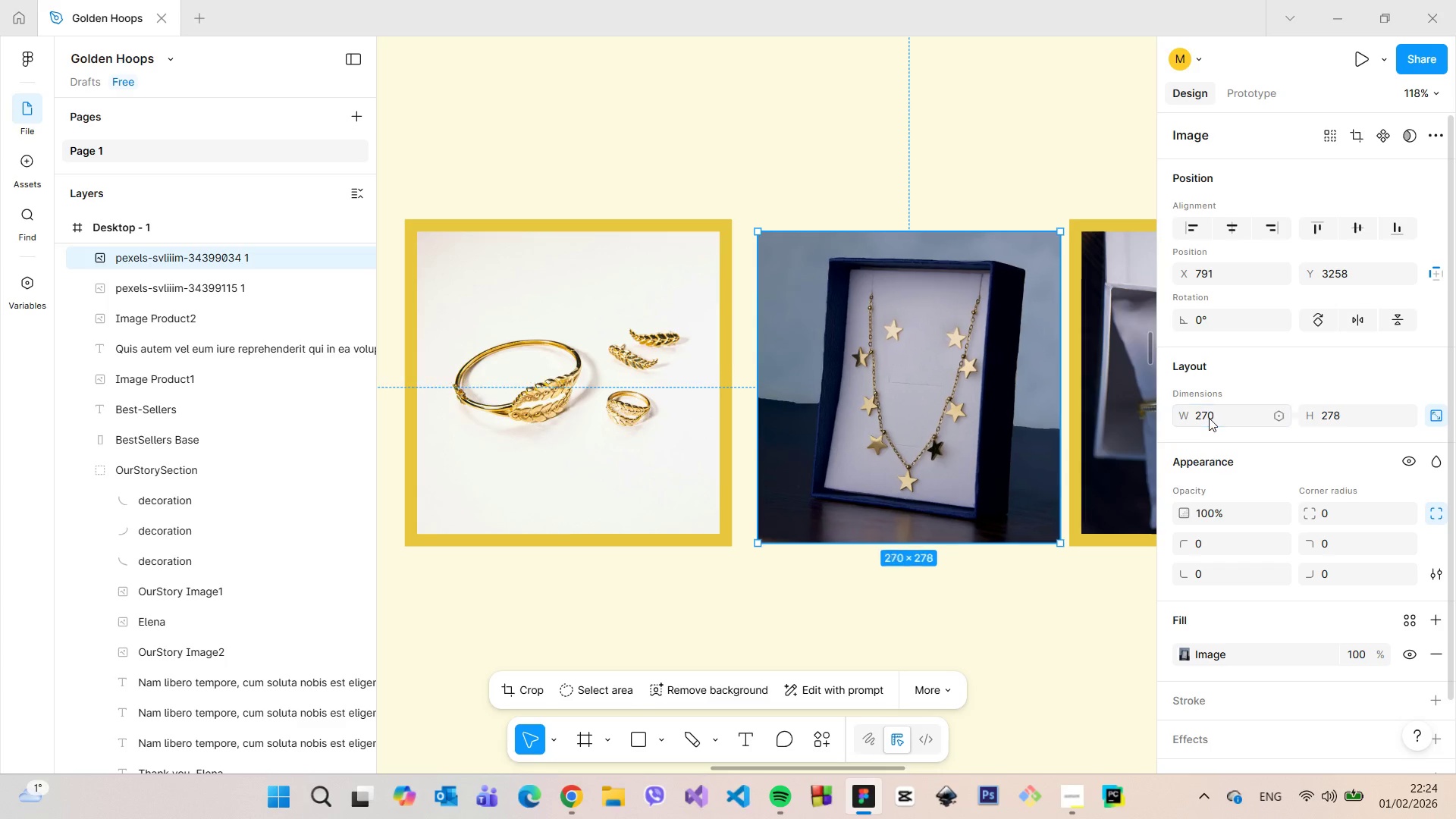 
key(Enter)
 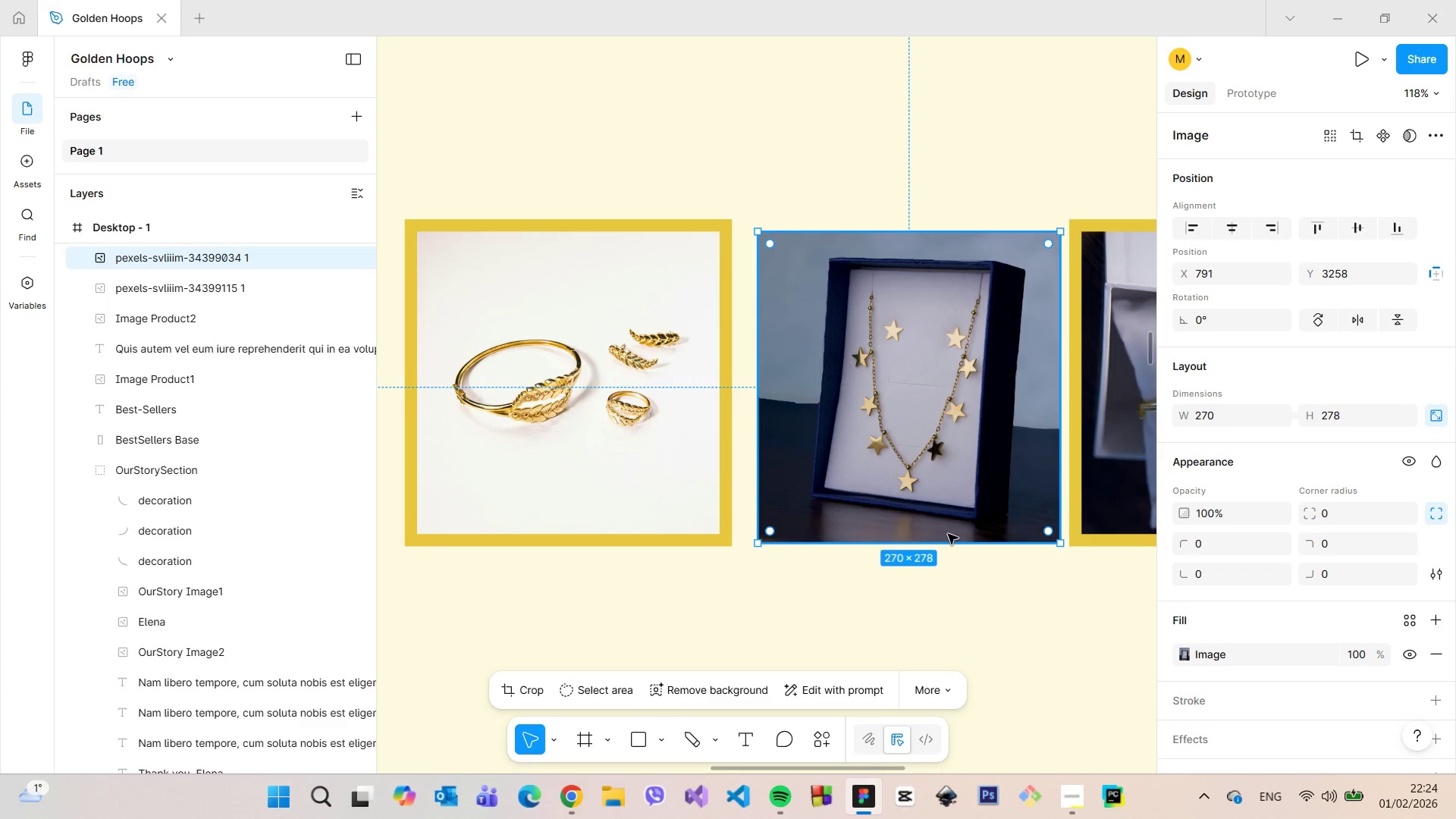 
hold_key(key=ControlLeft, duration=1.5)
 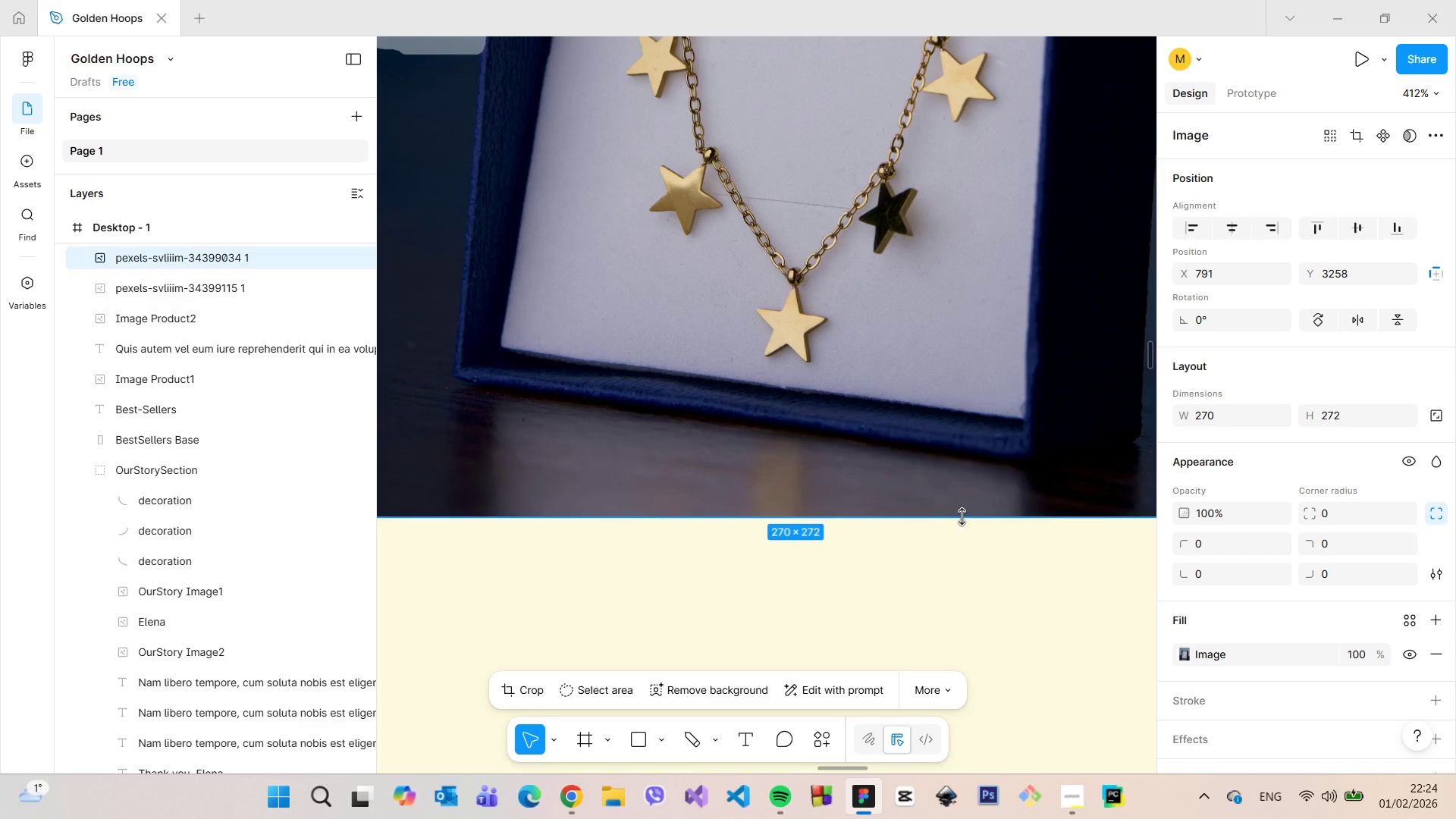 
scroll: coordinate [956, 544], scroll_direction: up, amount: 11.0
 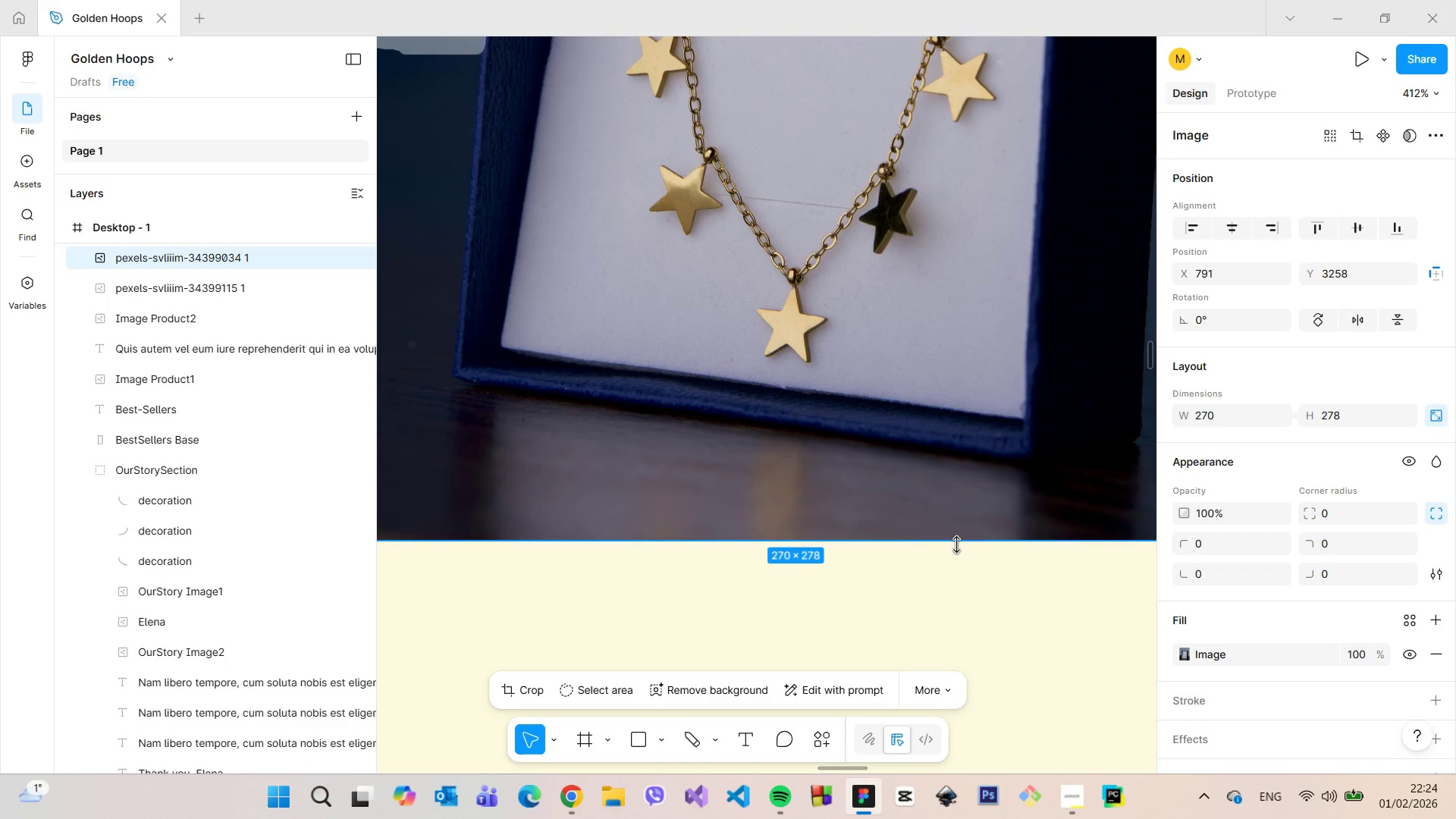 
left_click_drag(start_coordinate=[956, 544], to_coordinate=[947, 510])
 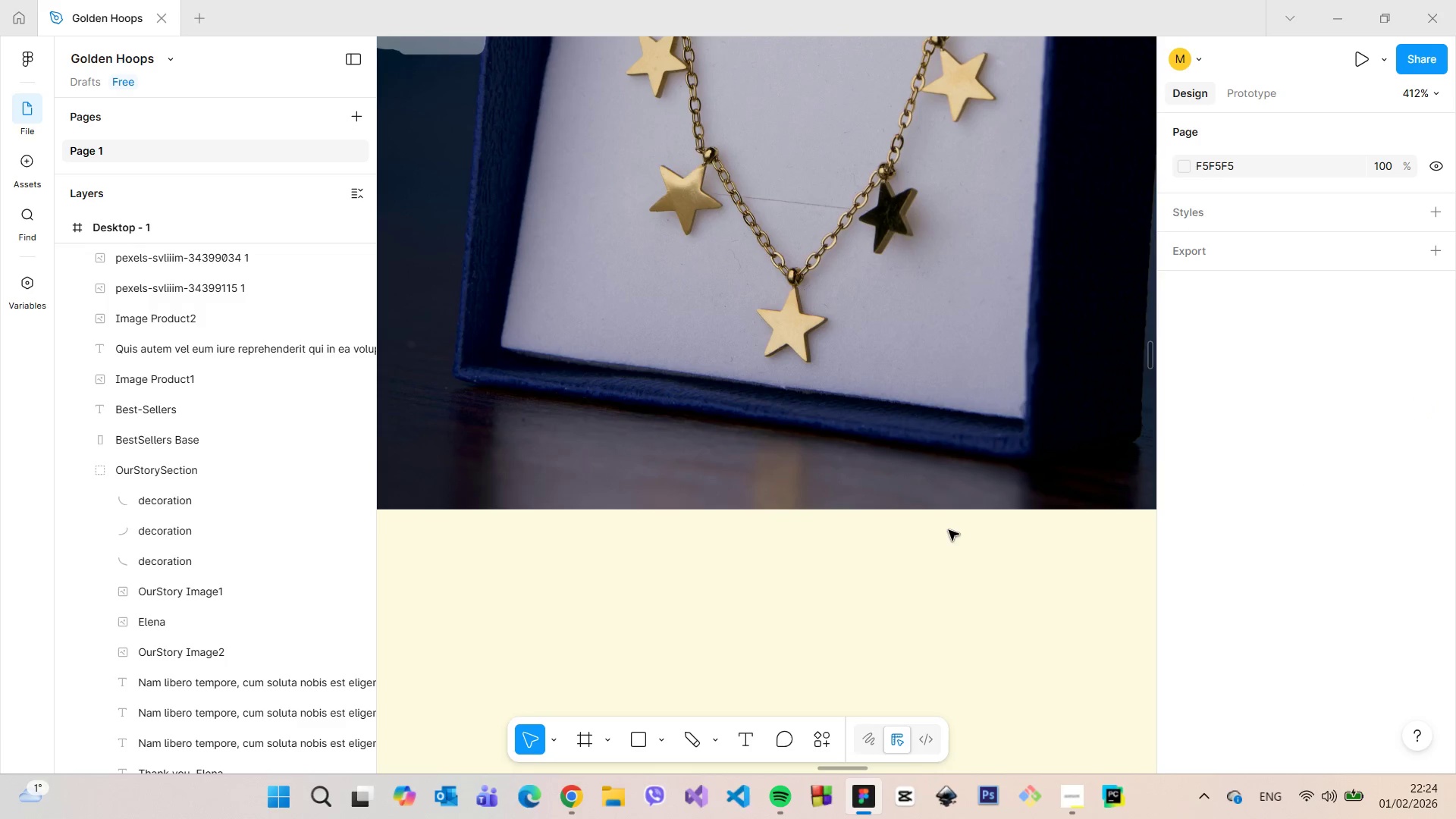 
hold_key(key=ControlLeft, duration=1.51)
 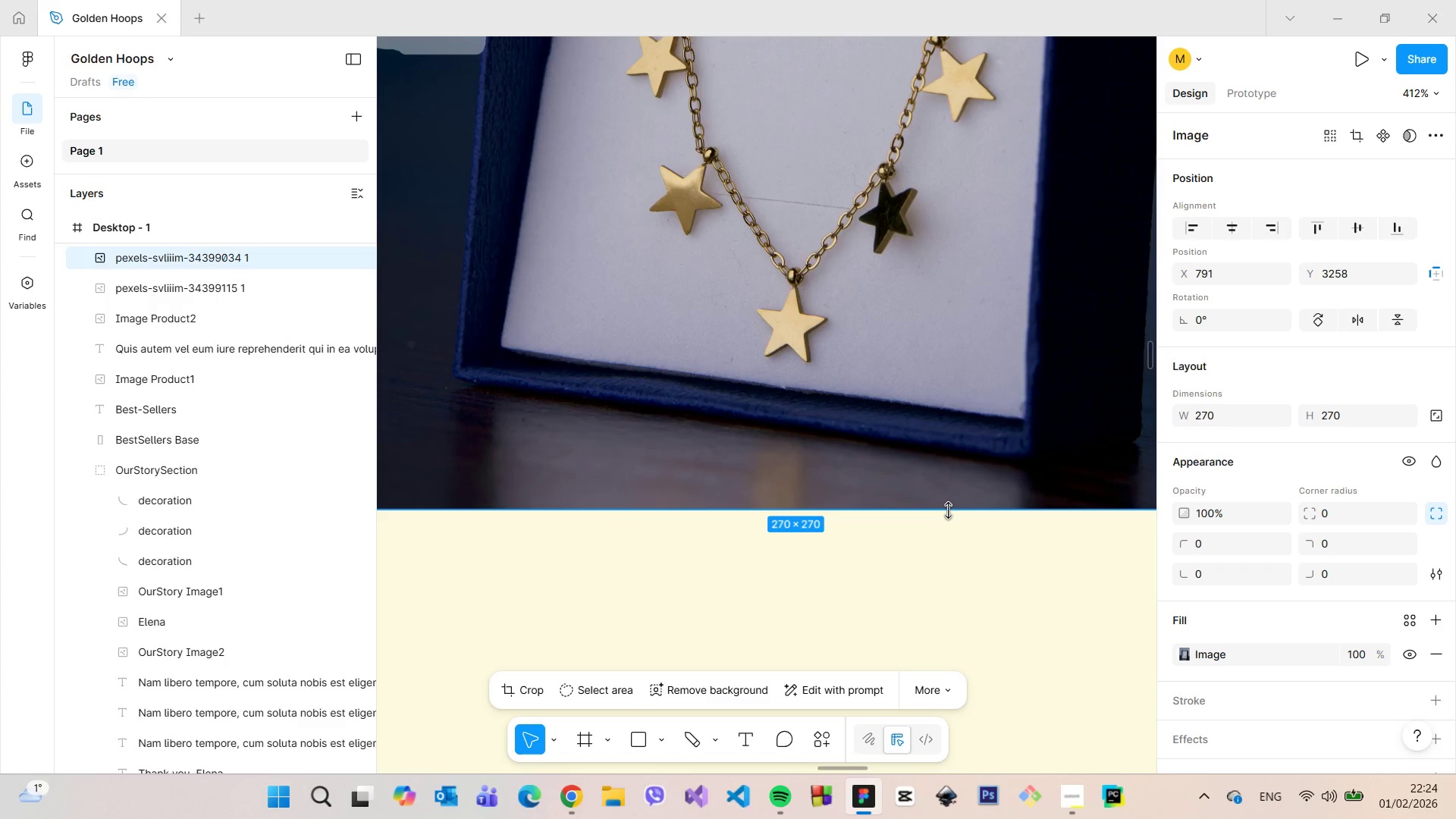 
hold_key(key=ControlLeft, duration=1.0)
 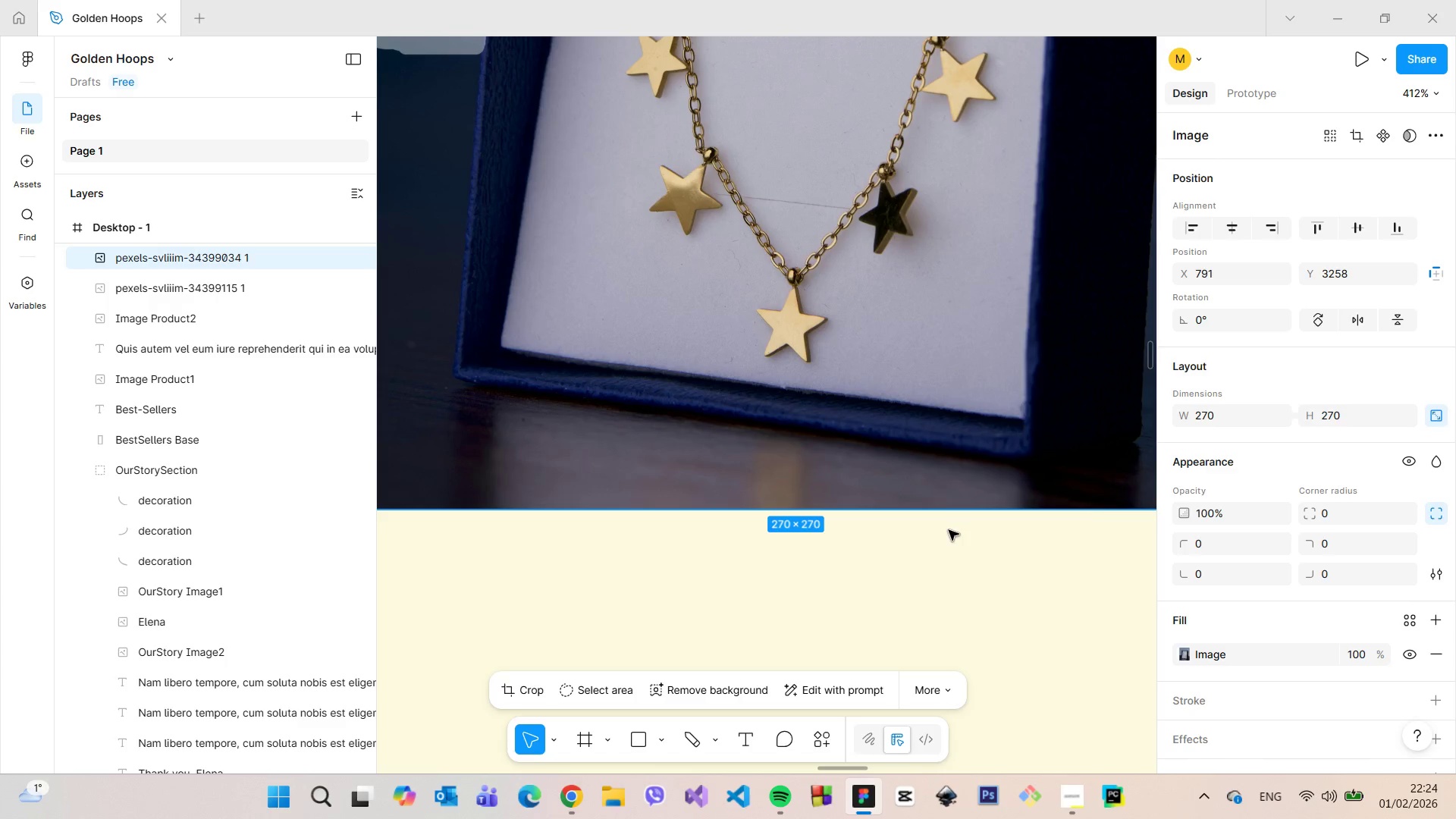 
left_click([949, 530])
 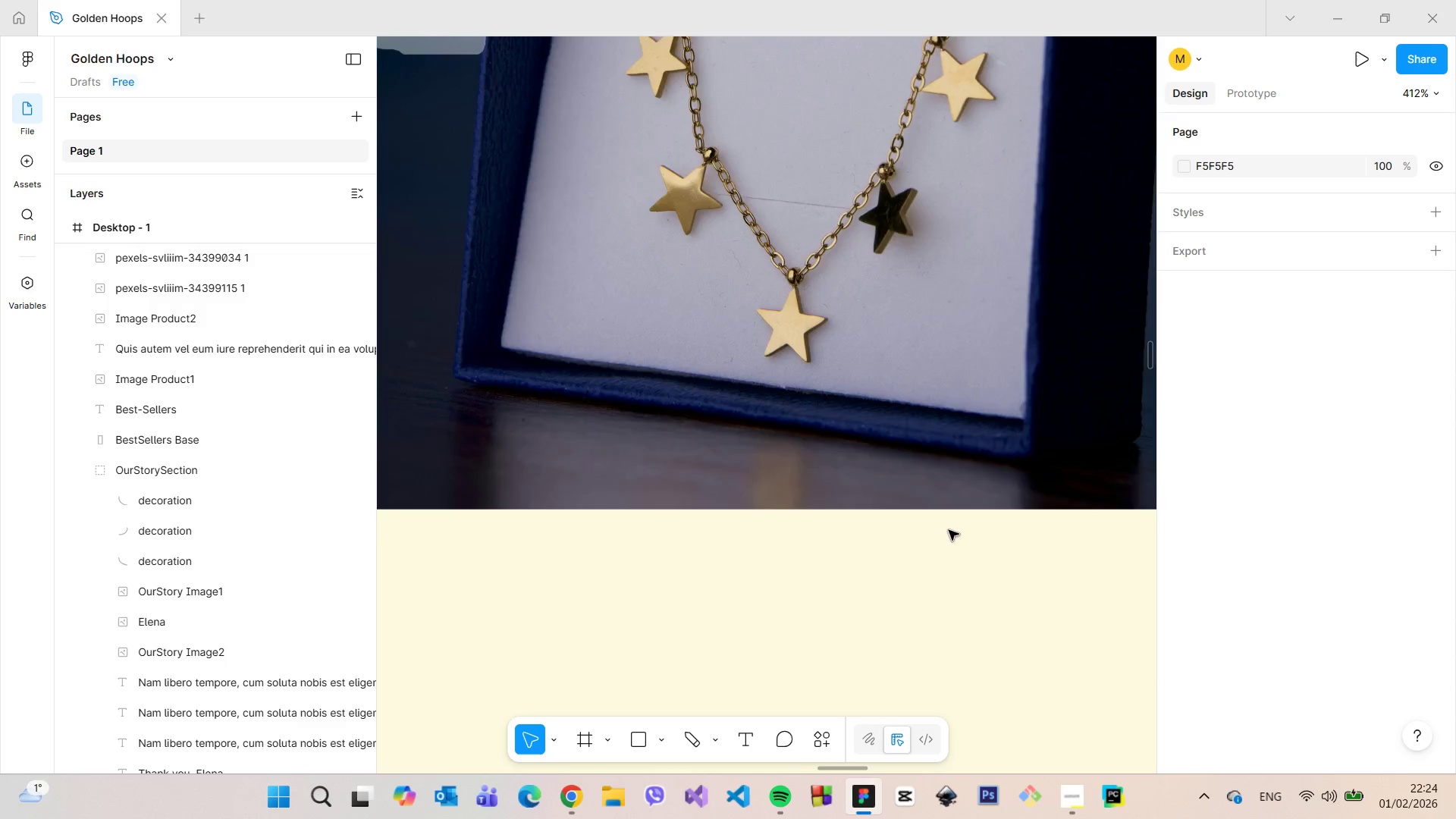 
scroll: coordinate [949, 530], scroll_direction: down, amount: 14.0
 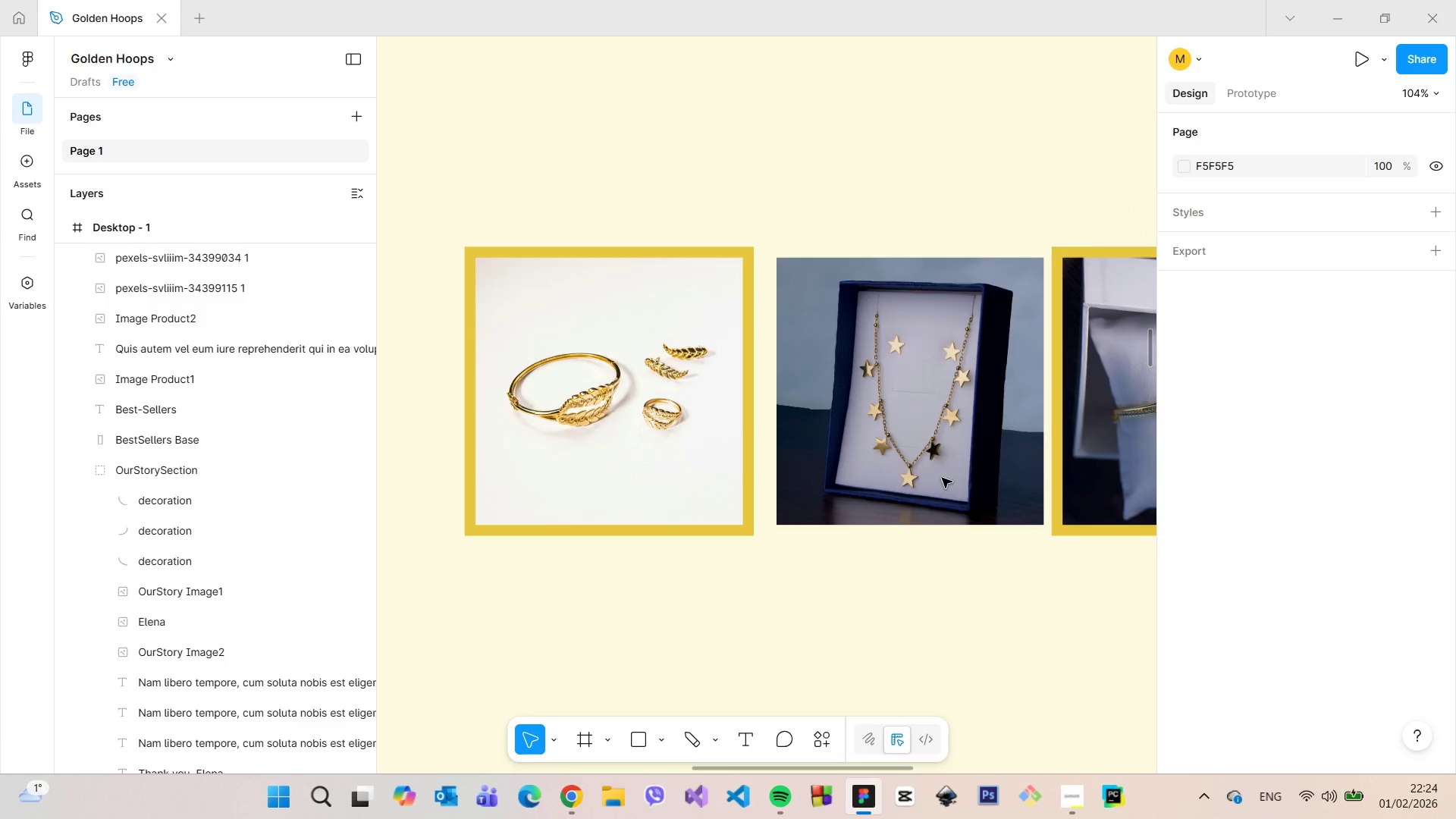 
left_click([939, 418])
 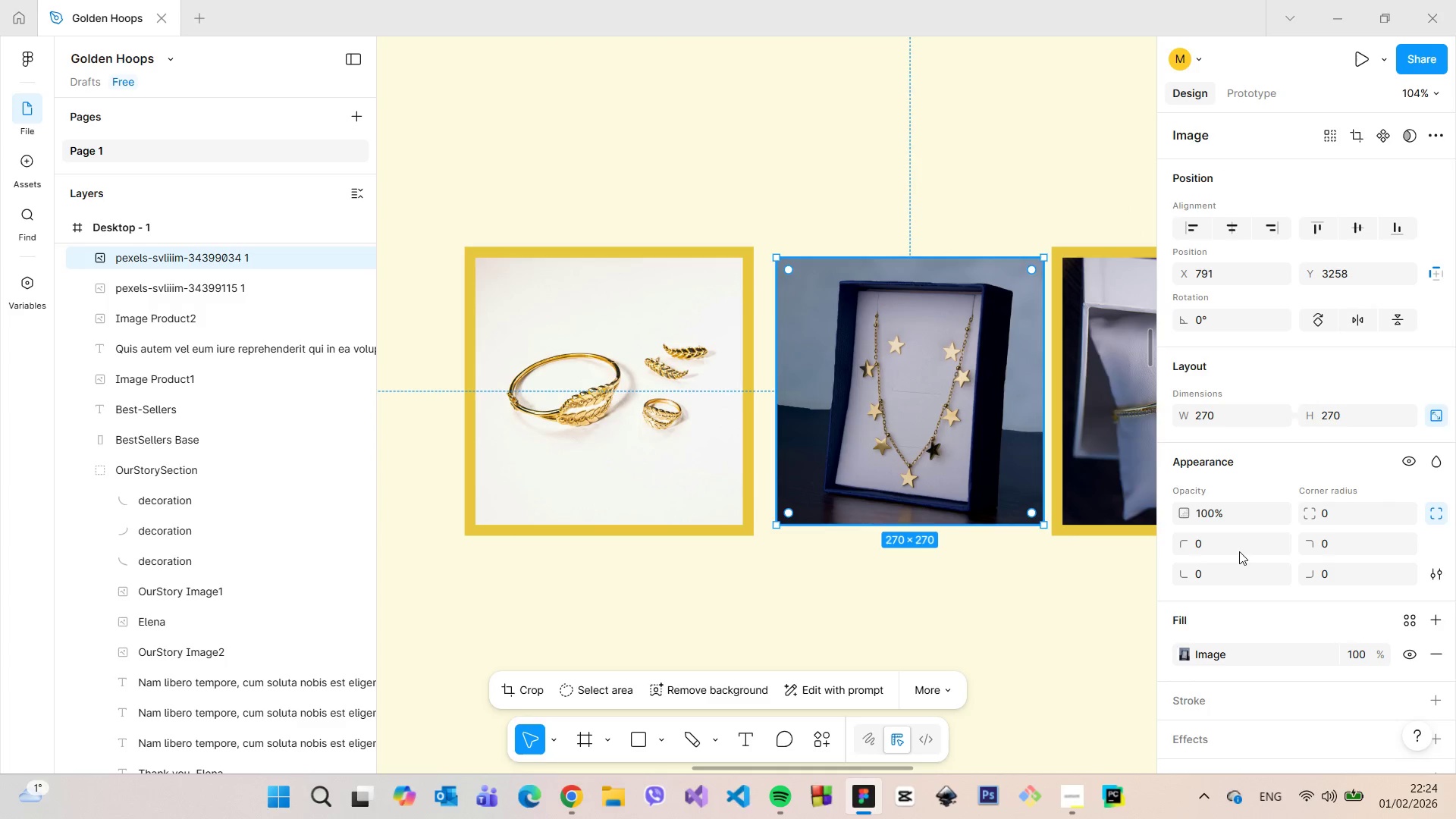 
scroll: coordinate [1066, 623], scroll_direction: down, amount: 16.0
 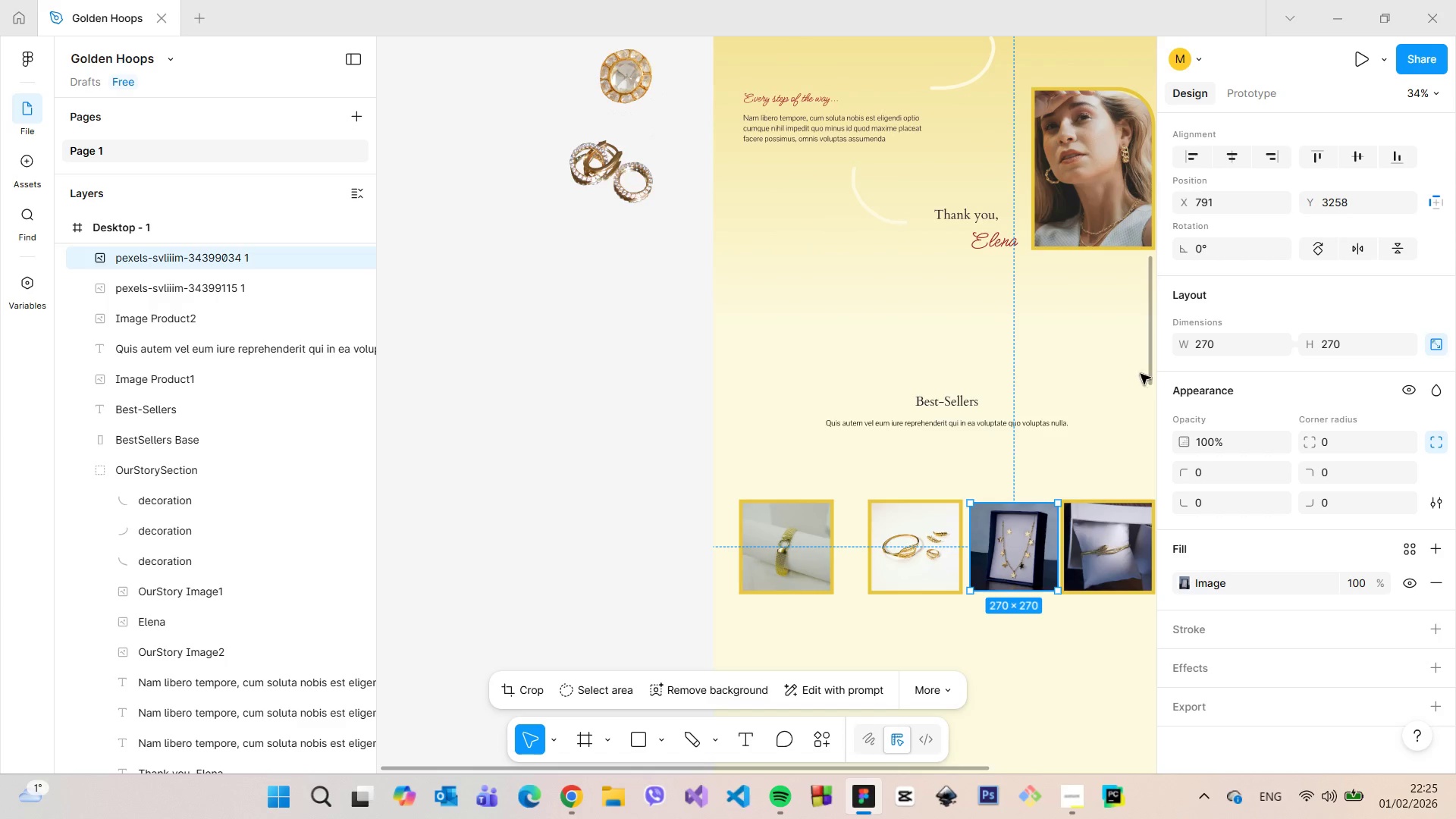 
left_click_drag(start_coordinate=[1149, 354], to_coordinate=[1149, 379])
 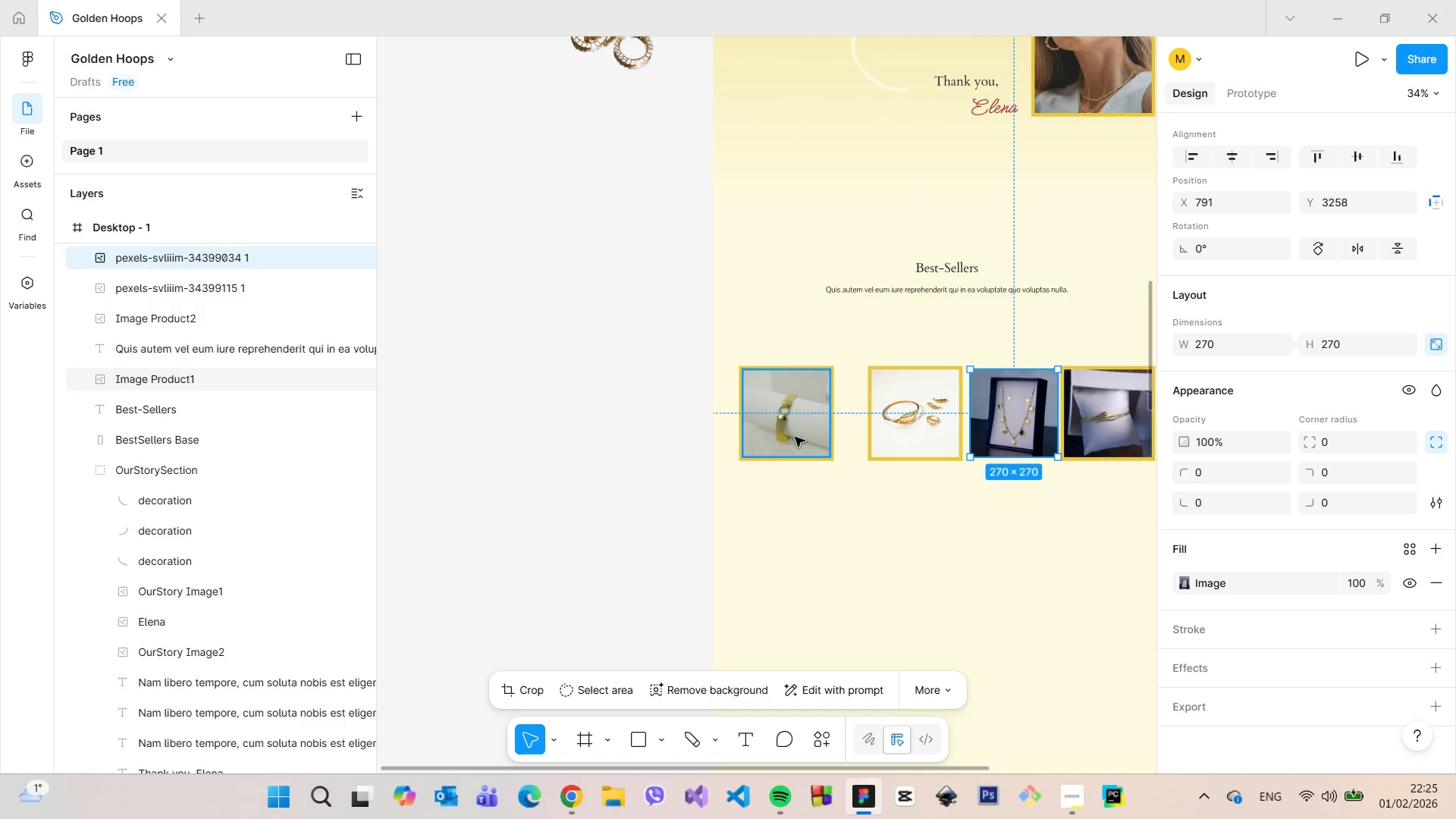 
left_click([795, 437])
 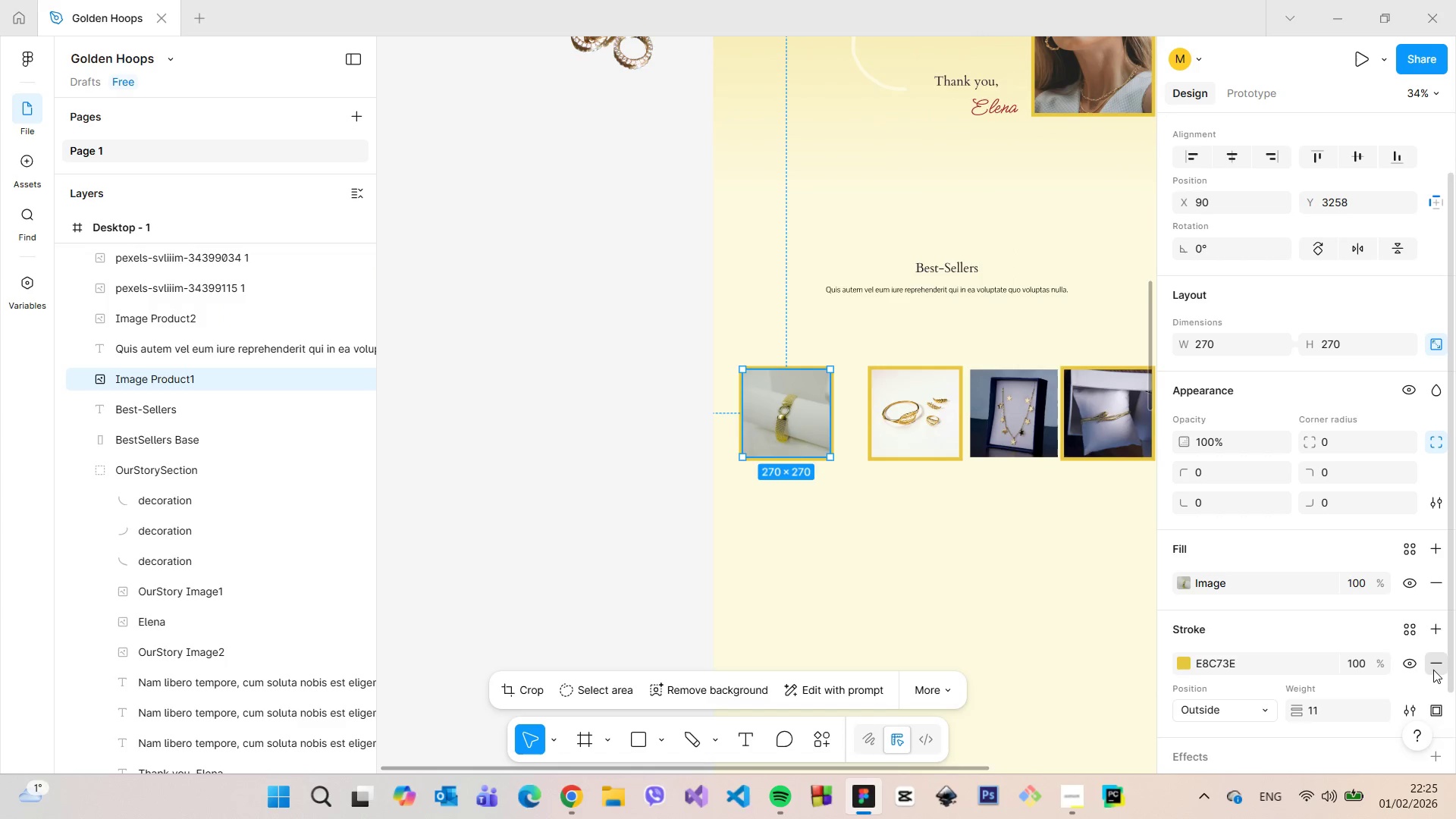 
left_click([899, 446])
 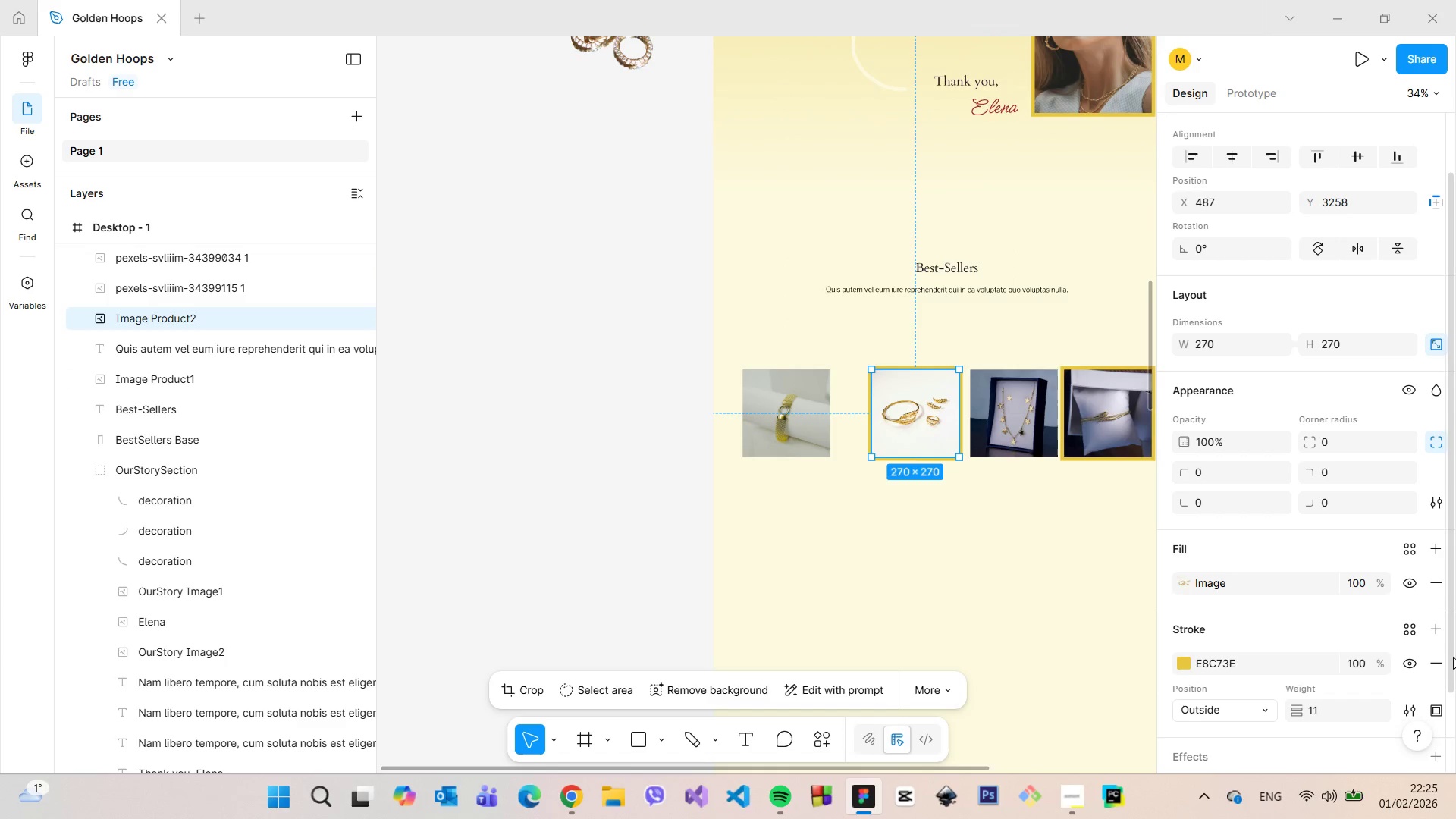 
left_click([1439, 666])
 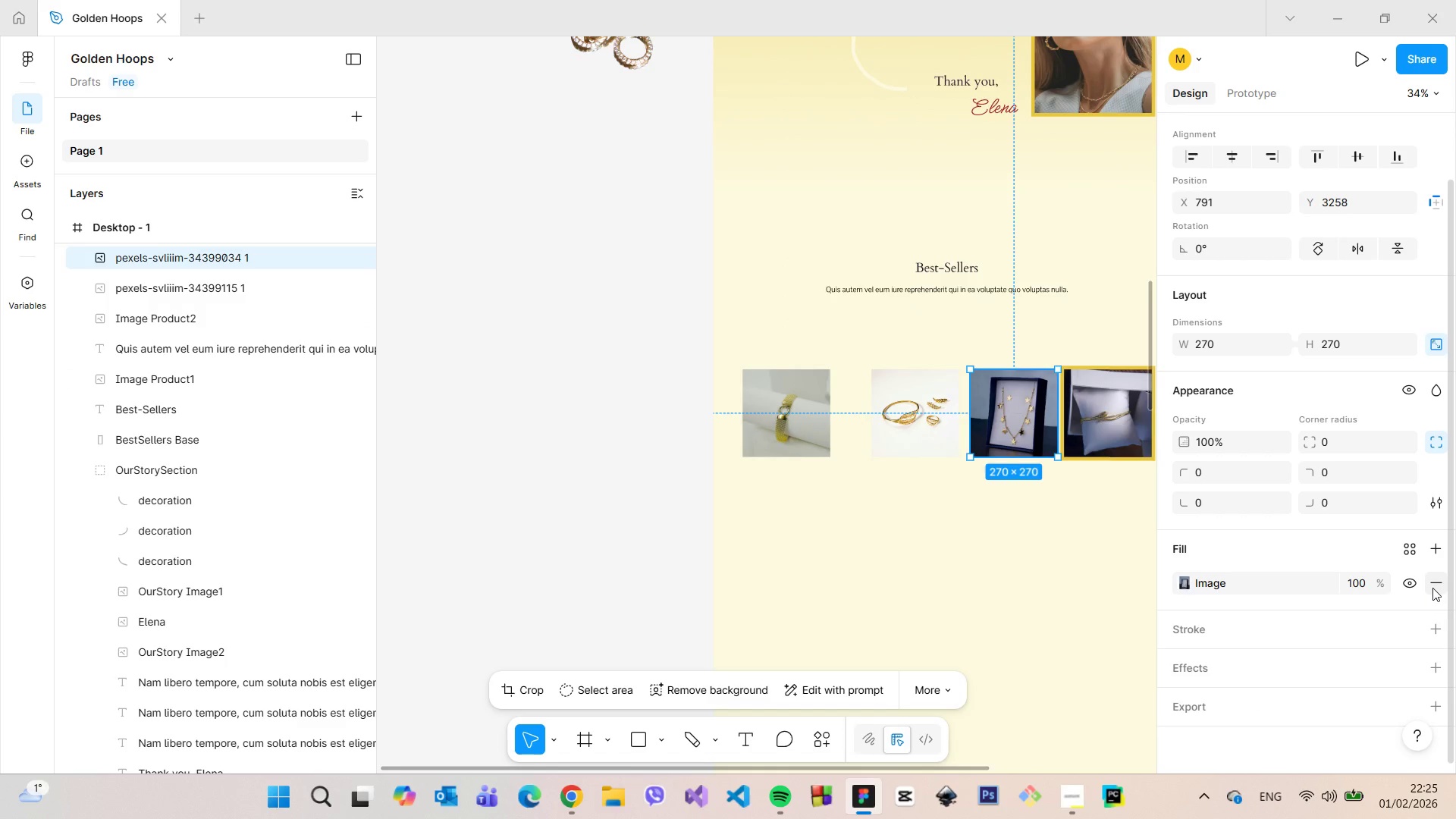 
left_click([1100, 422])
 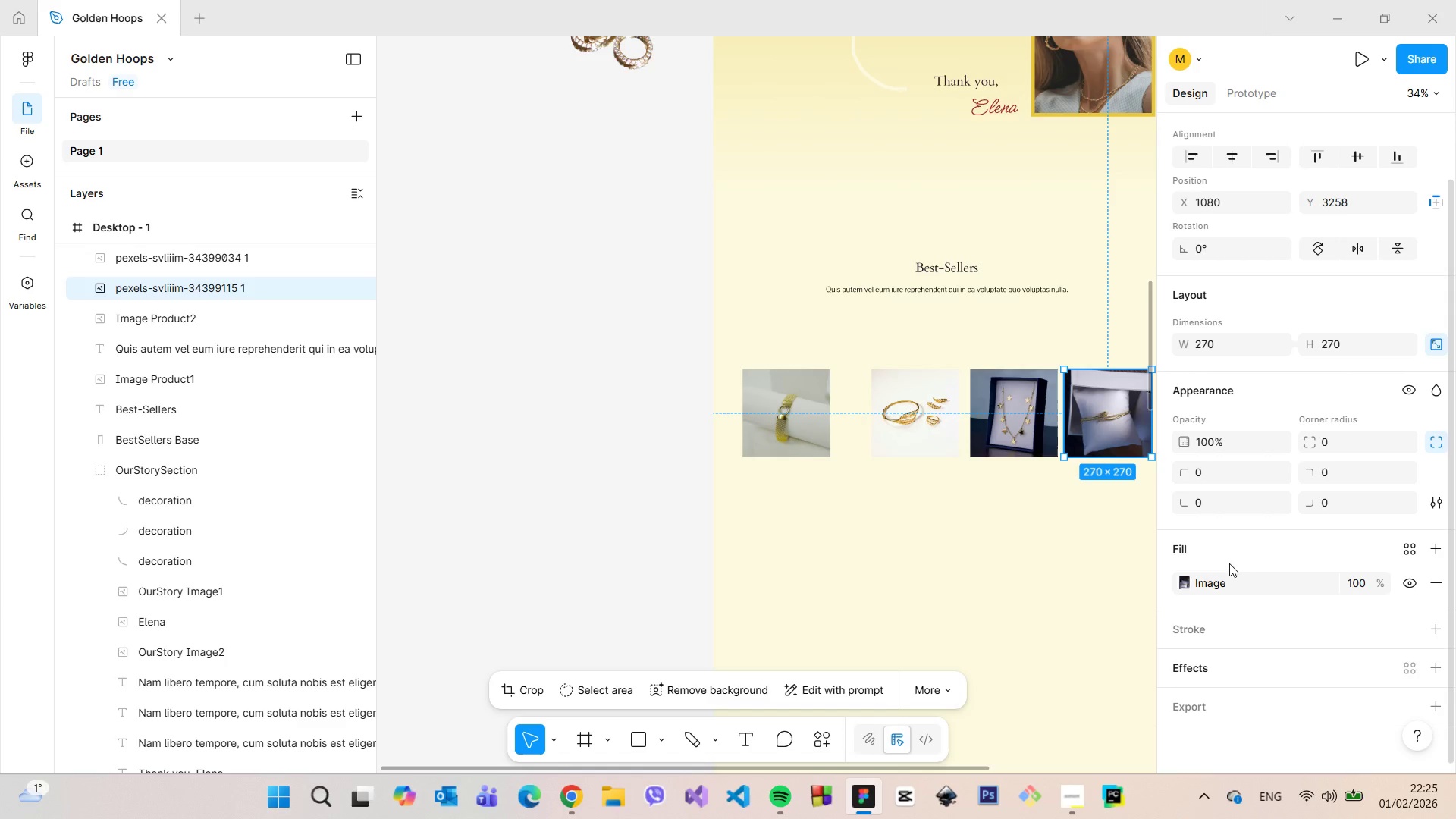 
left_click([810, 410])
 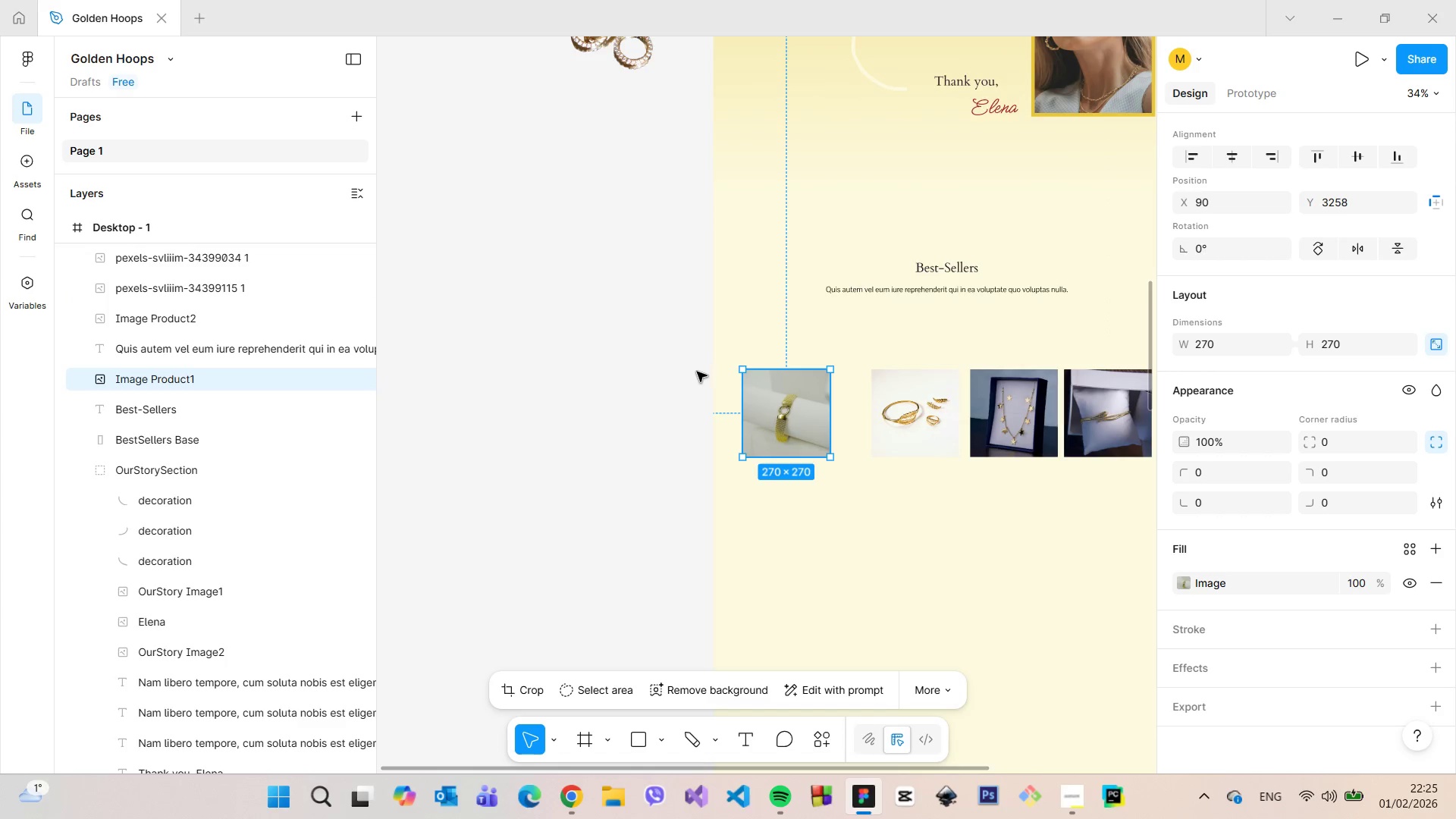 
hold_key(key=AltLeft, duration=1.42)
 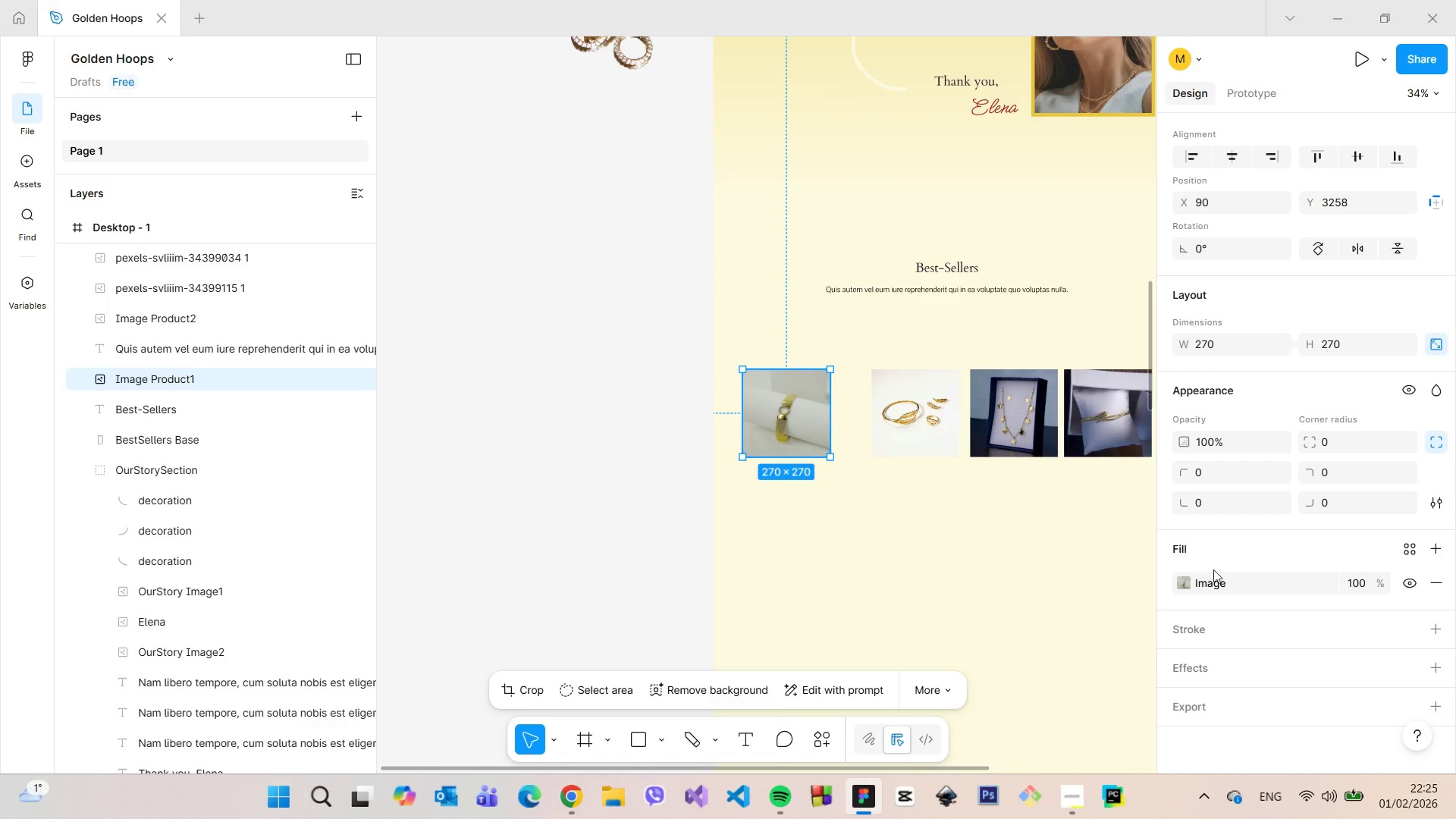 
scroll: coordinate [1222, 568], scroll_direction: down, amount: 3.0
 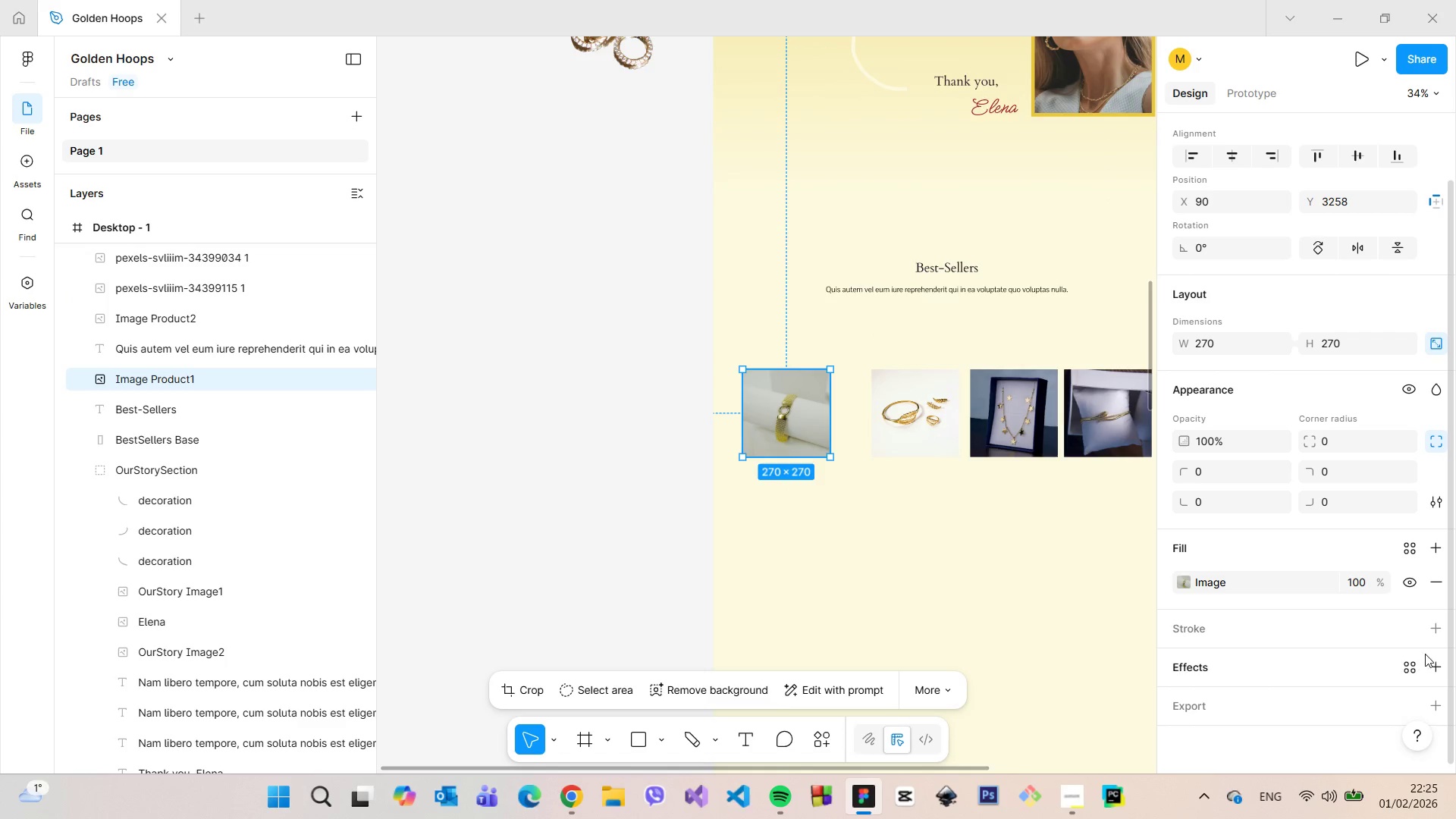 
left_click([1429, 664])
 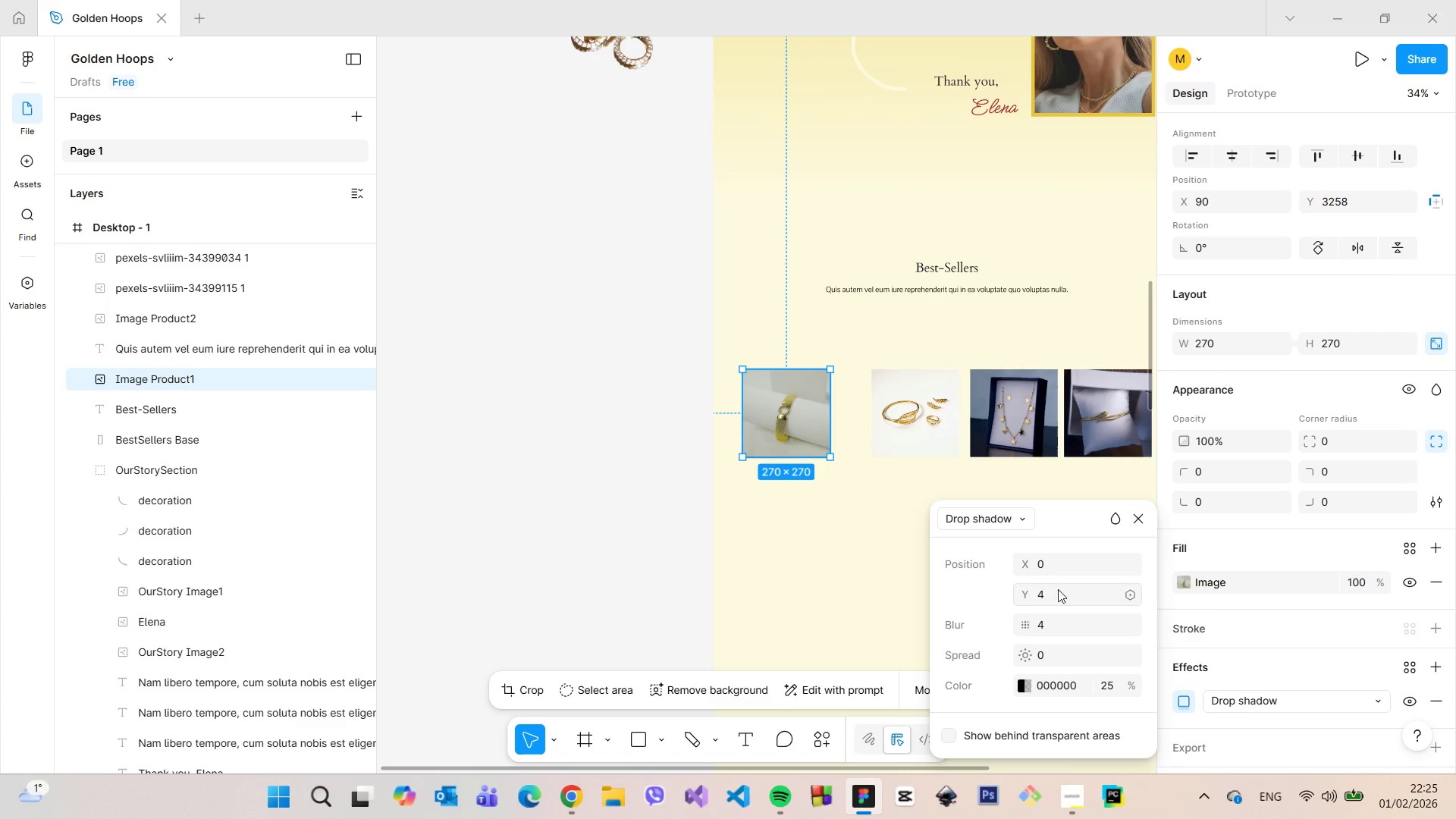 
left_click([995, 519])
 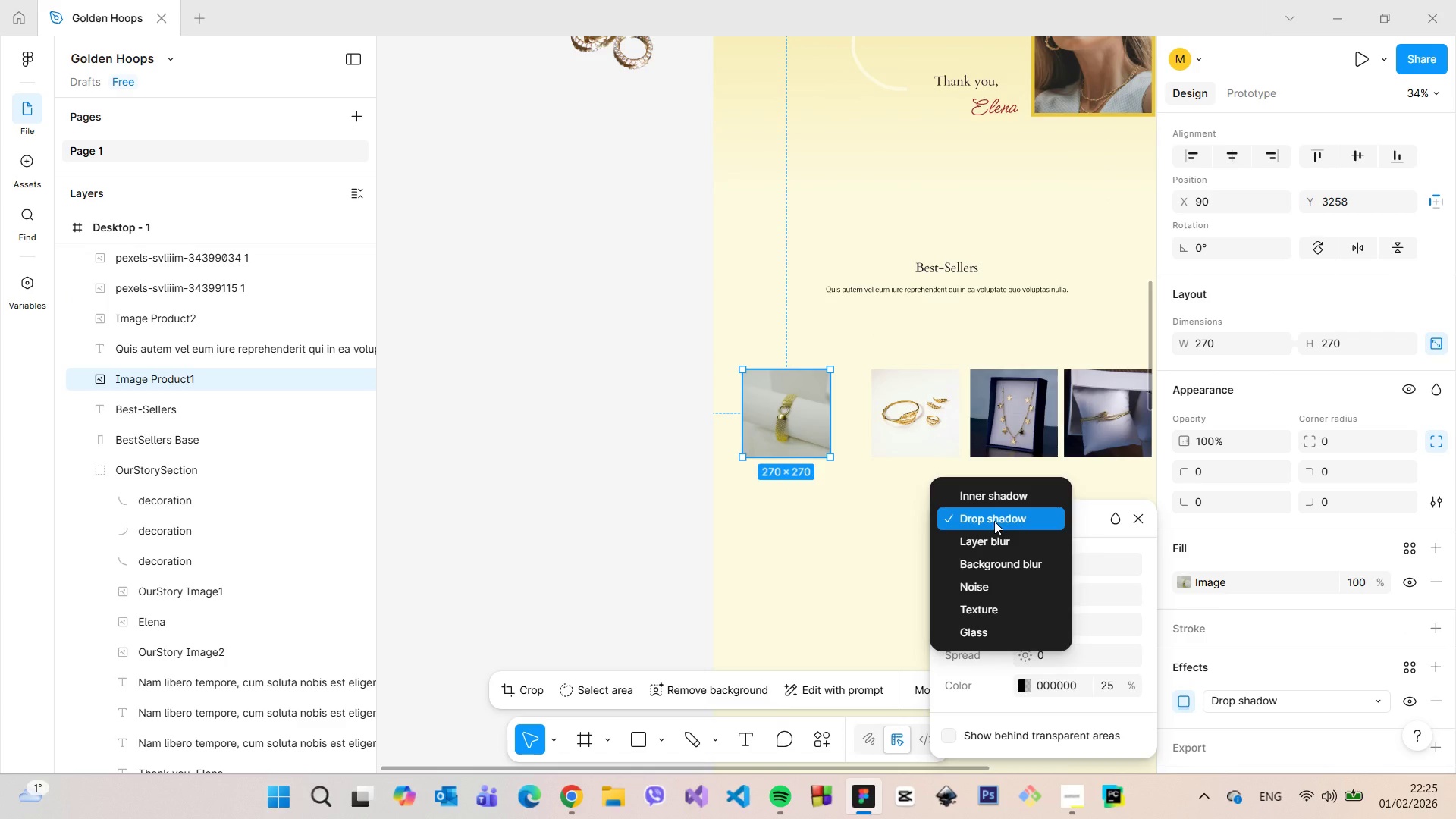 
left_click([994, 521])
 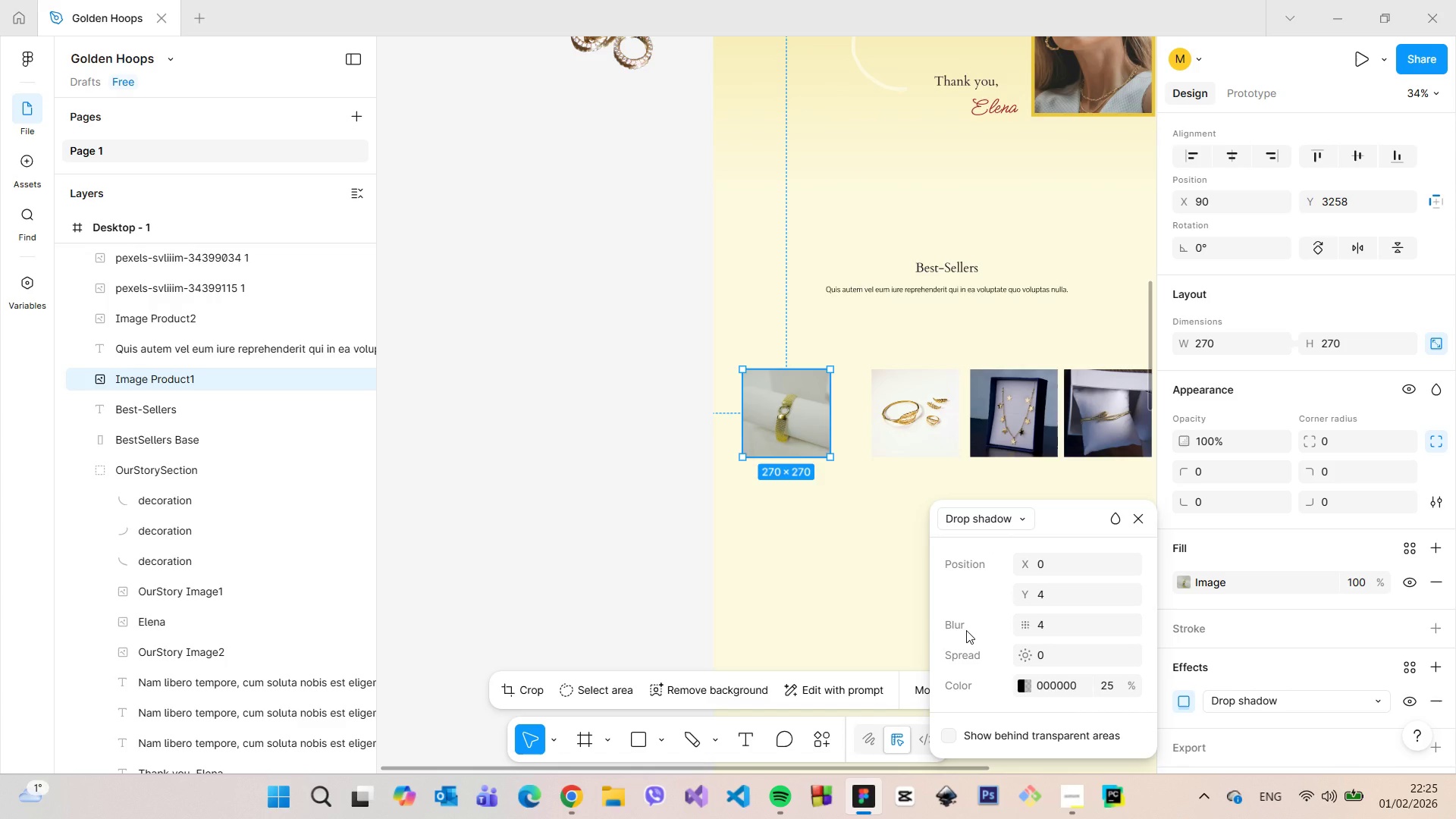 
wait(19.3)
 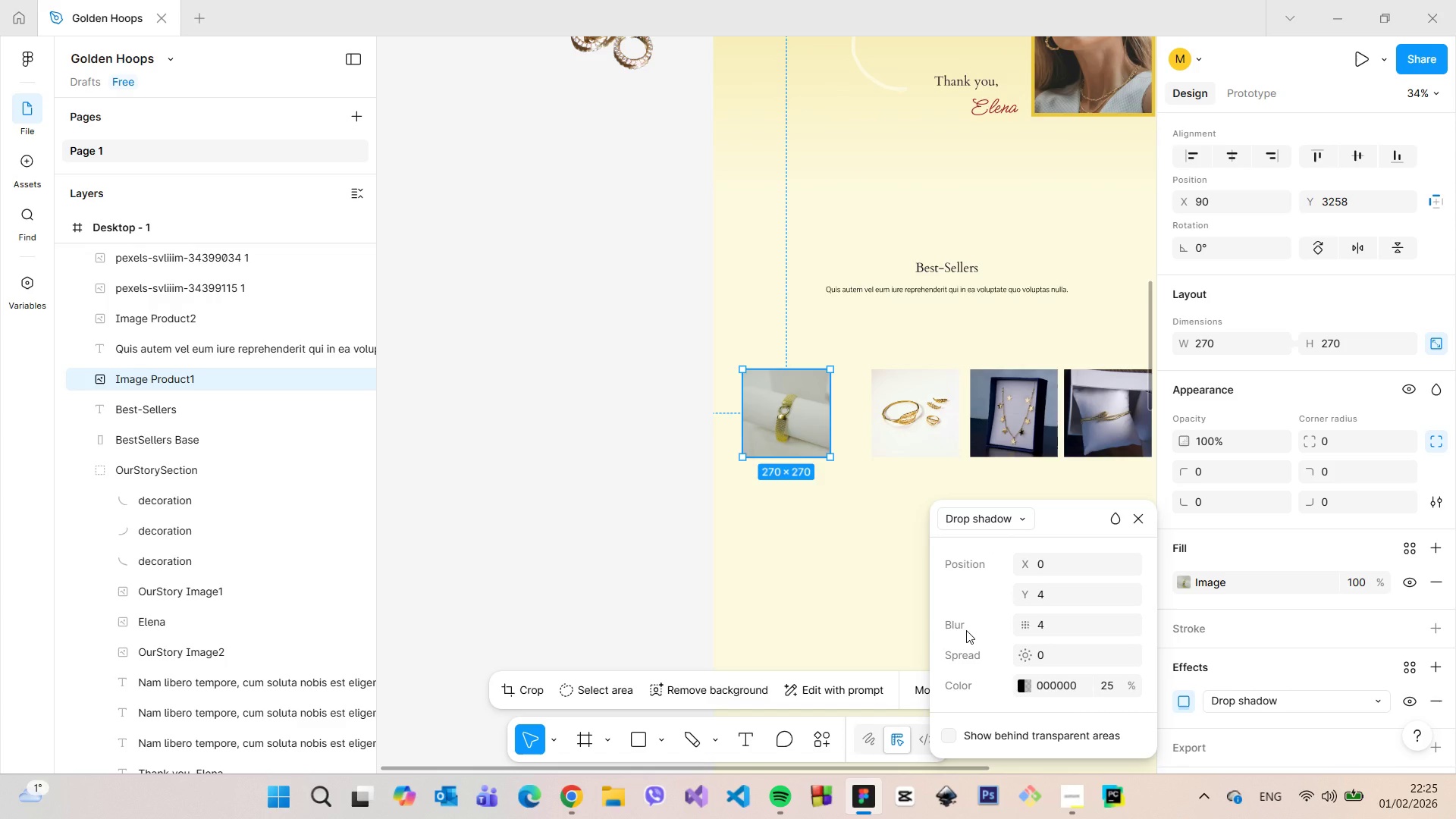 
left_click([1024, 688])
 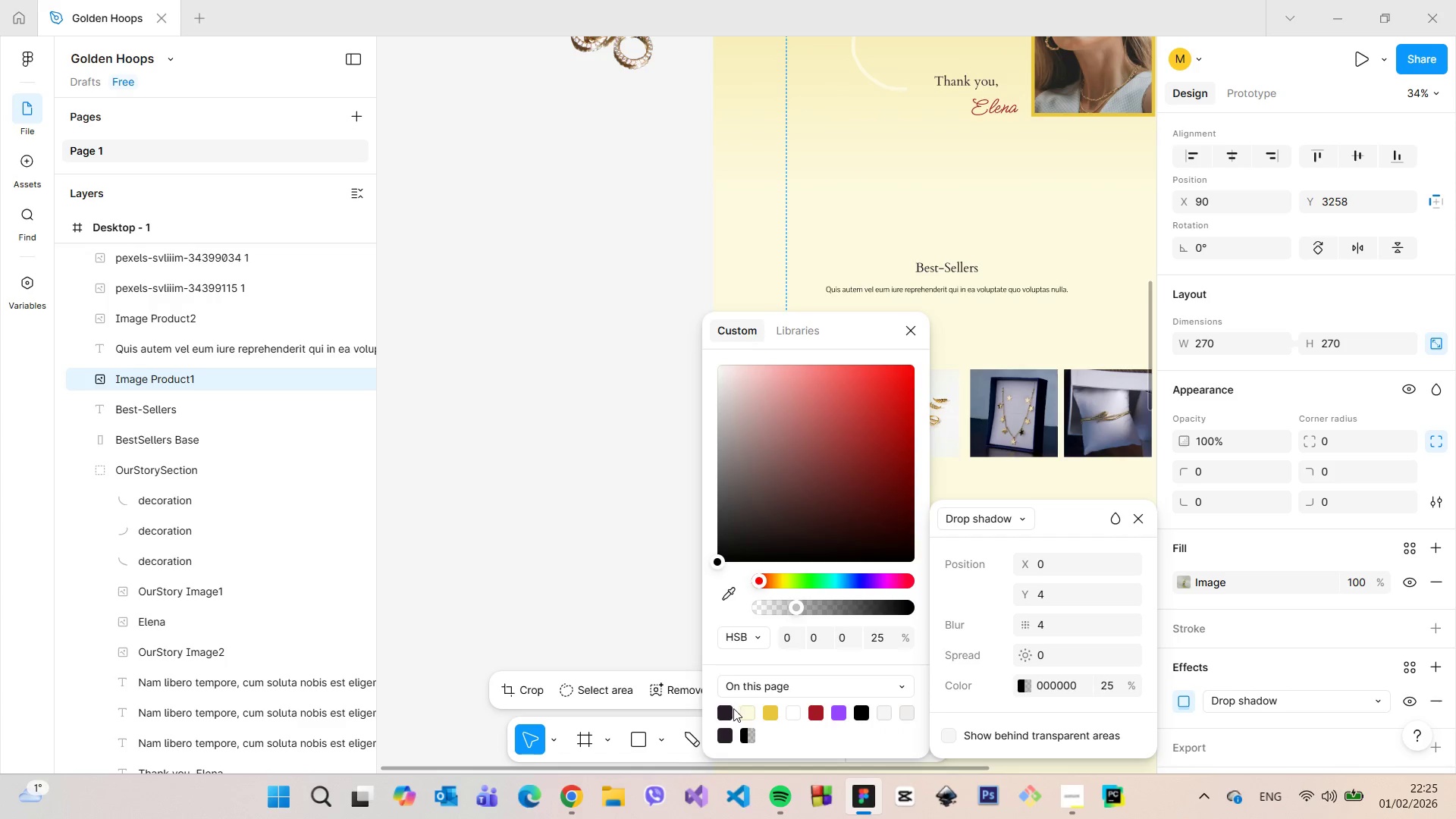 
left_click([731, 708])
 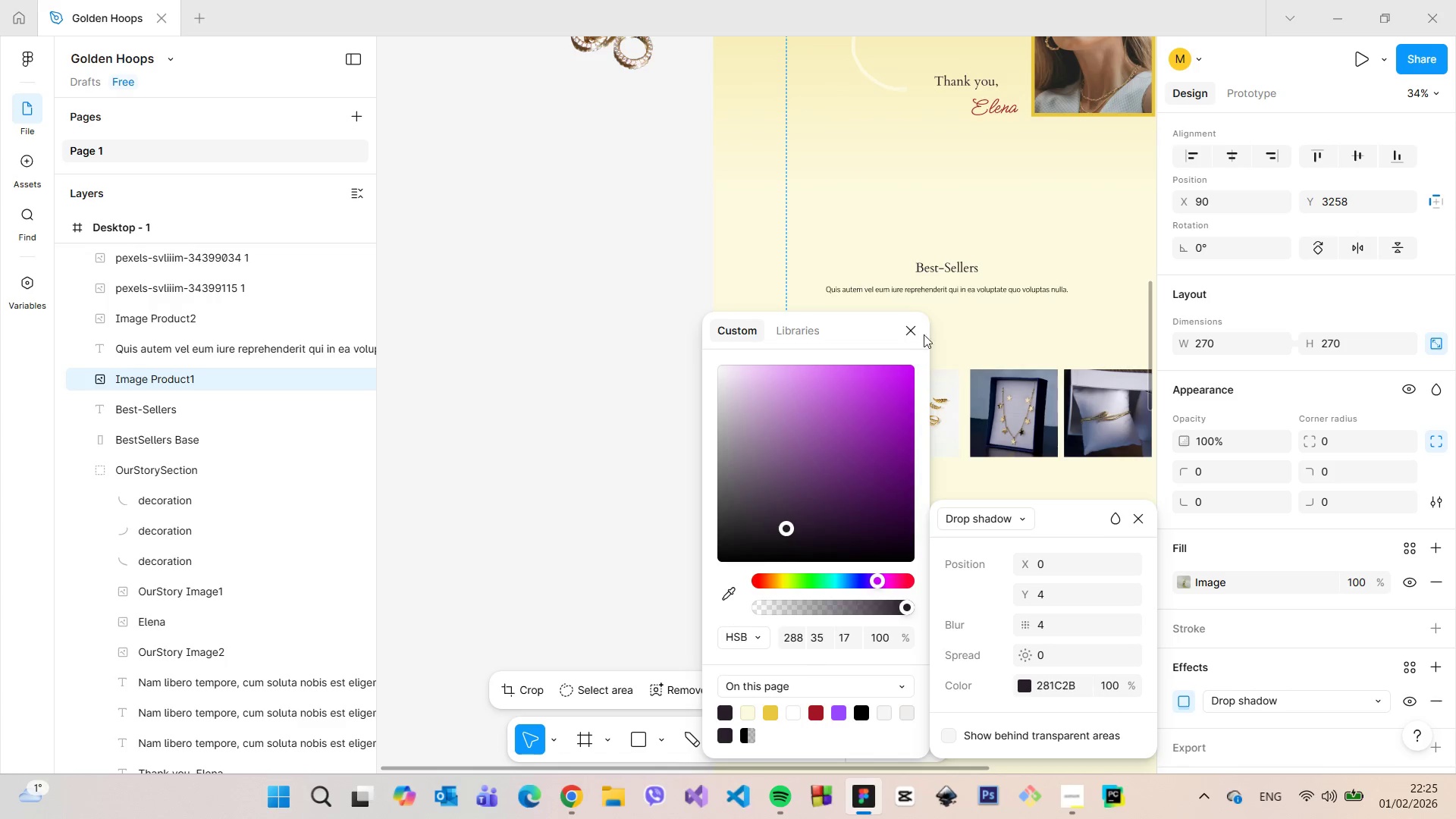 
left_click_drag(start_coordinate=[884, 329], to_coordinate=[649, 411])
 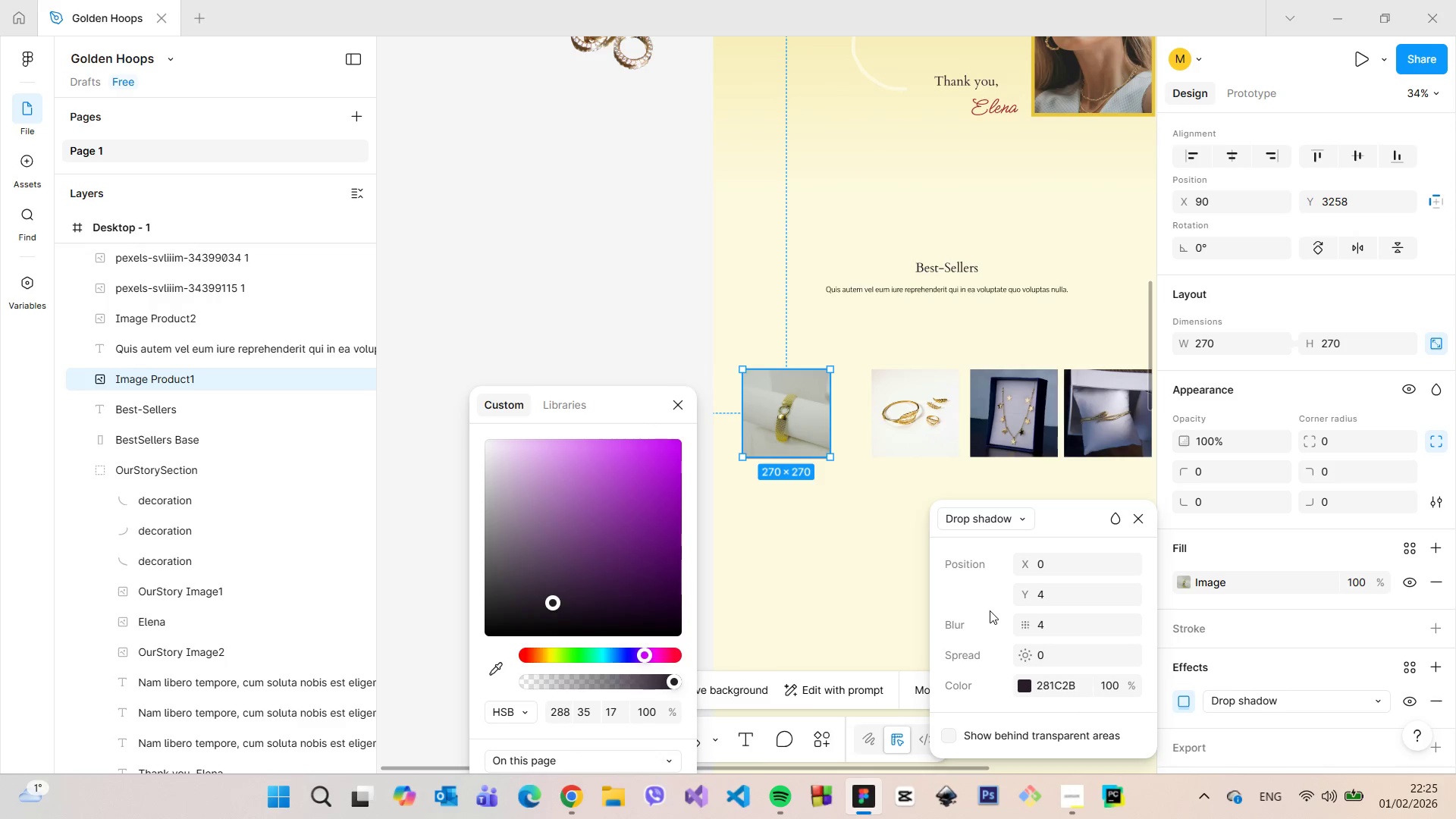 
double_click([824, 487])
 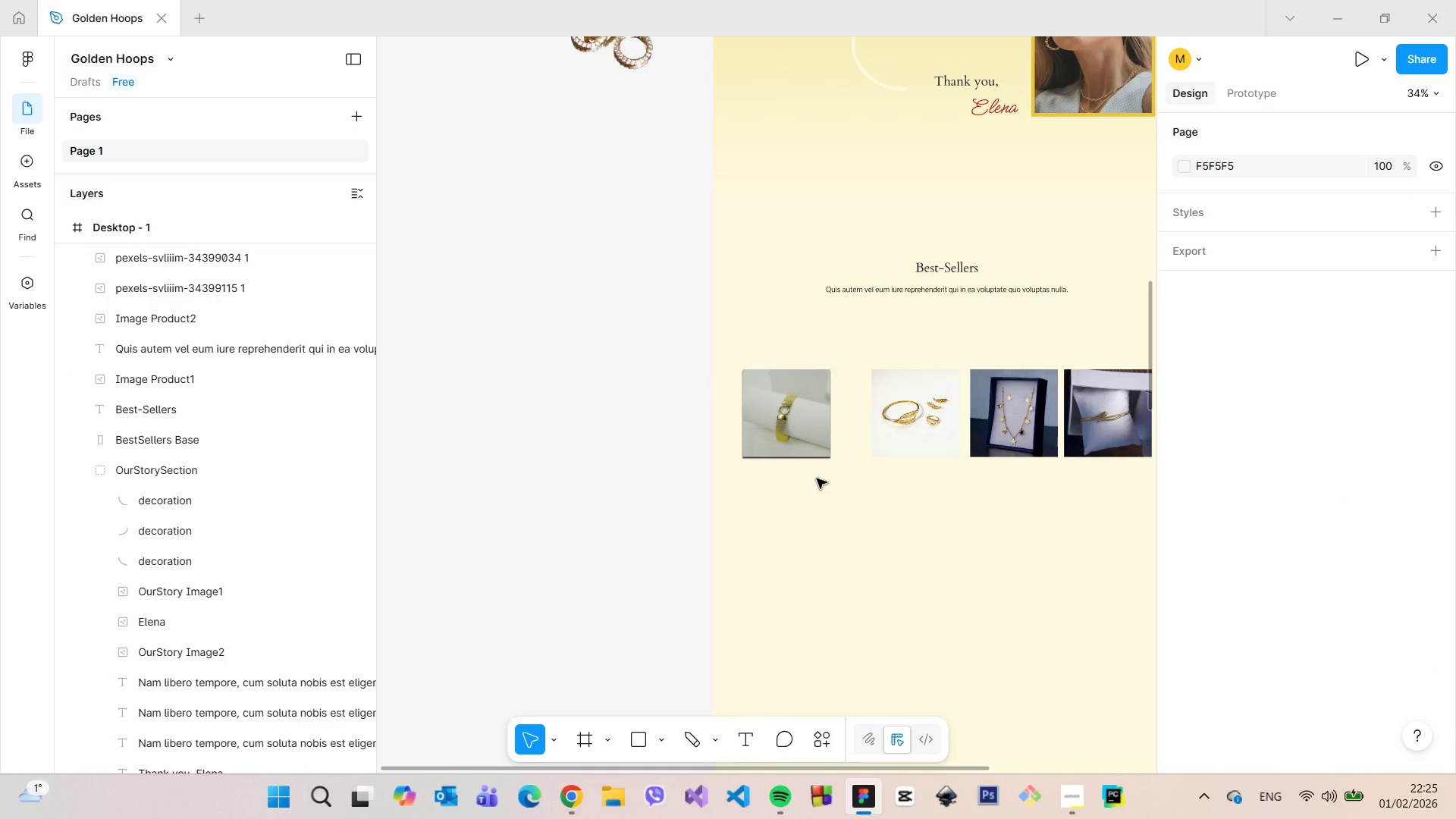 
left_click([799, 443])
 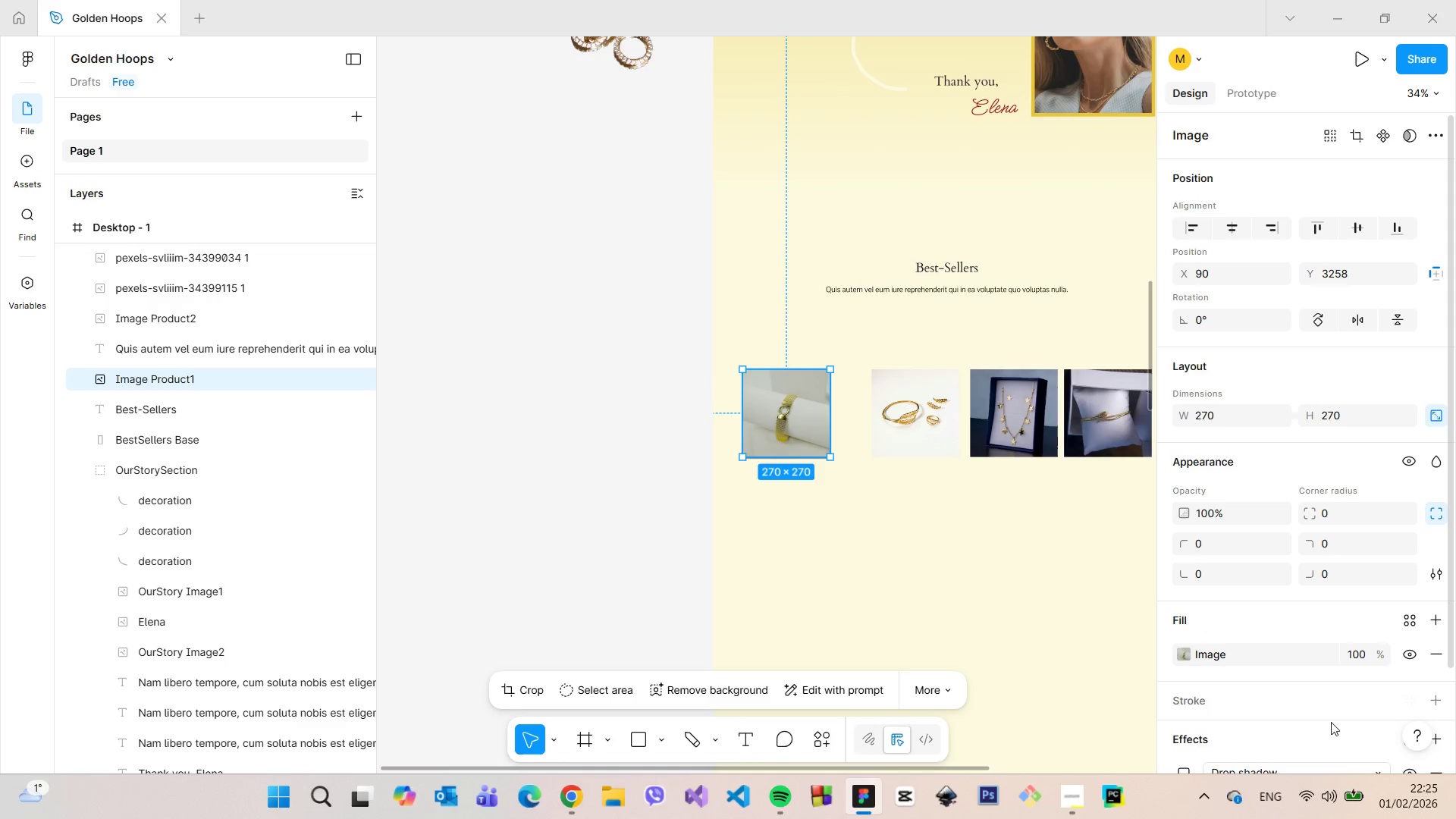 
scroll: coordinate [1316, 698], scroll_direction: down, amount: 3.0
 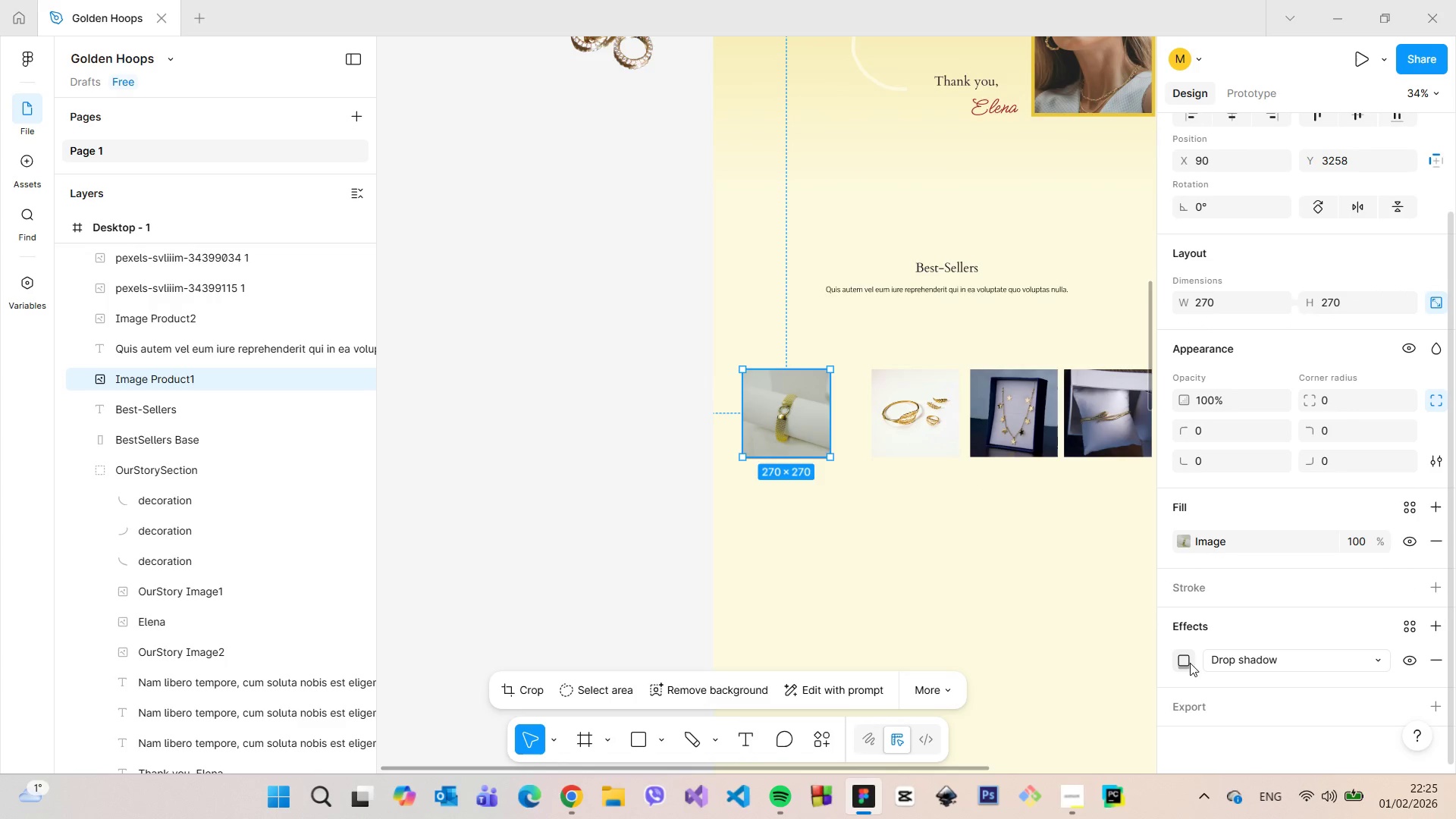 
left_click([1190, 663])
 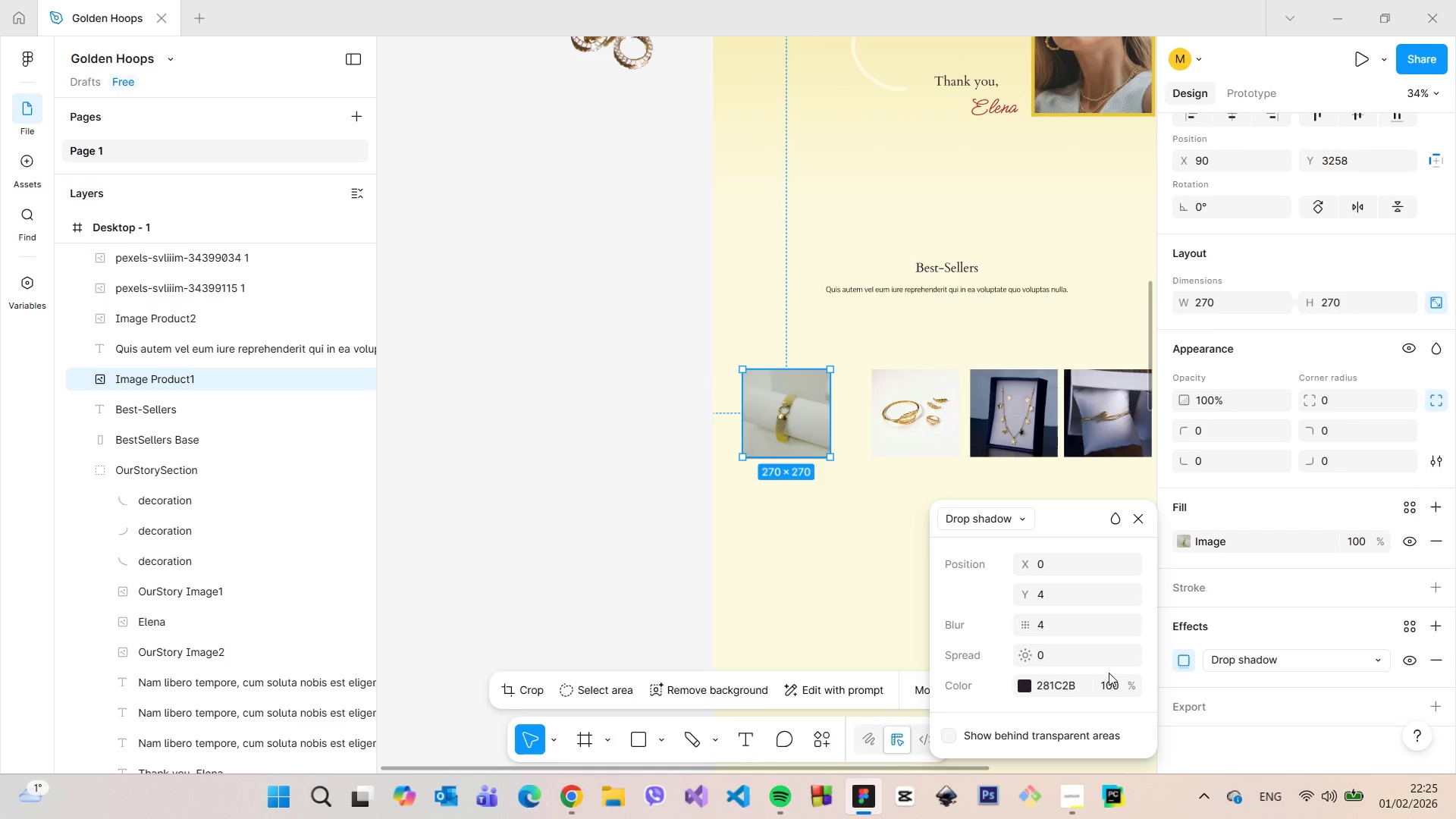 
left_click([1119, 686])
 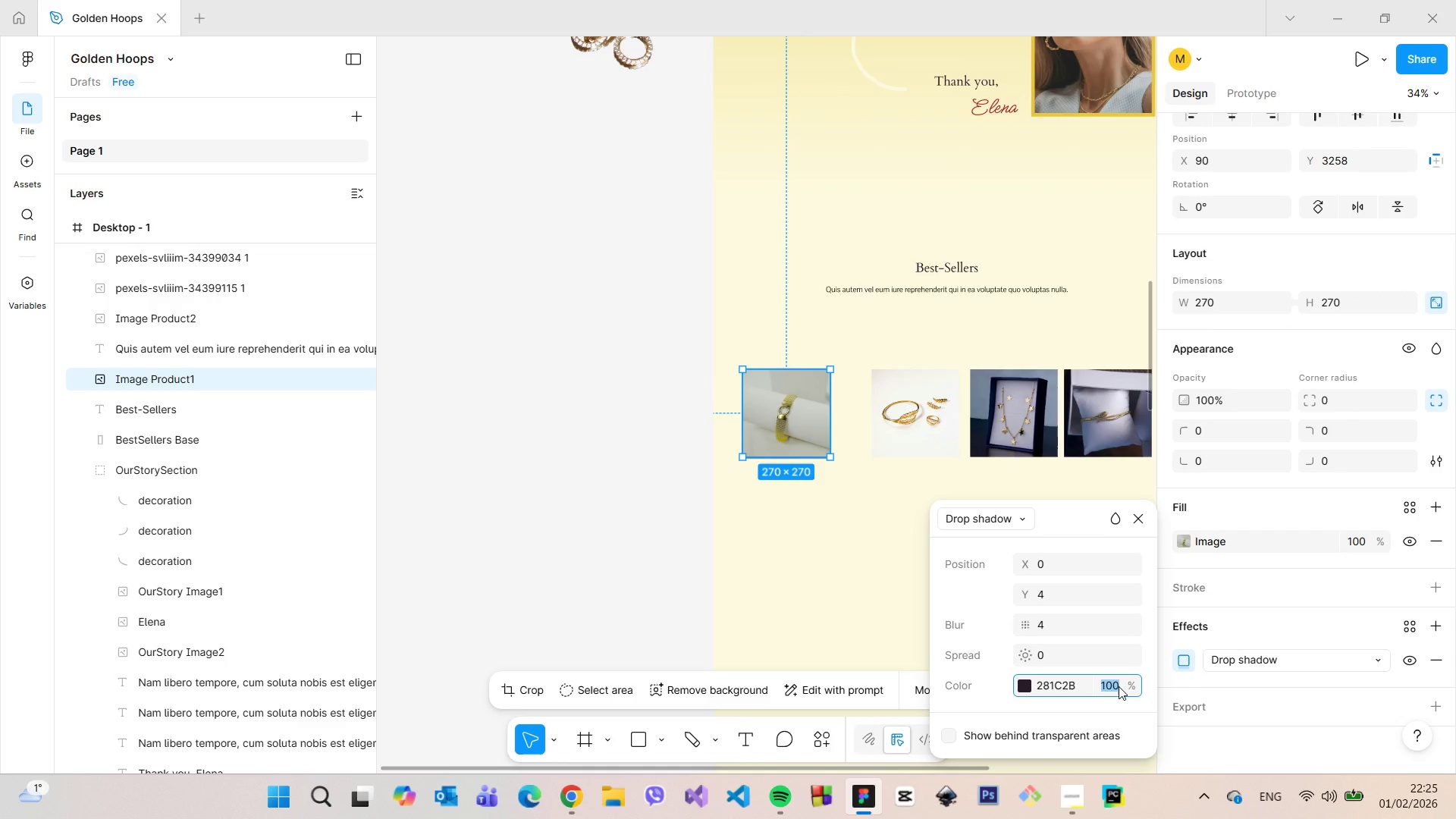 
type(50)
 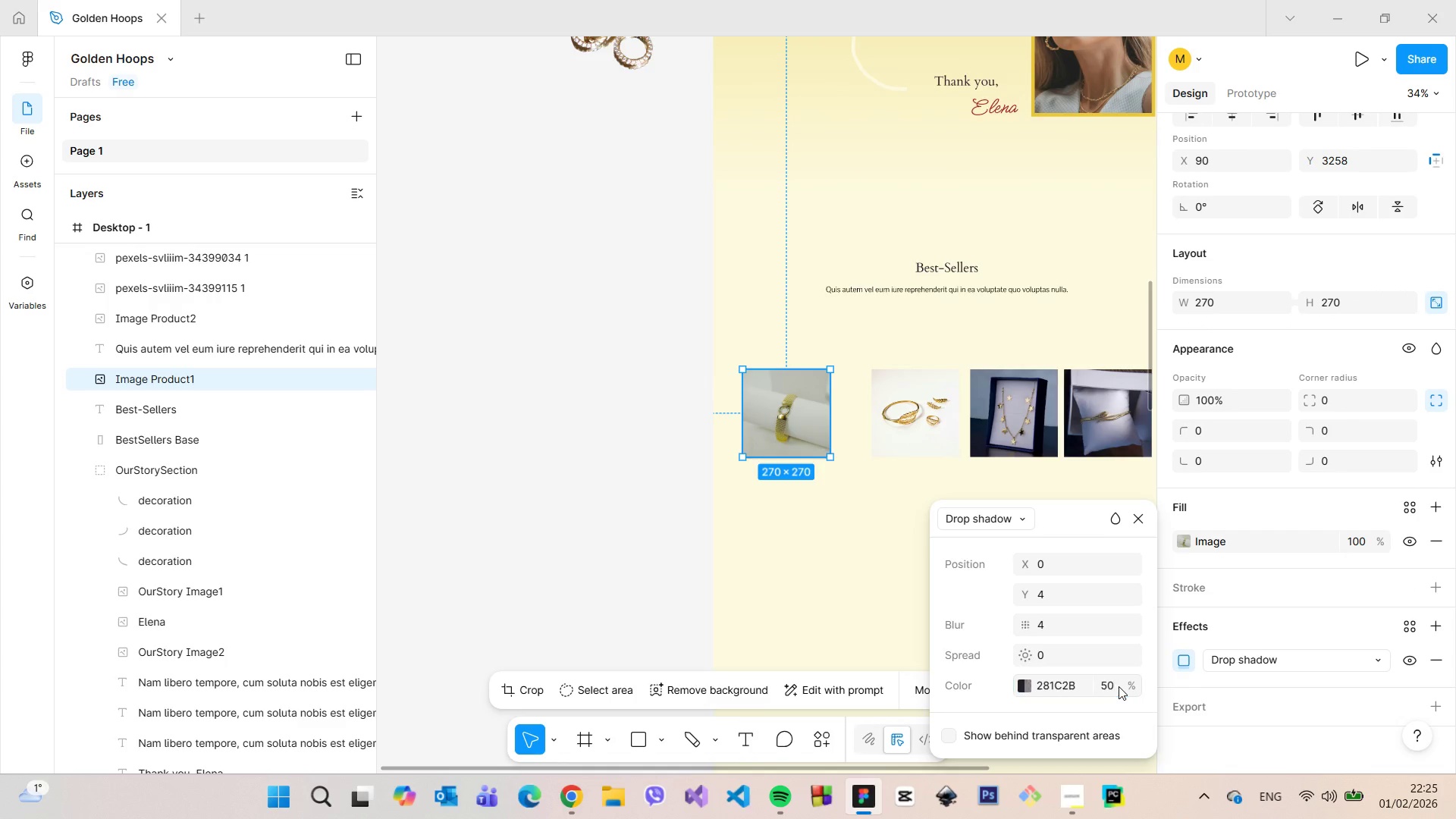 
key(Enter)
 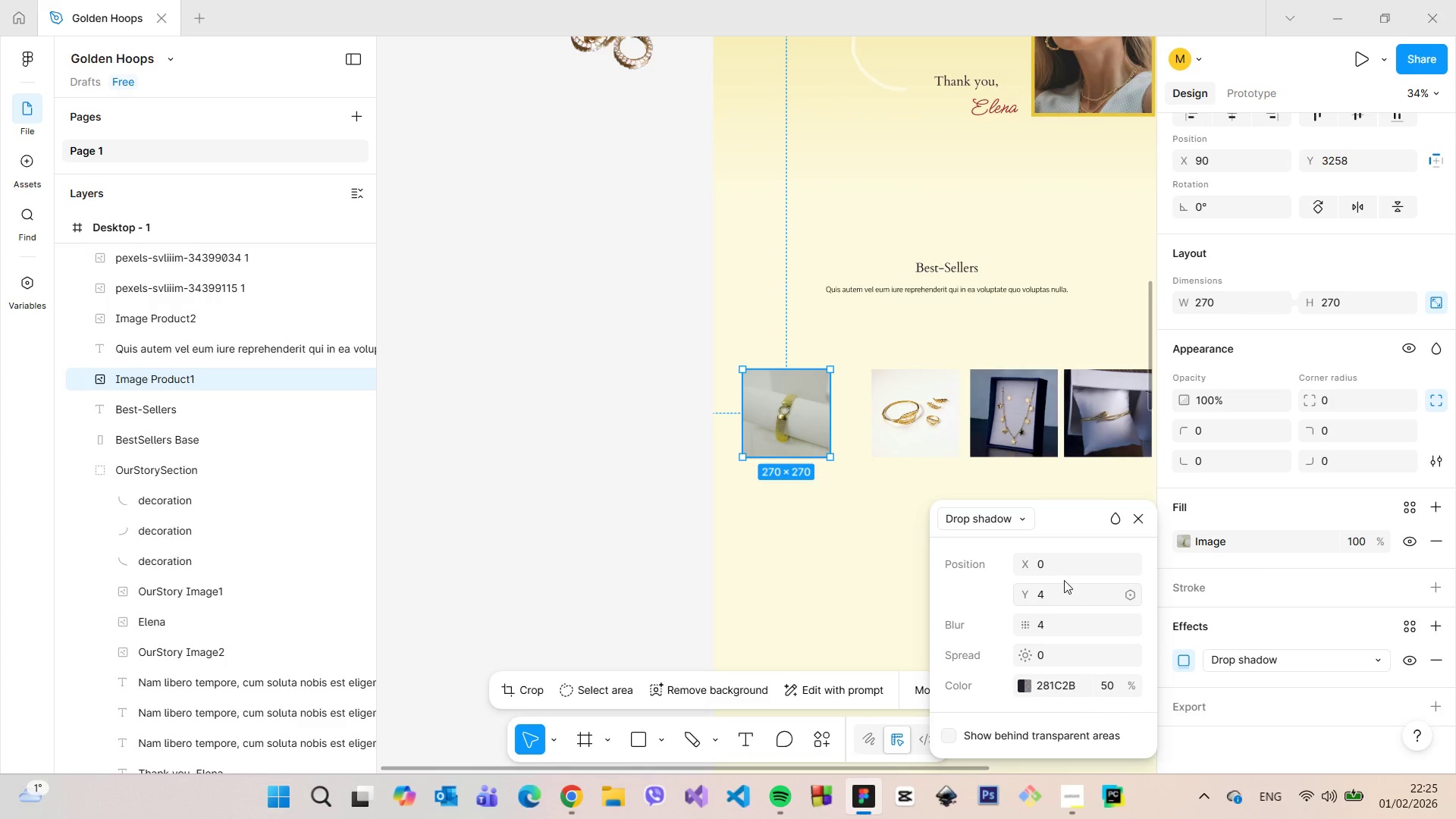 
left_click([1064, 572])
 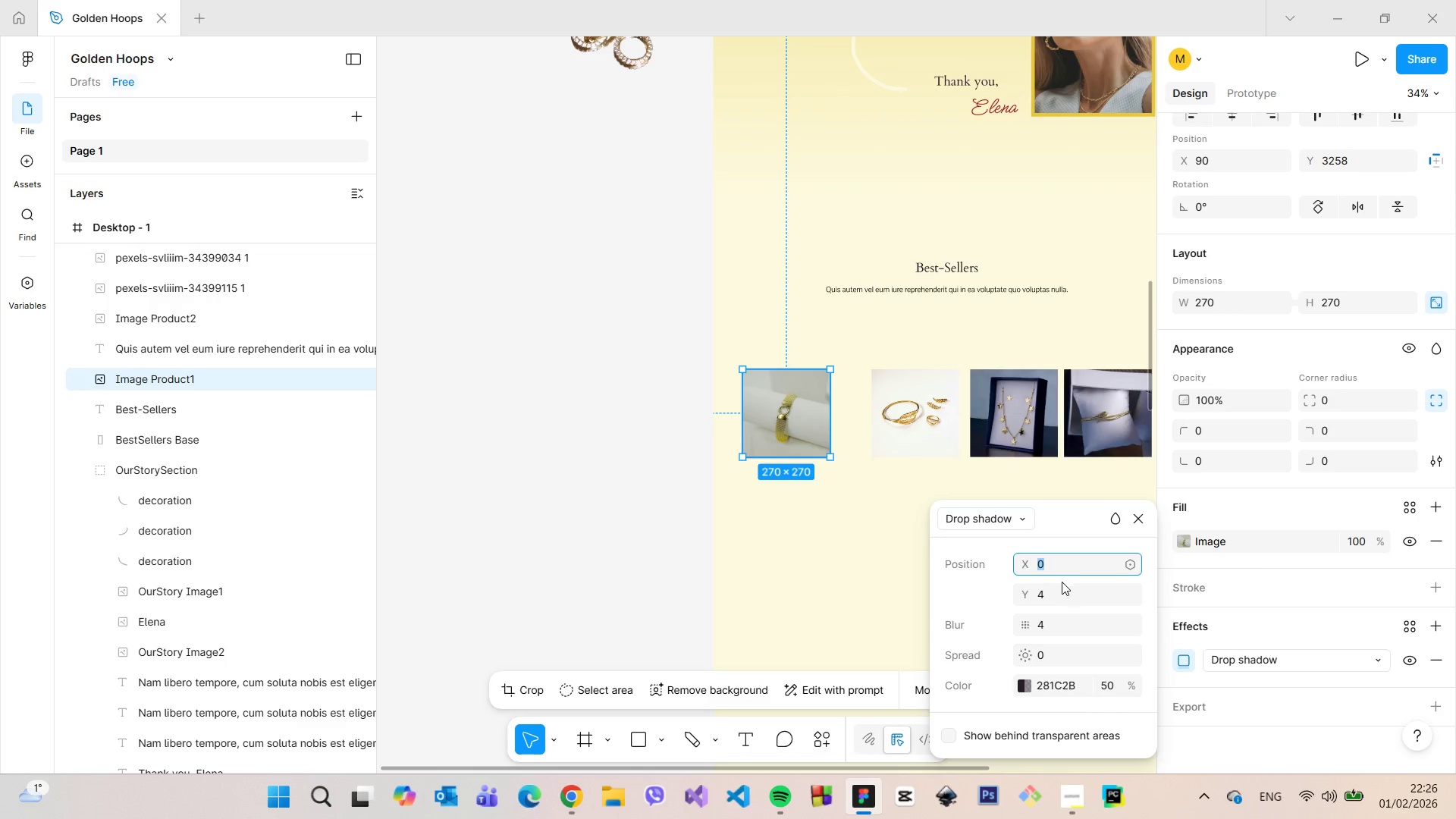 
left_click([1059, 595])
 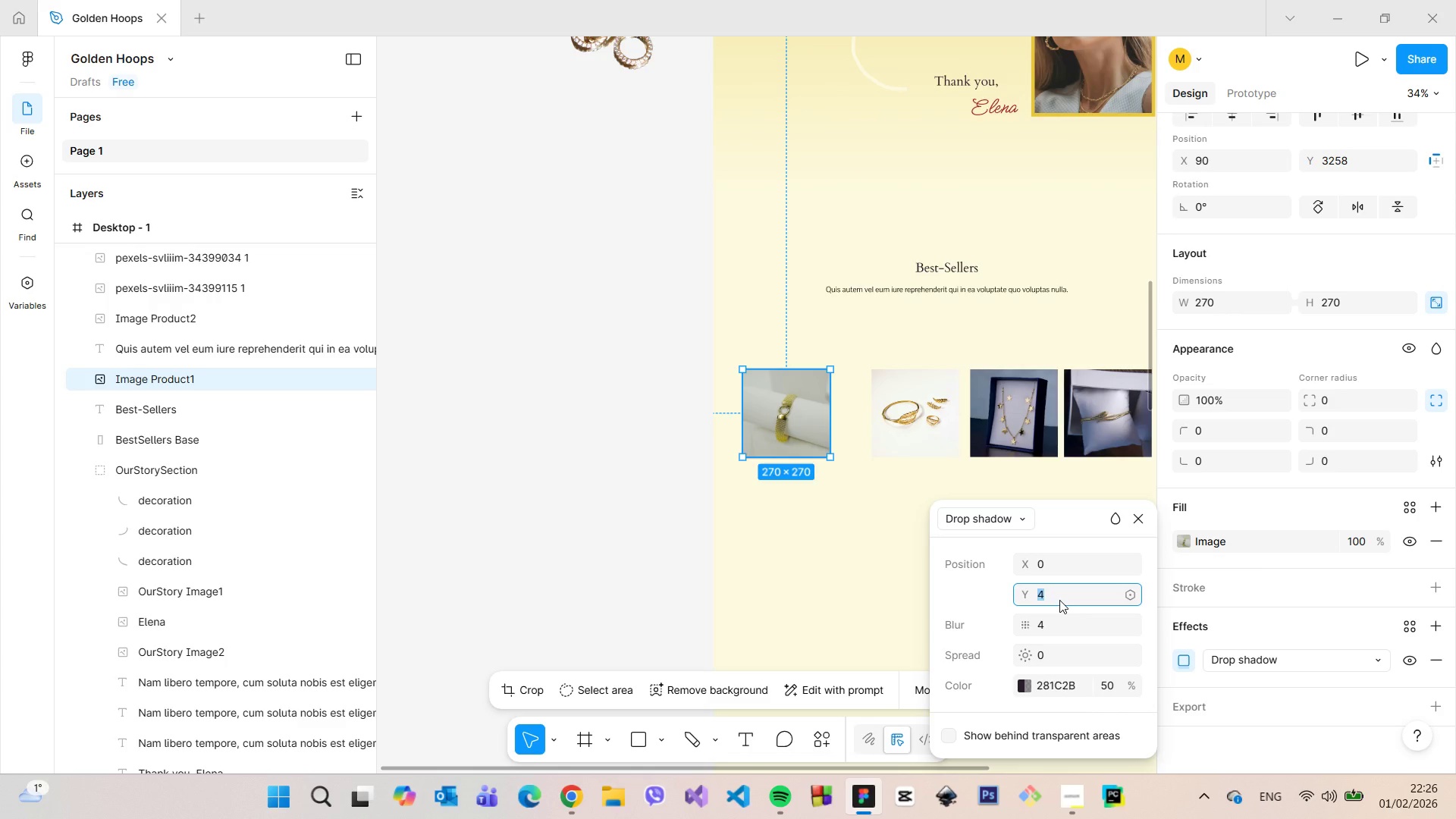 
key(ArrowUp)
 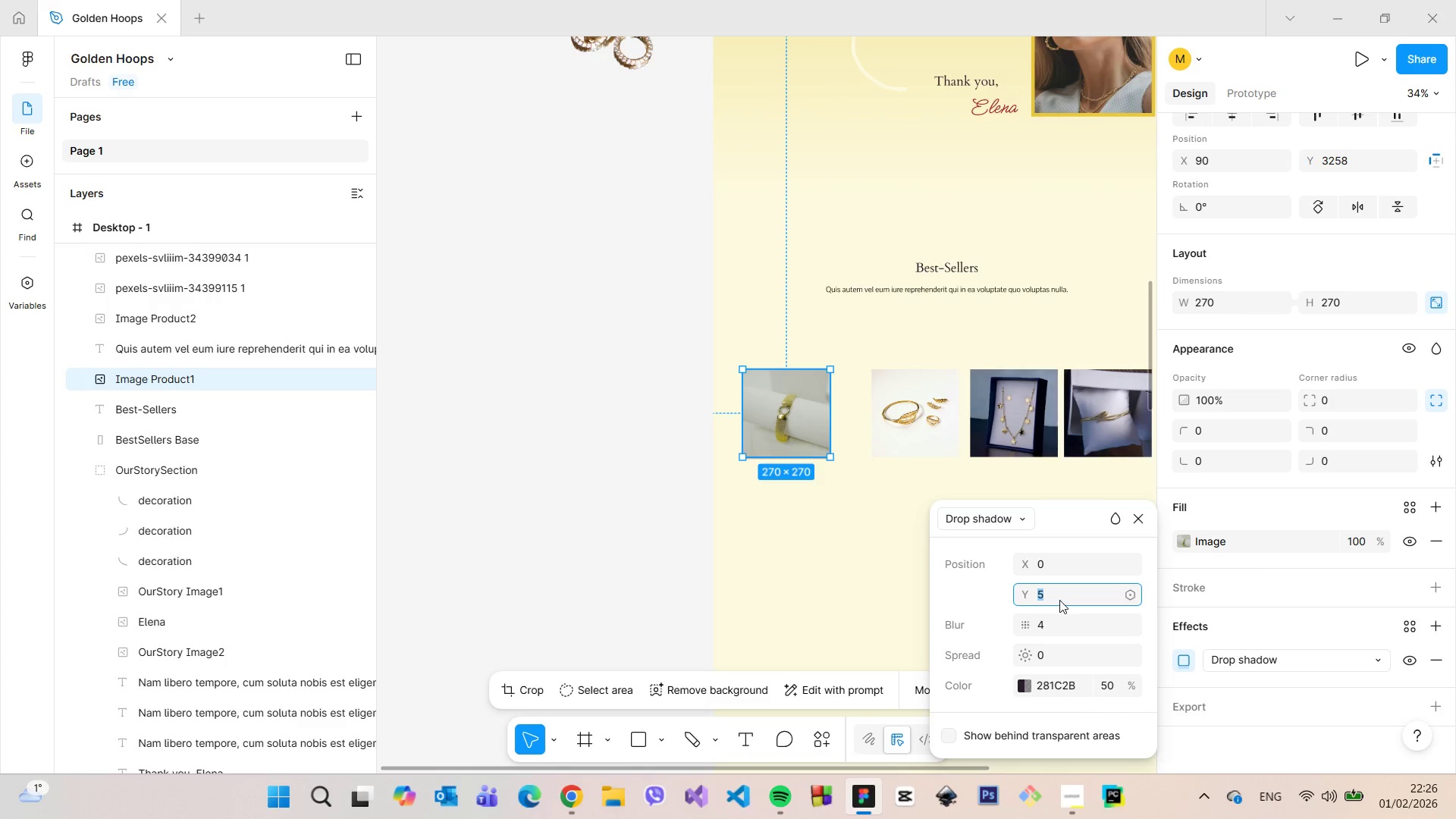 
key(ArrowUp)
 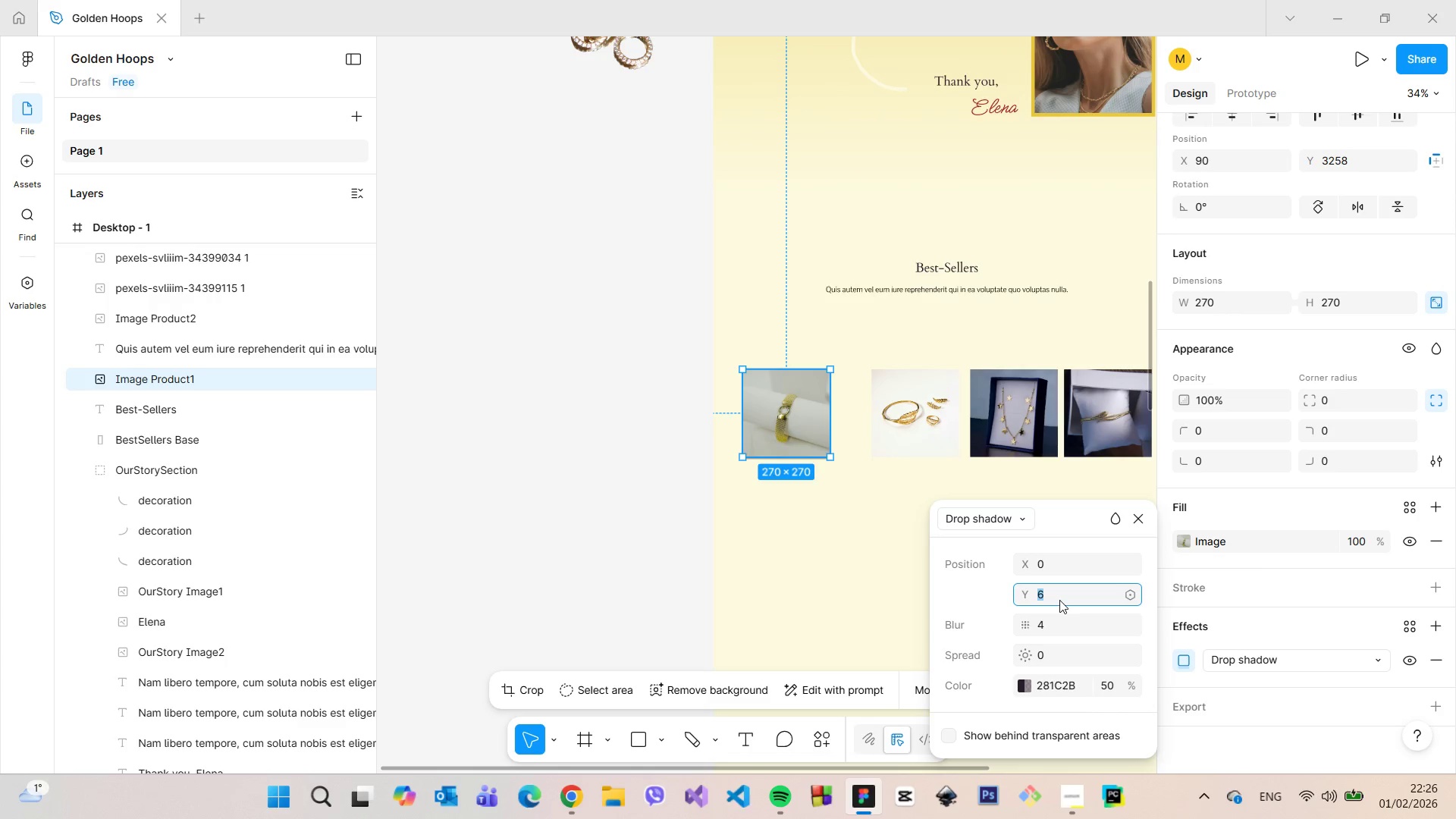 
key(ArrowUp)
 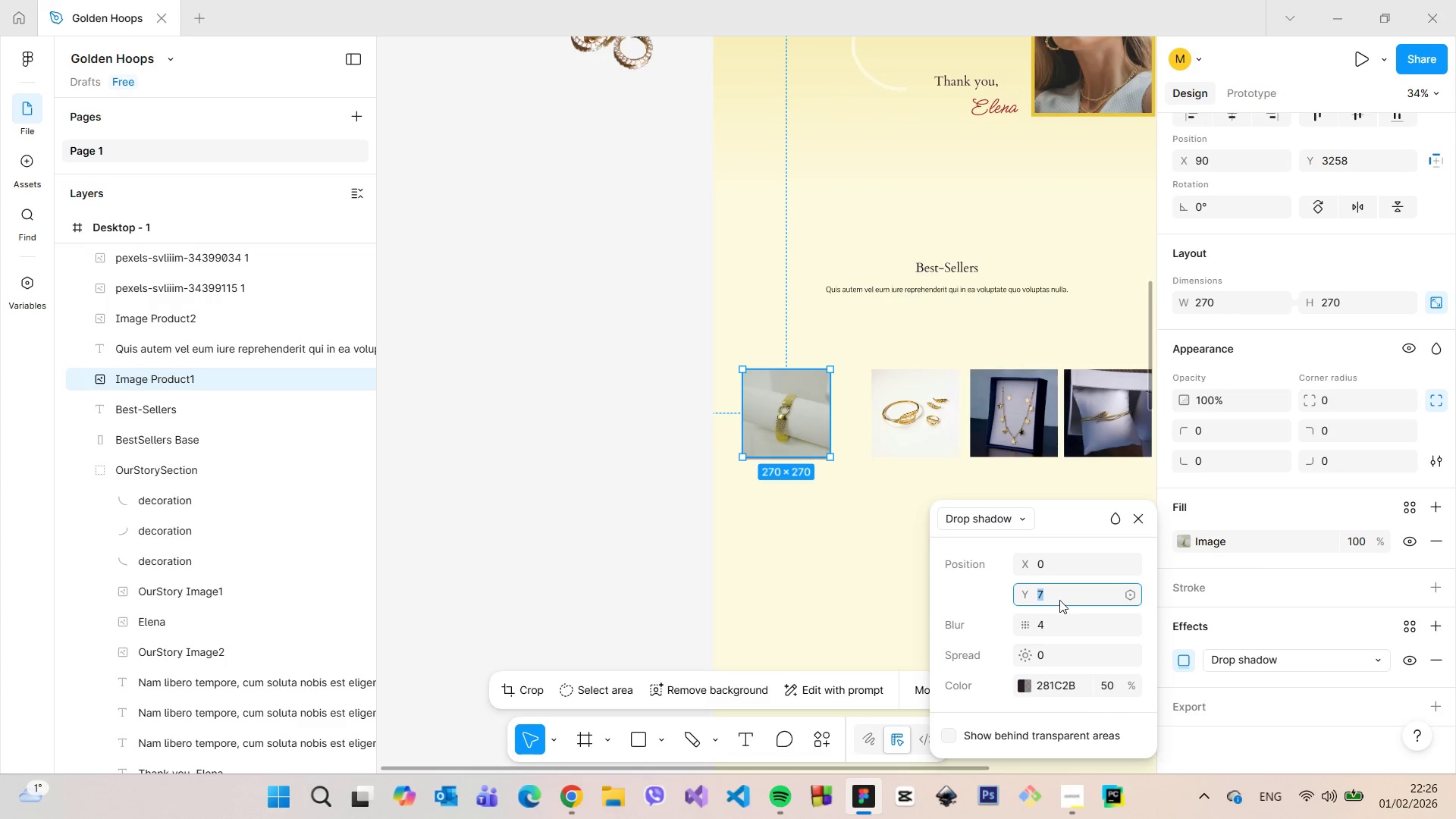 
key(ArrowUp)
 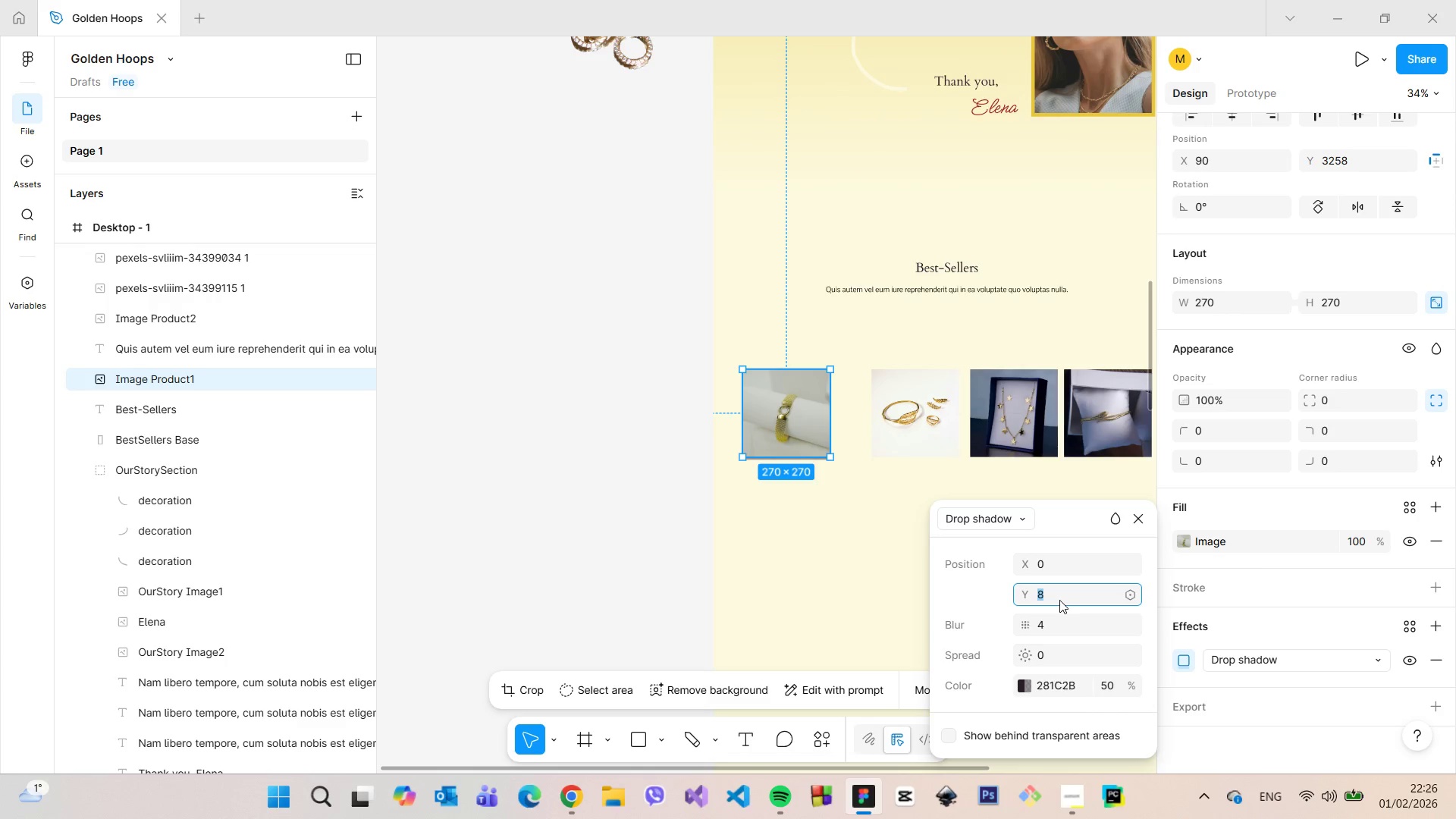 
key(ArrowDown)
 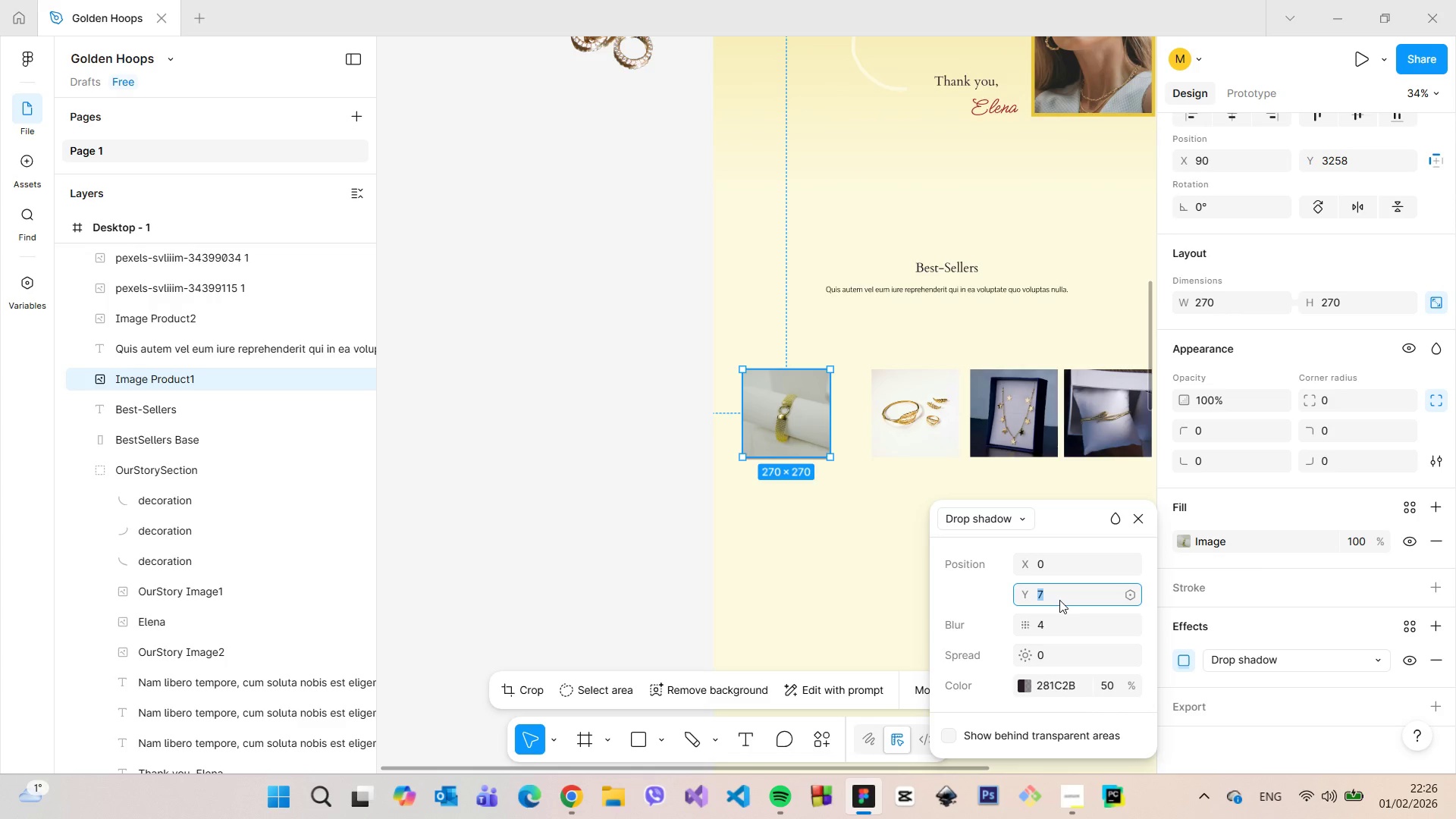 
key(ArrowDown)
 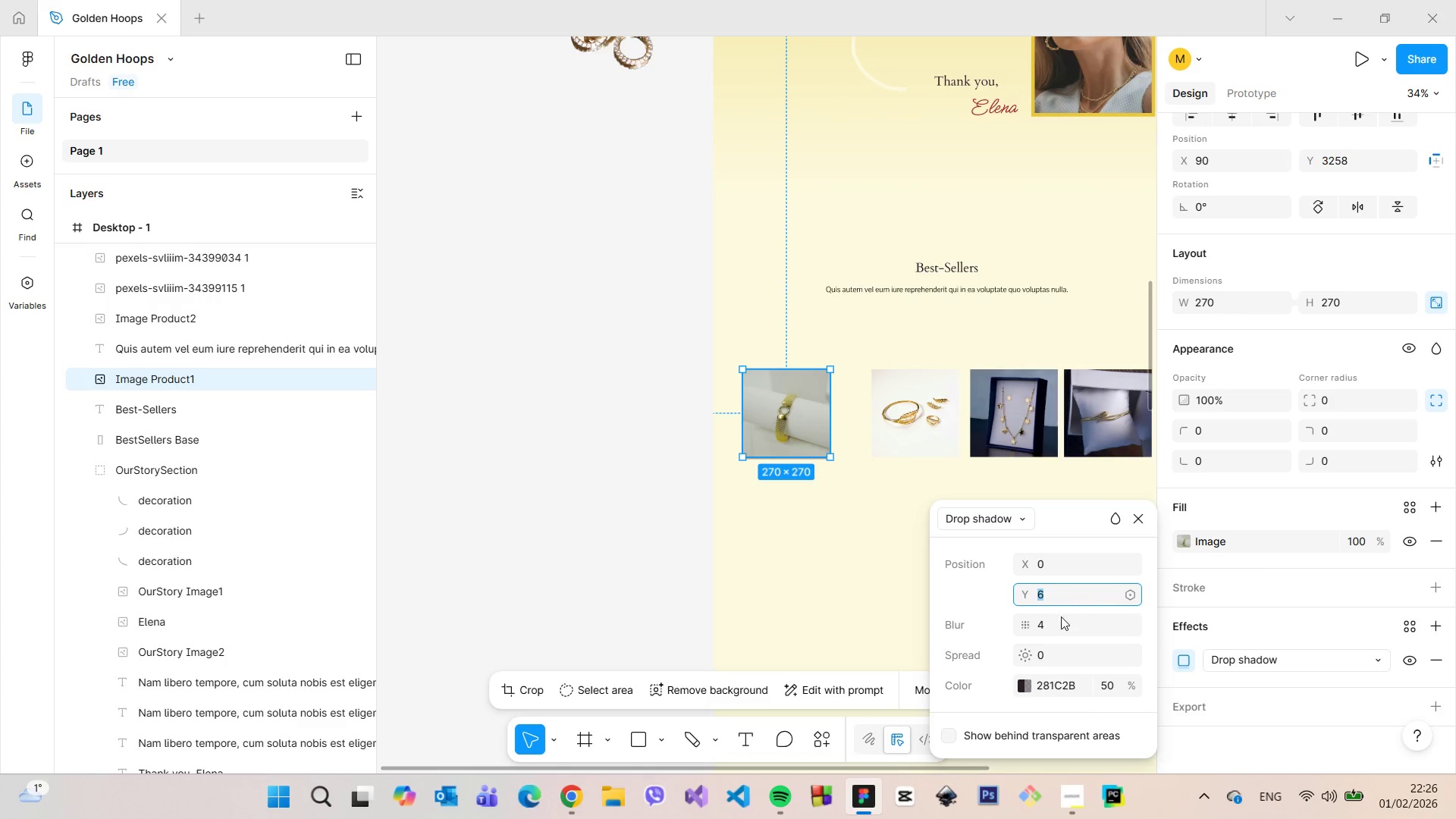 
left_click([1062, 627])
 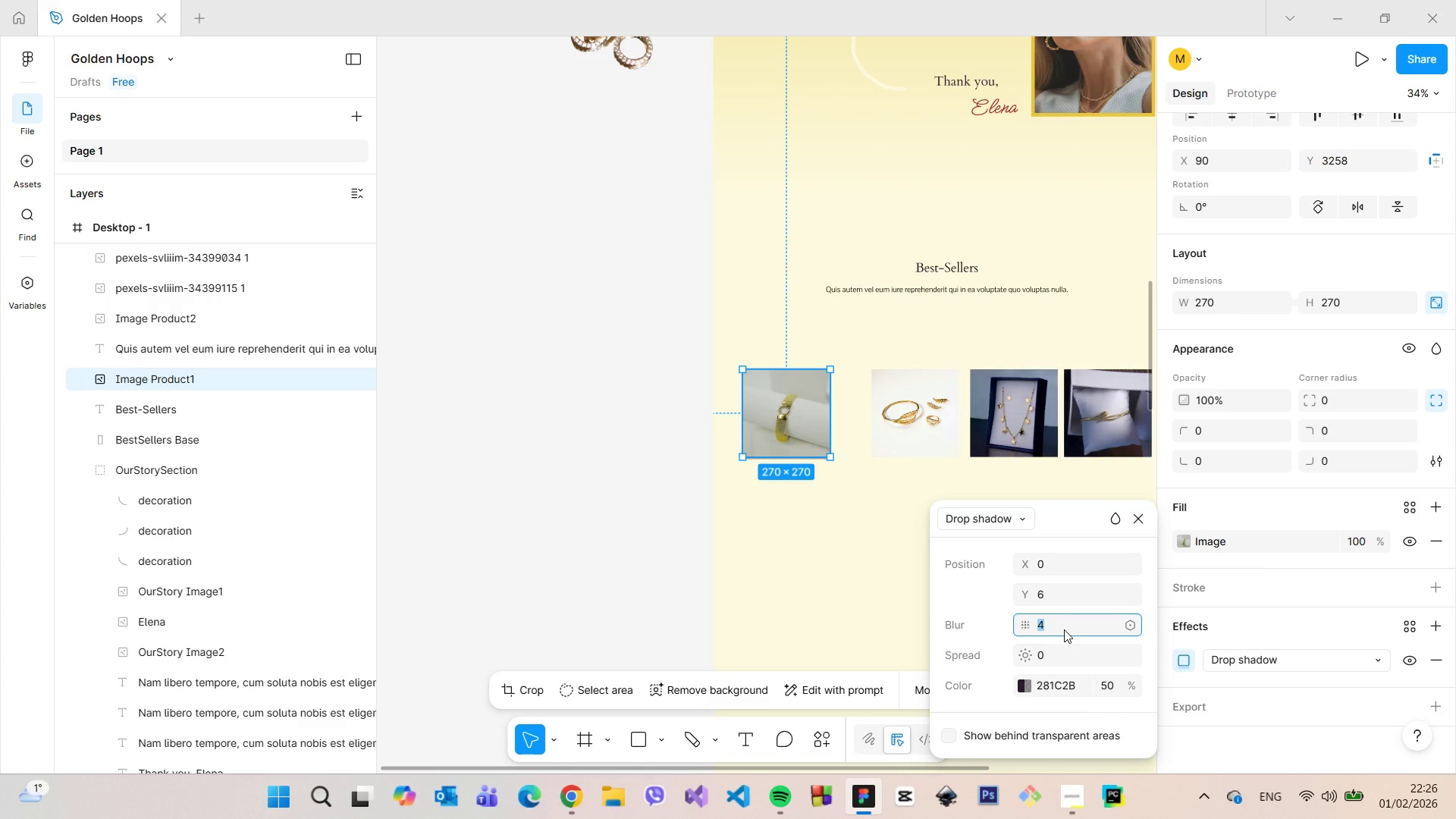 
key(ArrowUp)
 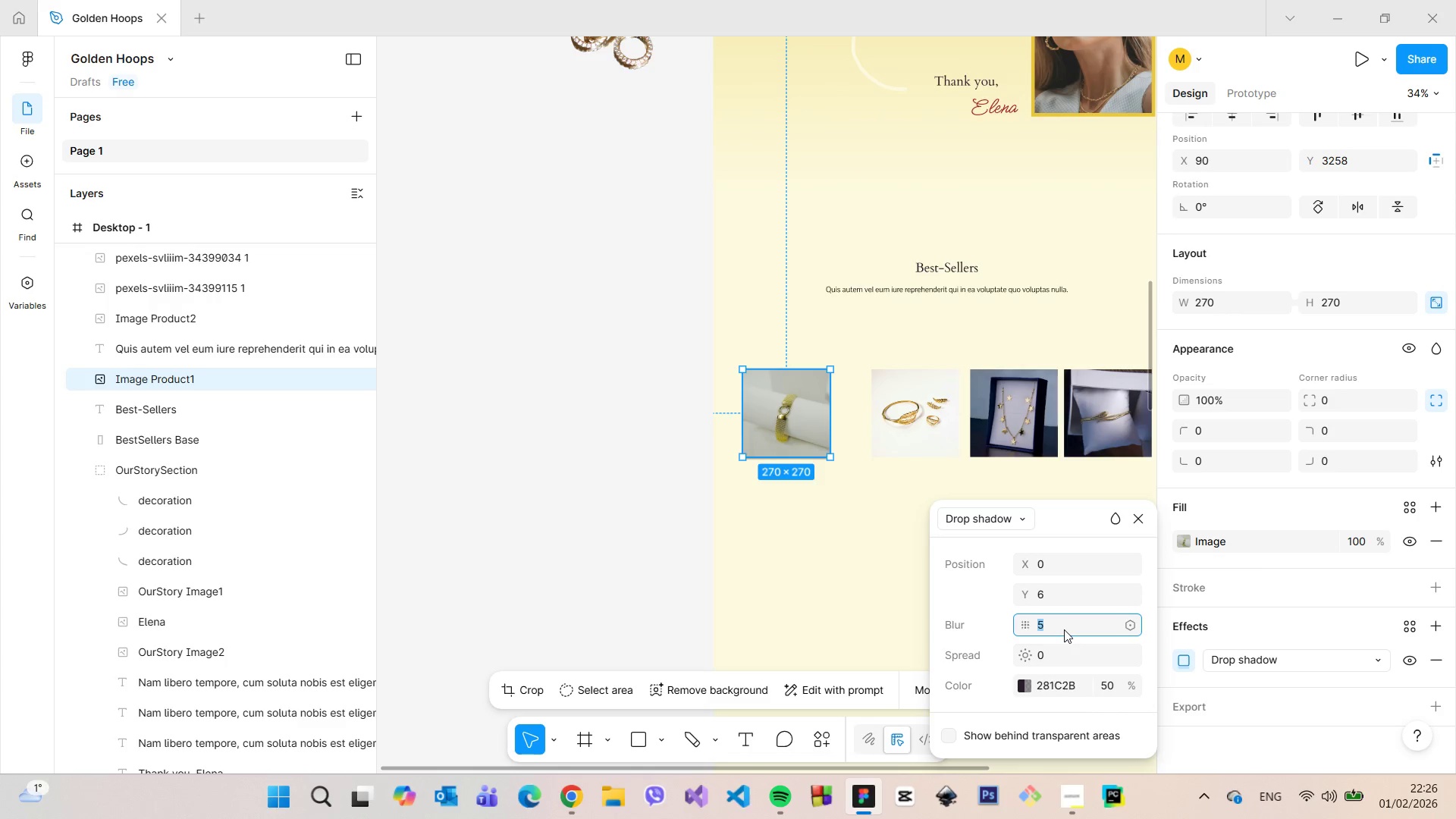 
key(ArrowUp)
 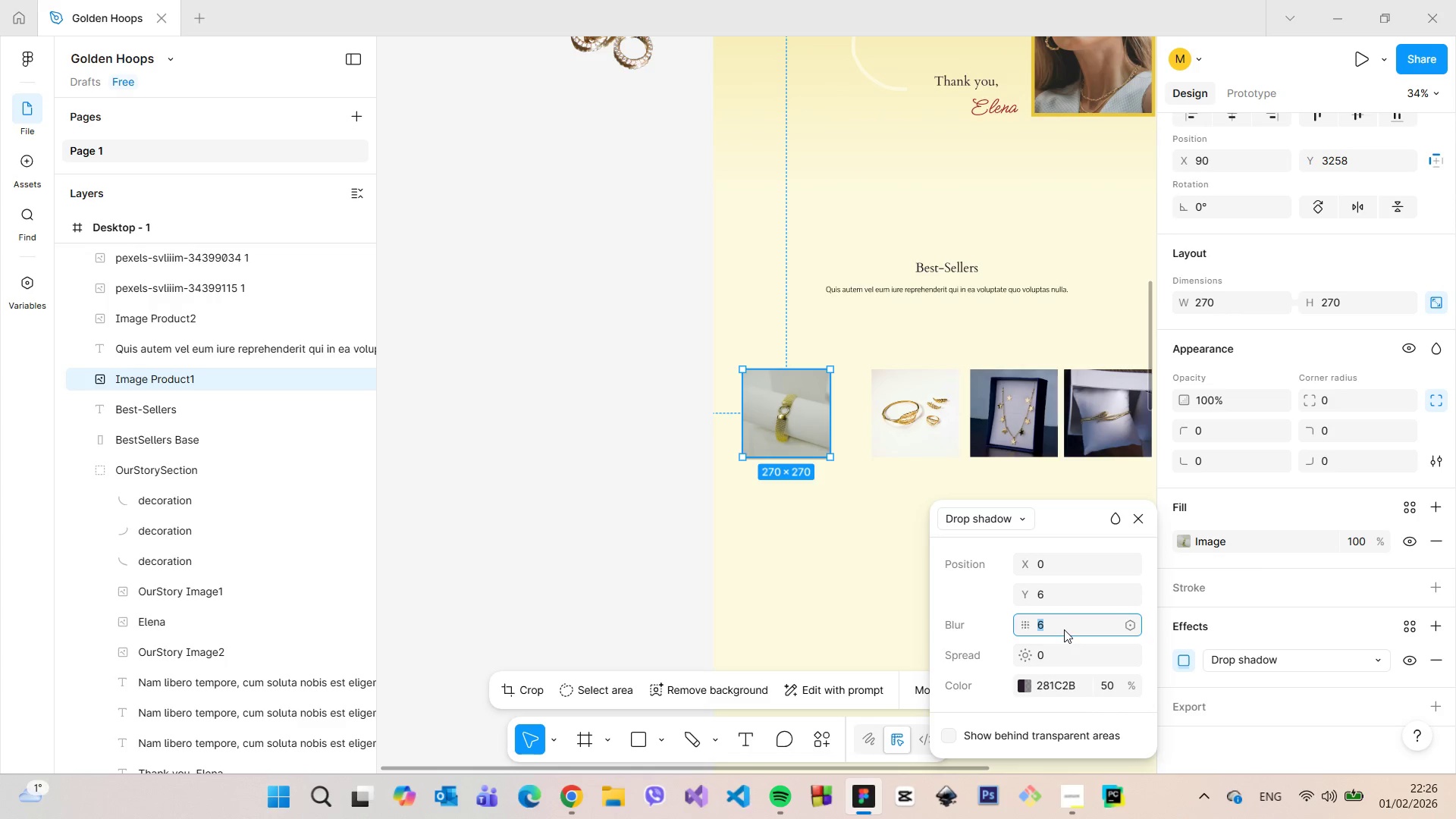 
key(ArrowUp)
 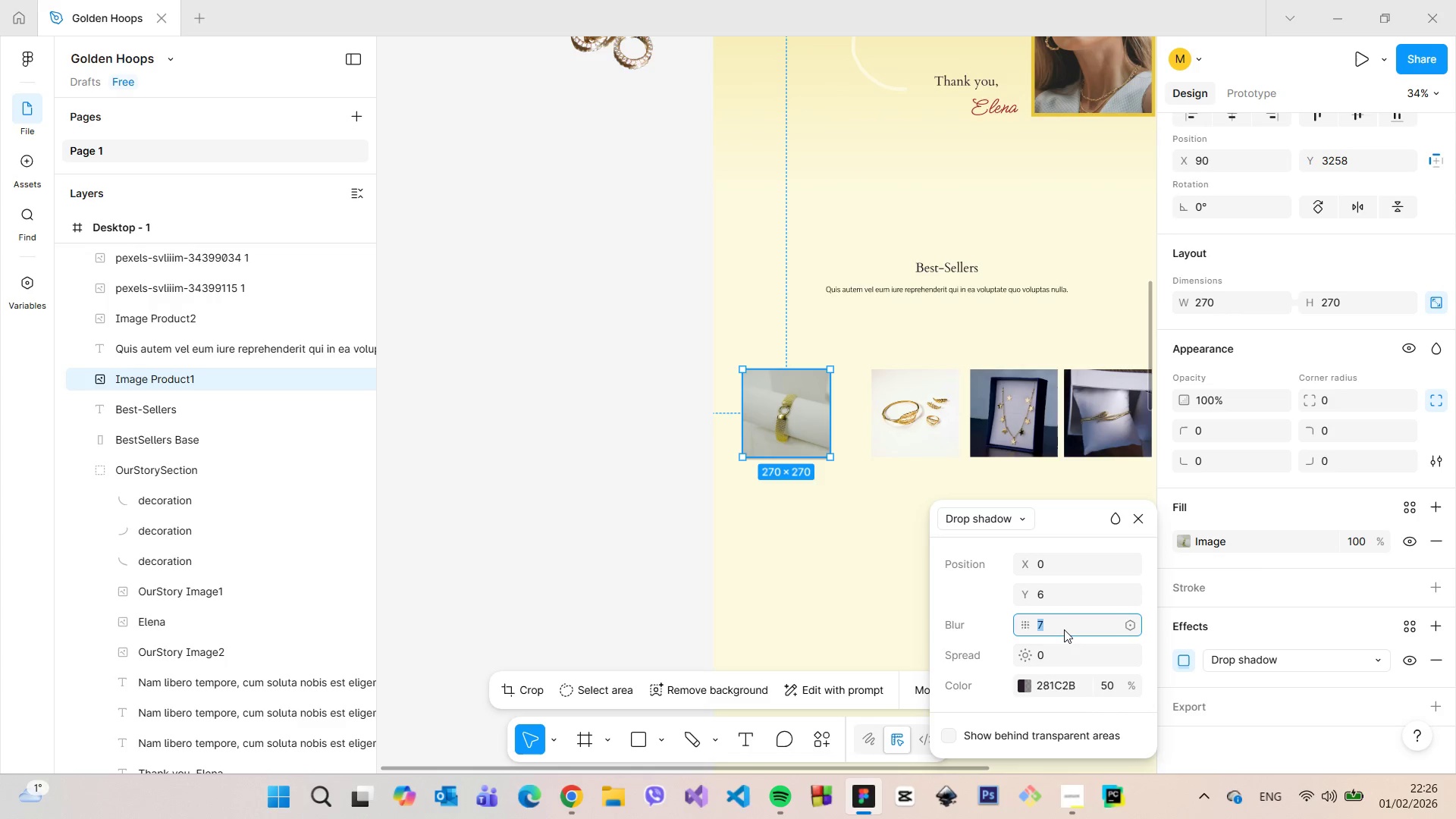 
key(ArrowUp)
 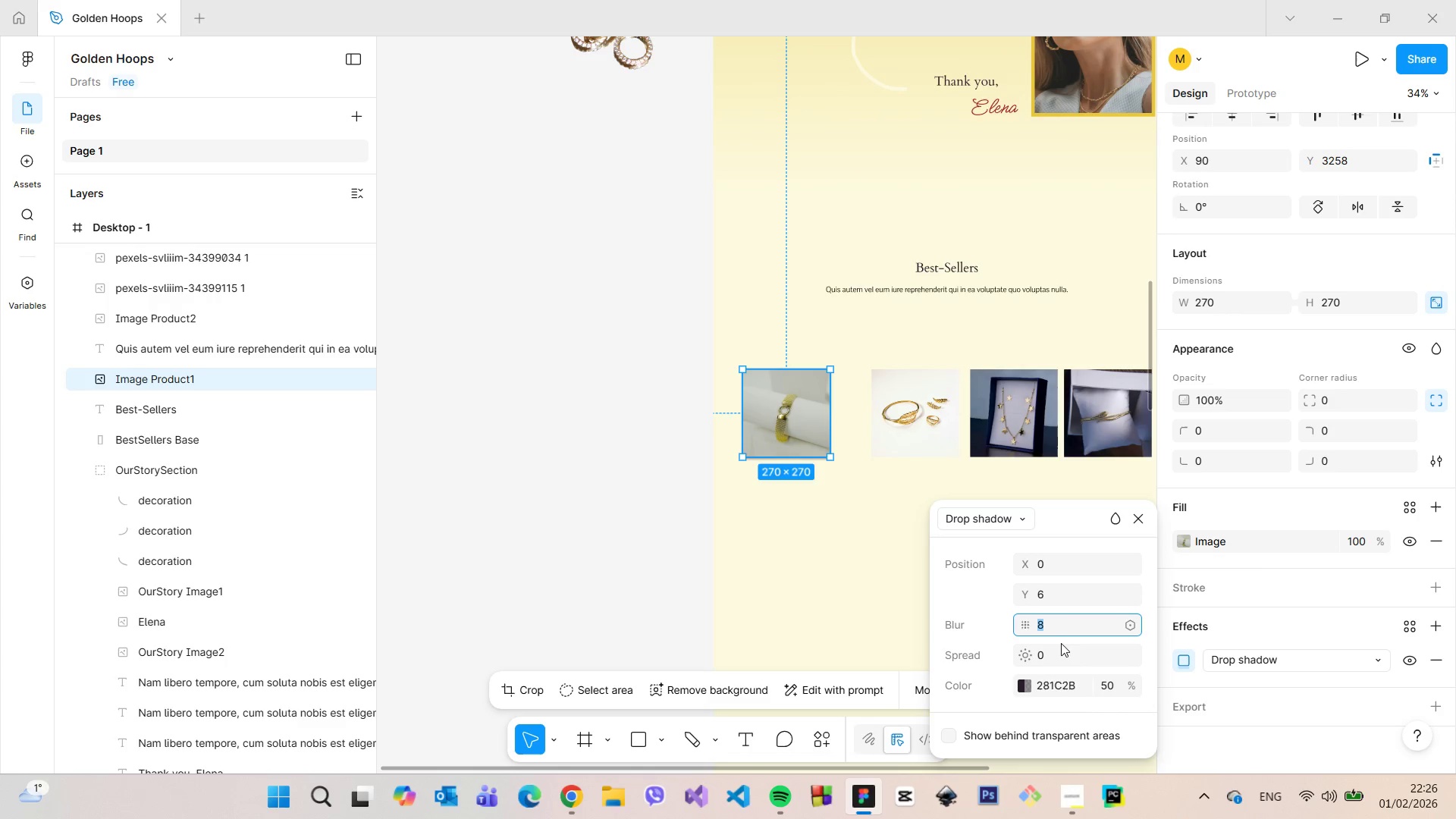 
left_click([1061, 645])
 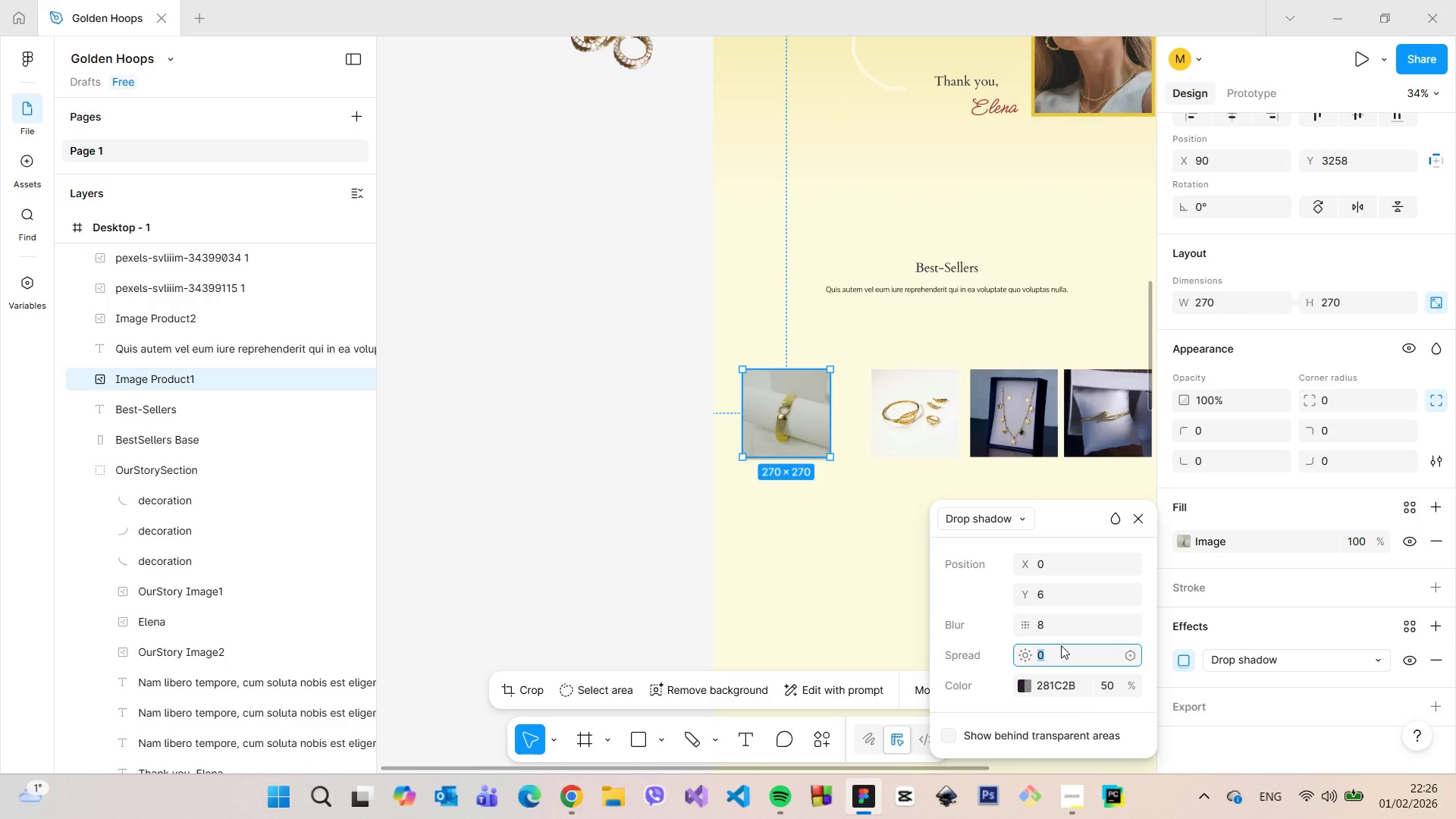 
key(ArrowUp)
 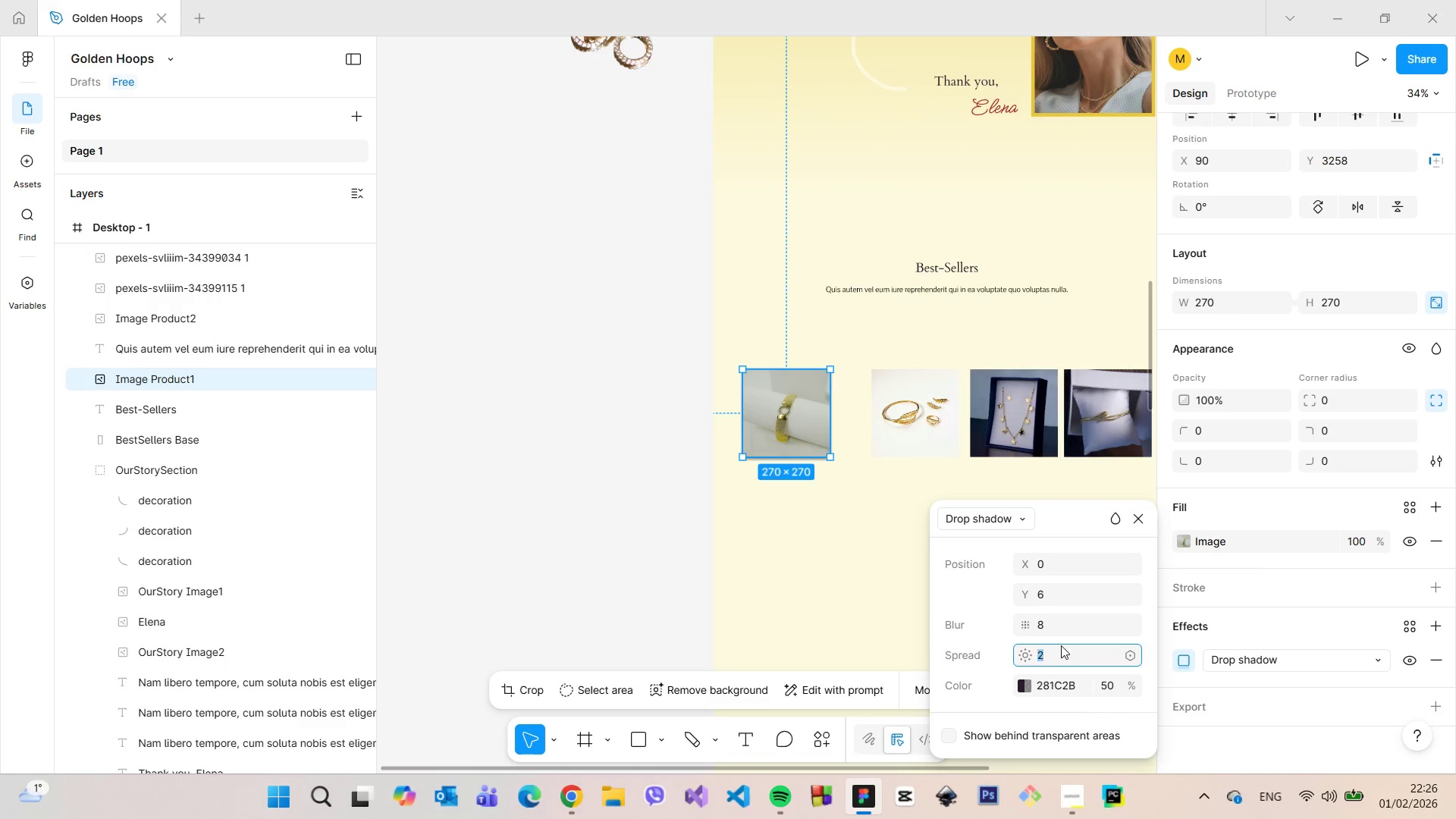 
key(ArrowUp)
 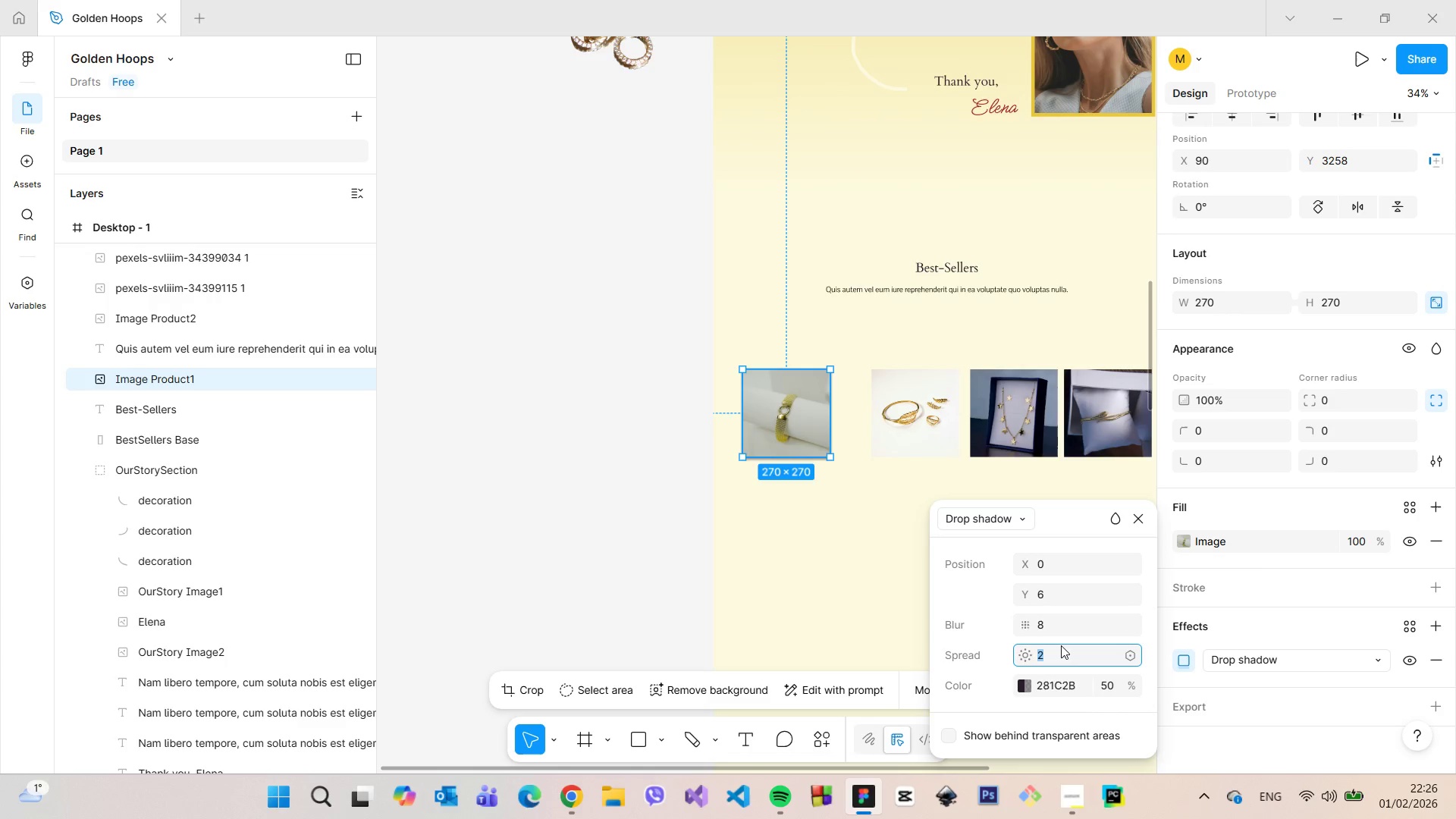 
key(ArrowUp)
 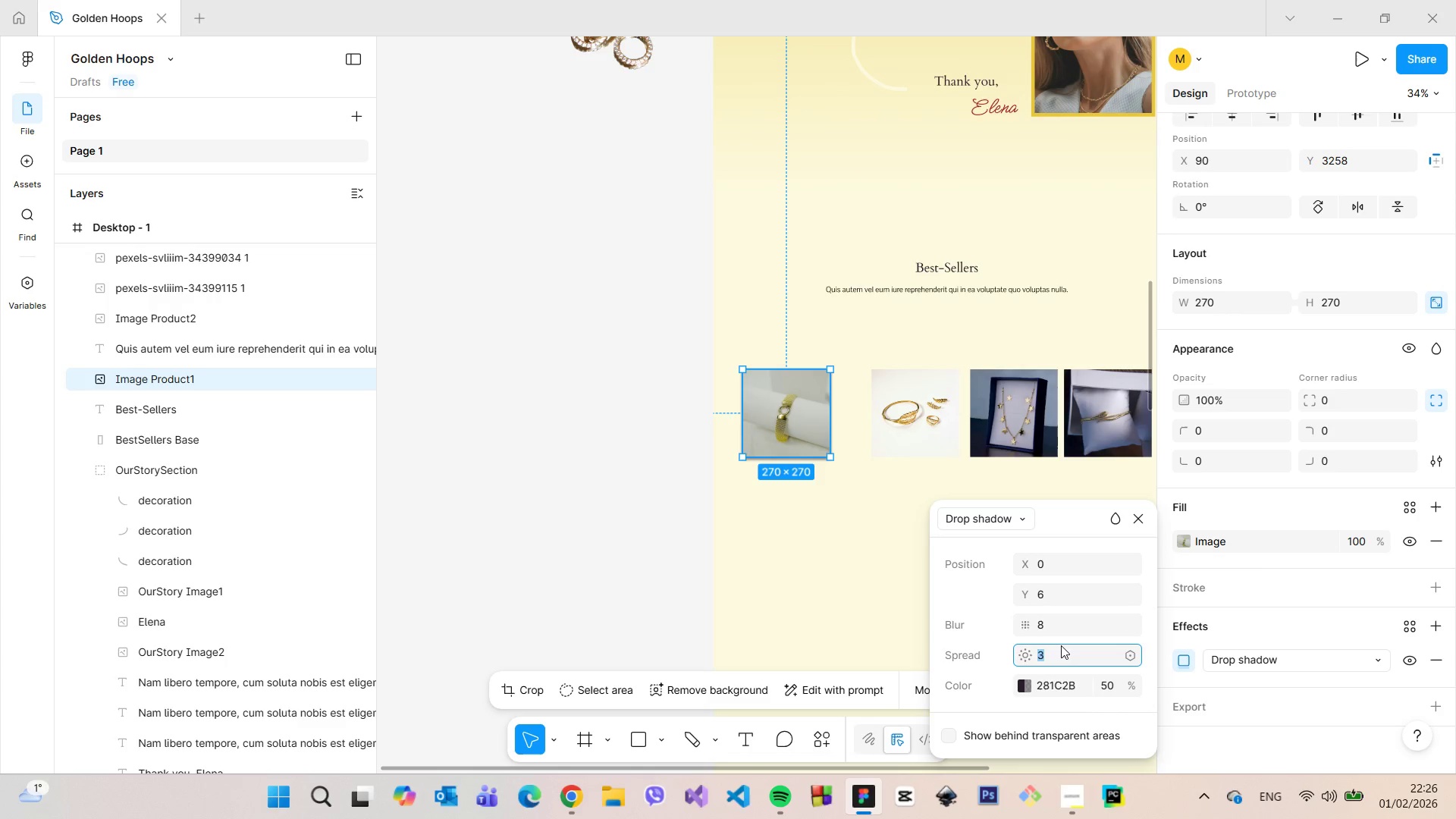 
key(ArrowUp)
 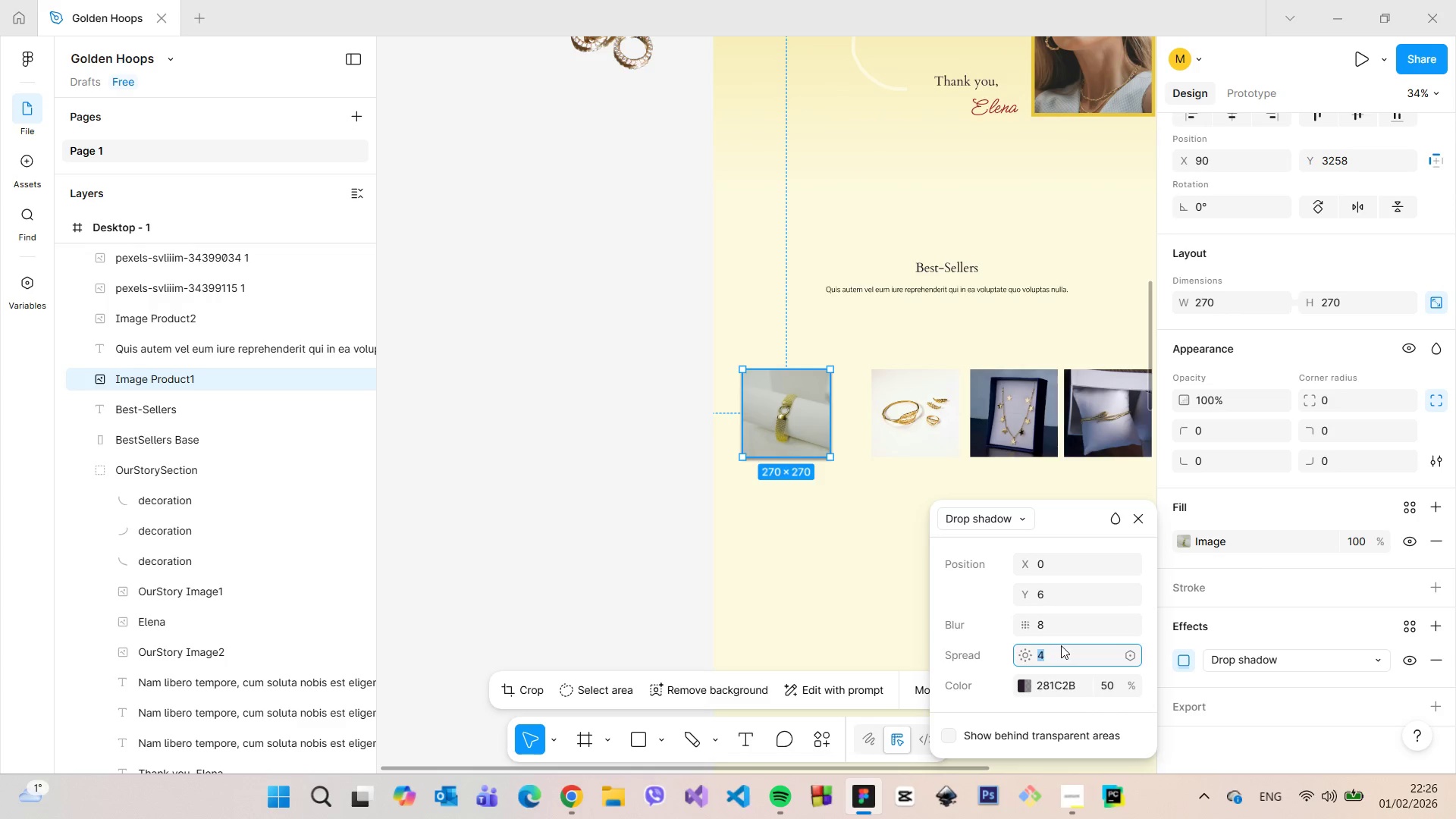 
key(ArrowUp)
 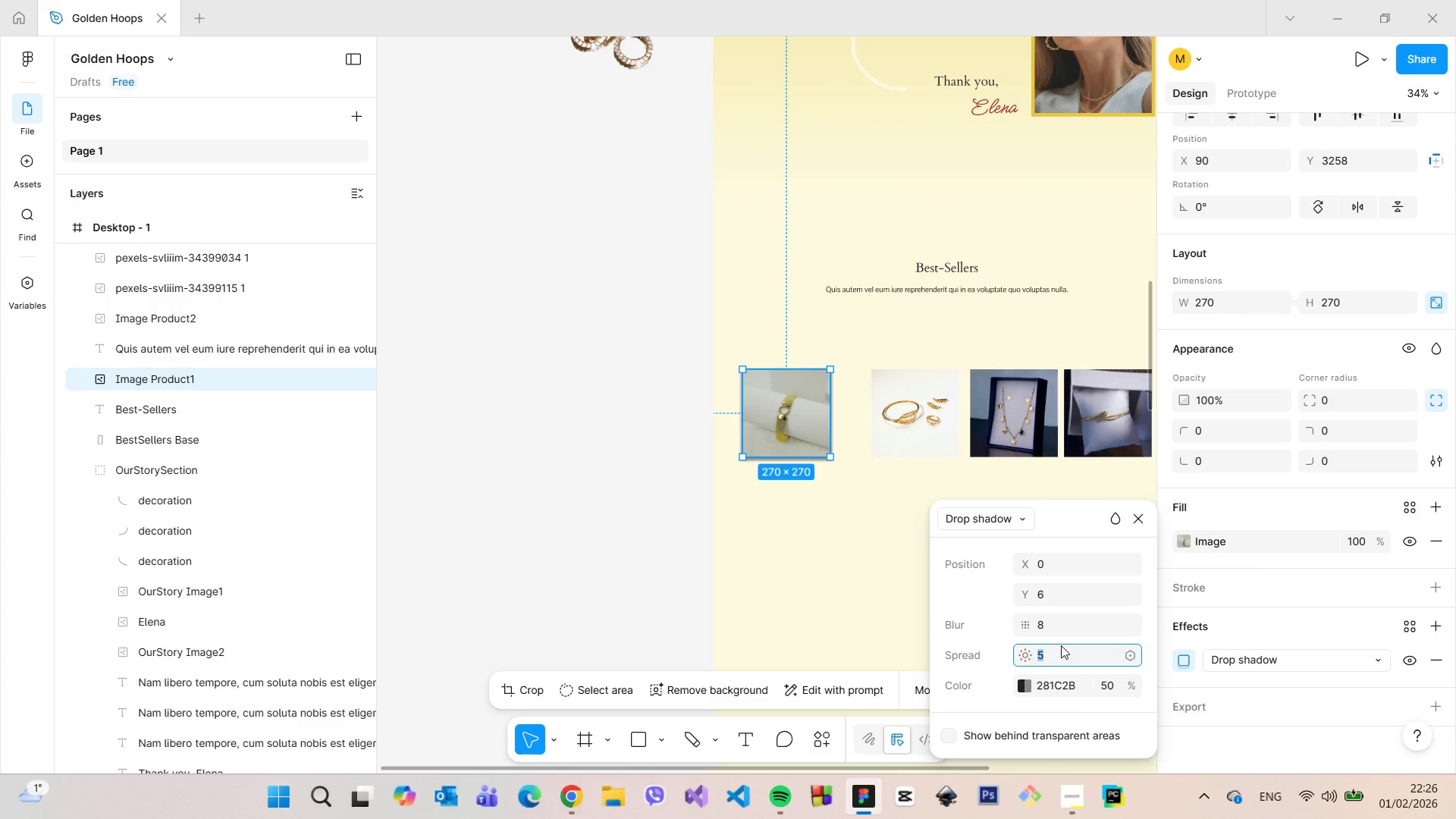 
key(ArrowUp)
 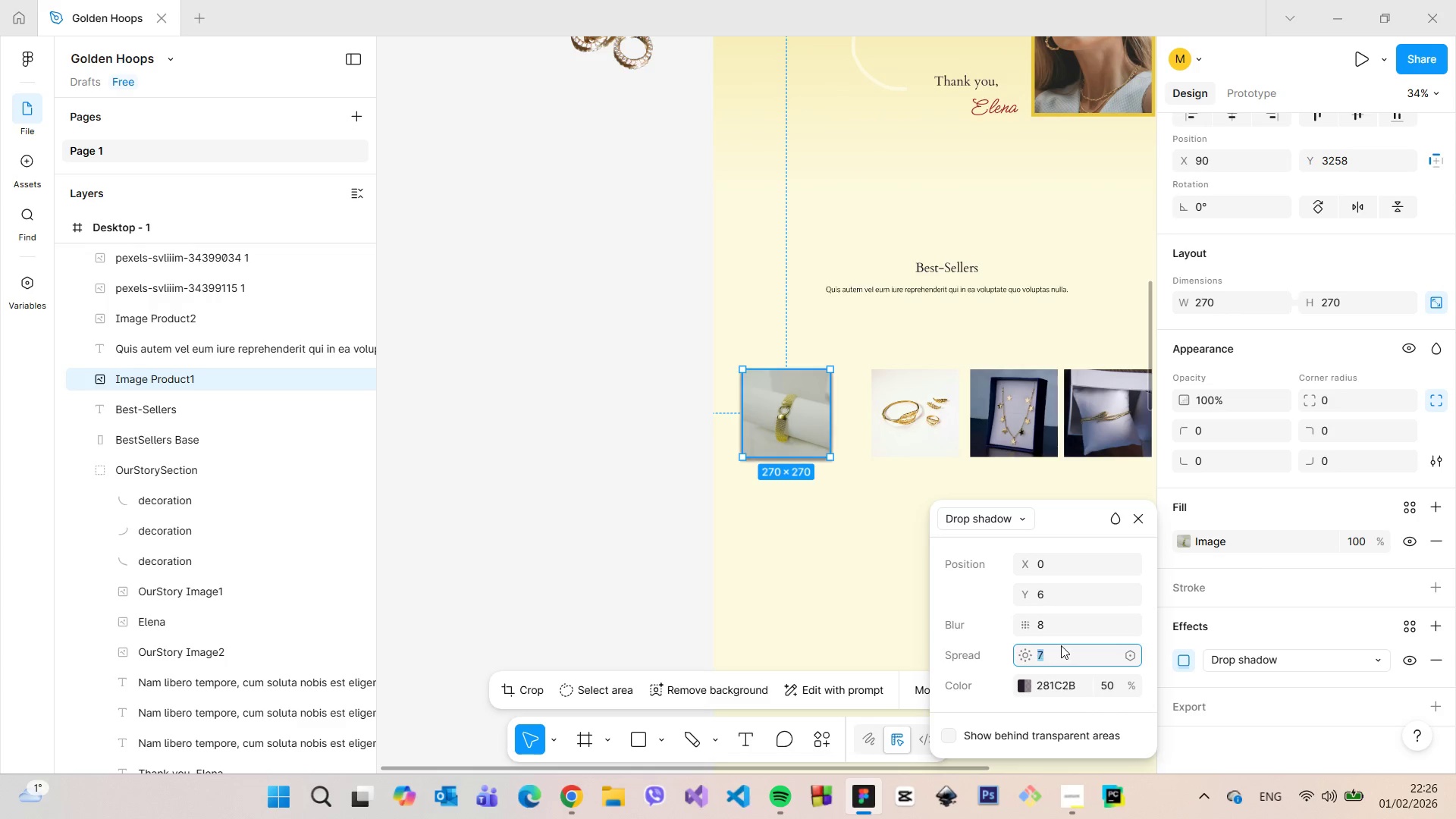 
key(ArrowUp)
 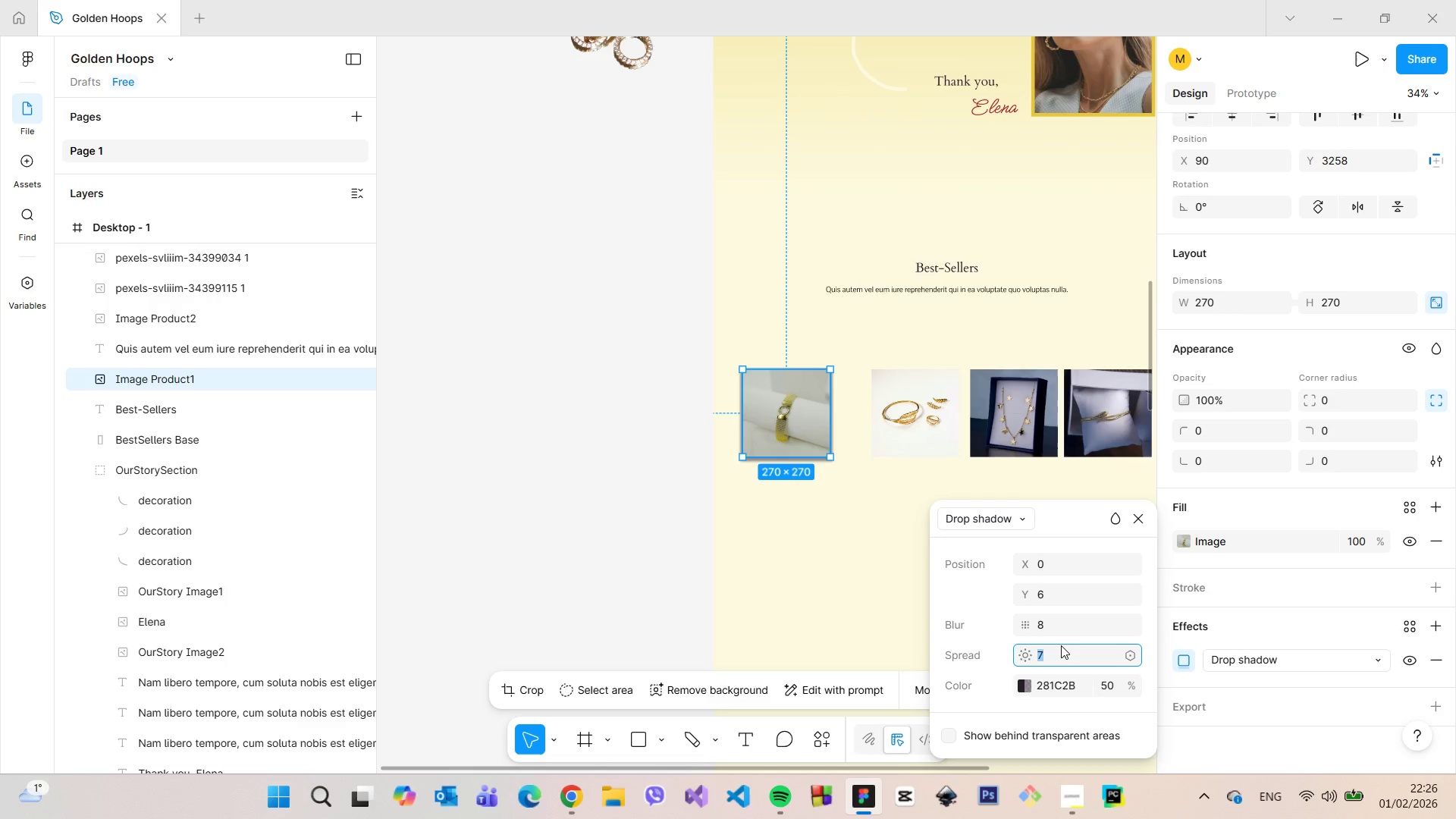 
key(ArrowUp)
 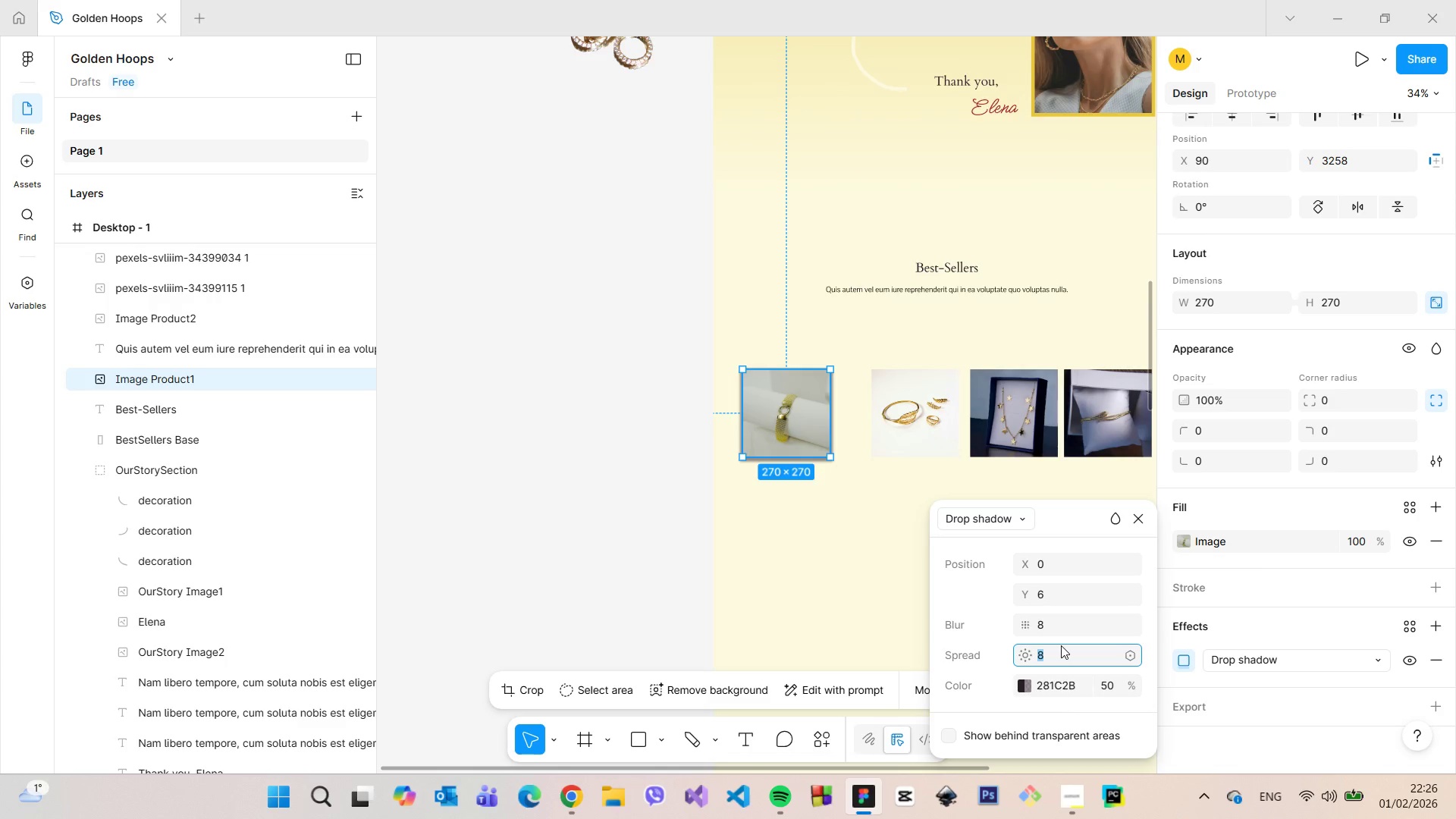 
key(ArrowUp)
 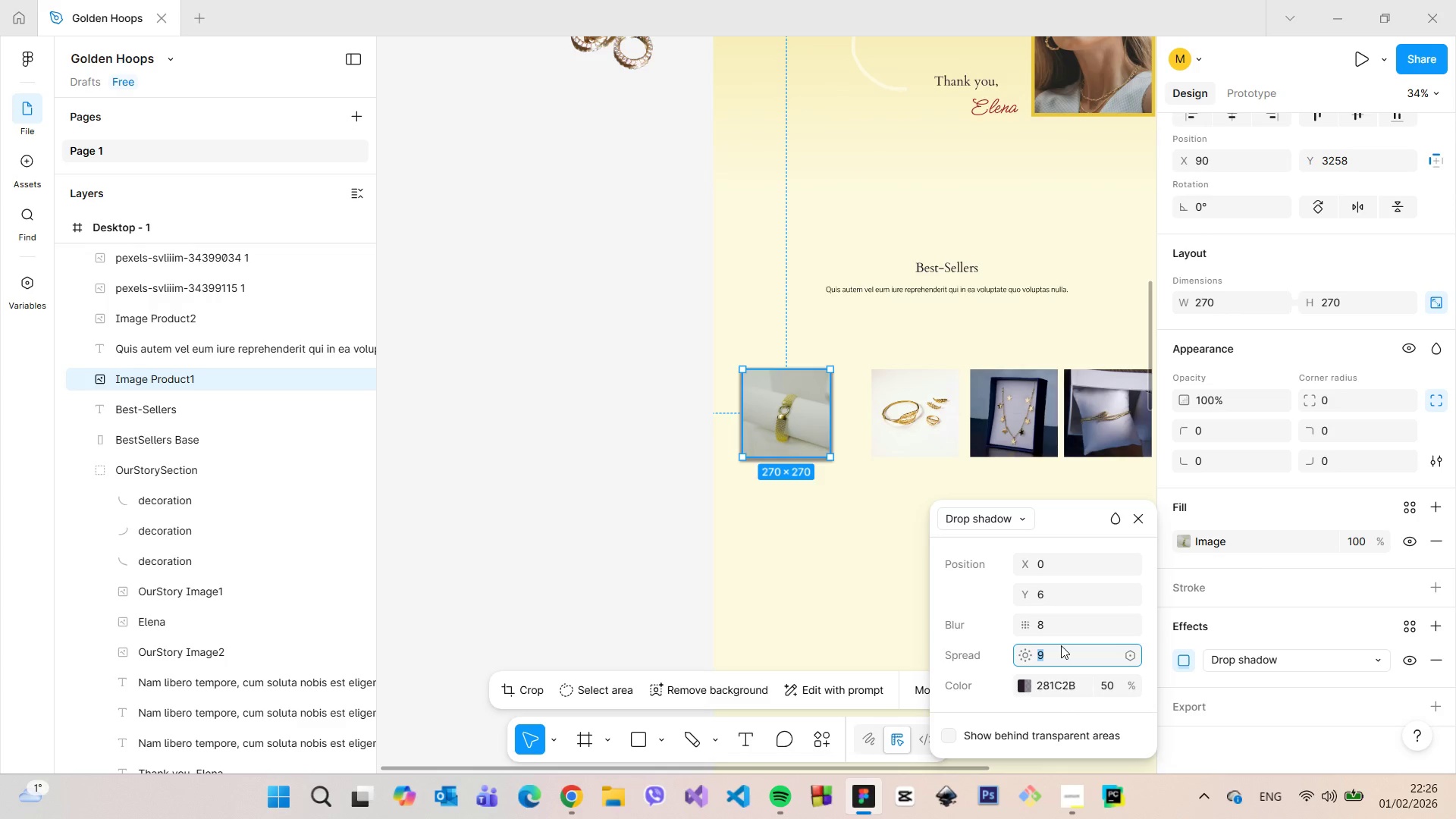 
key(ArrowDown)
 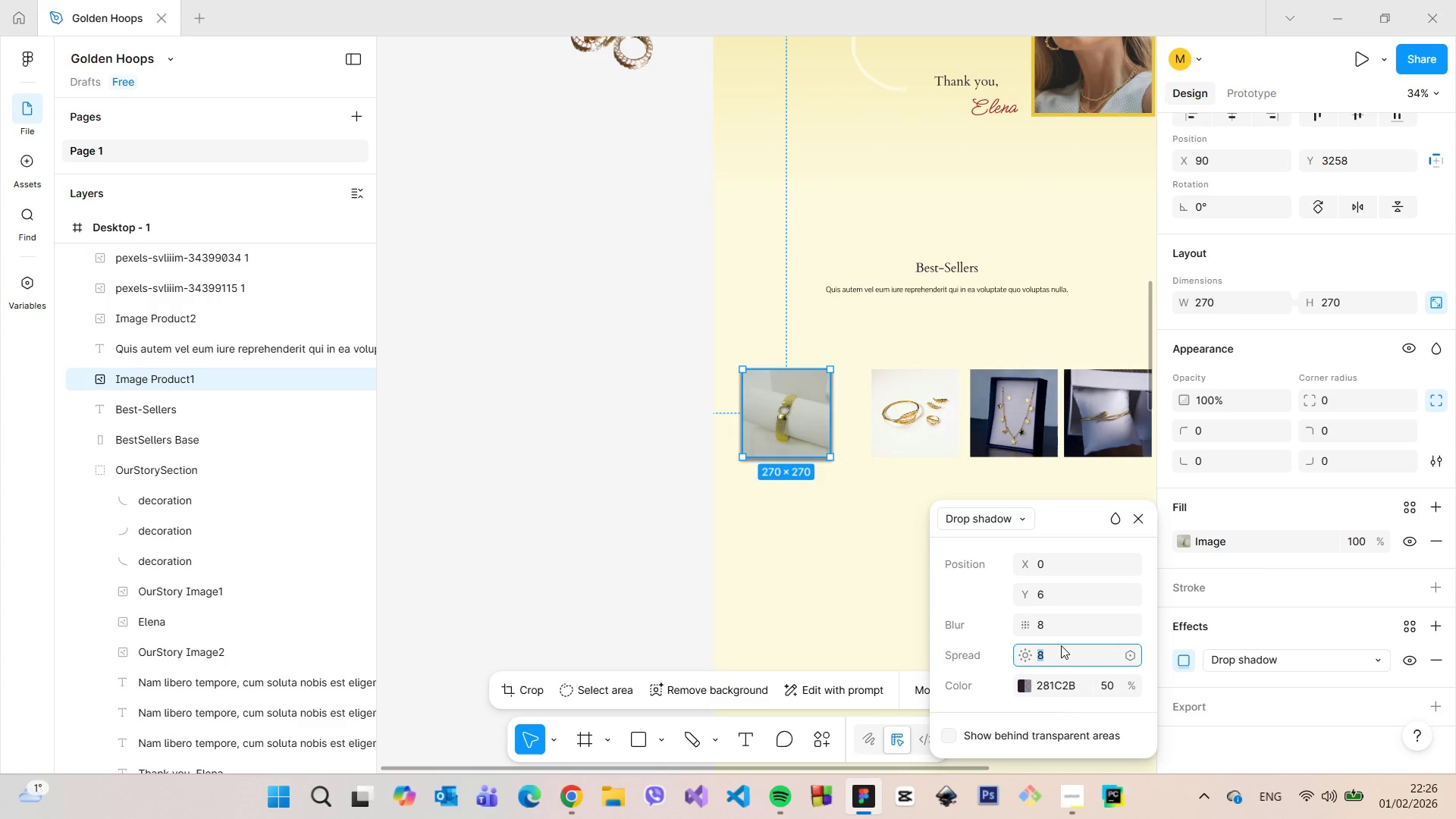 
key(ArrowDown)
 